 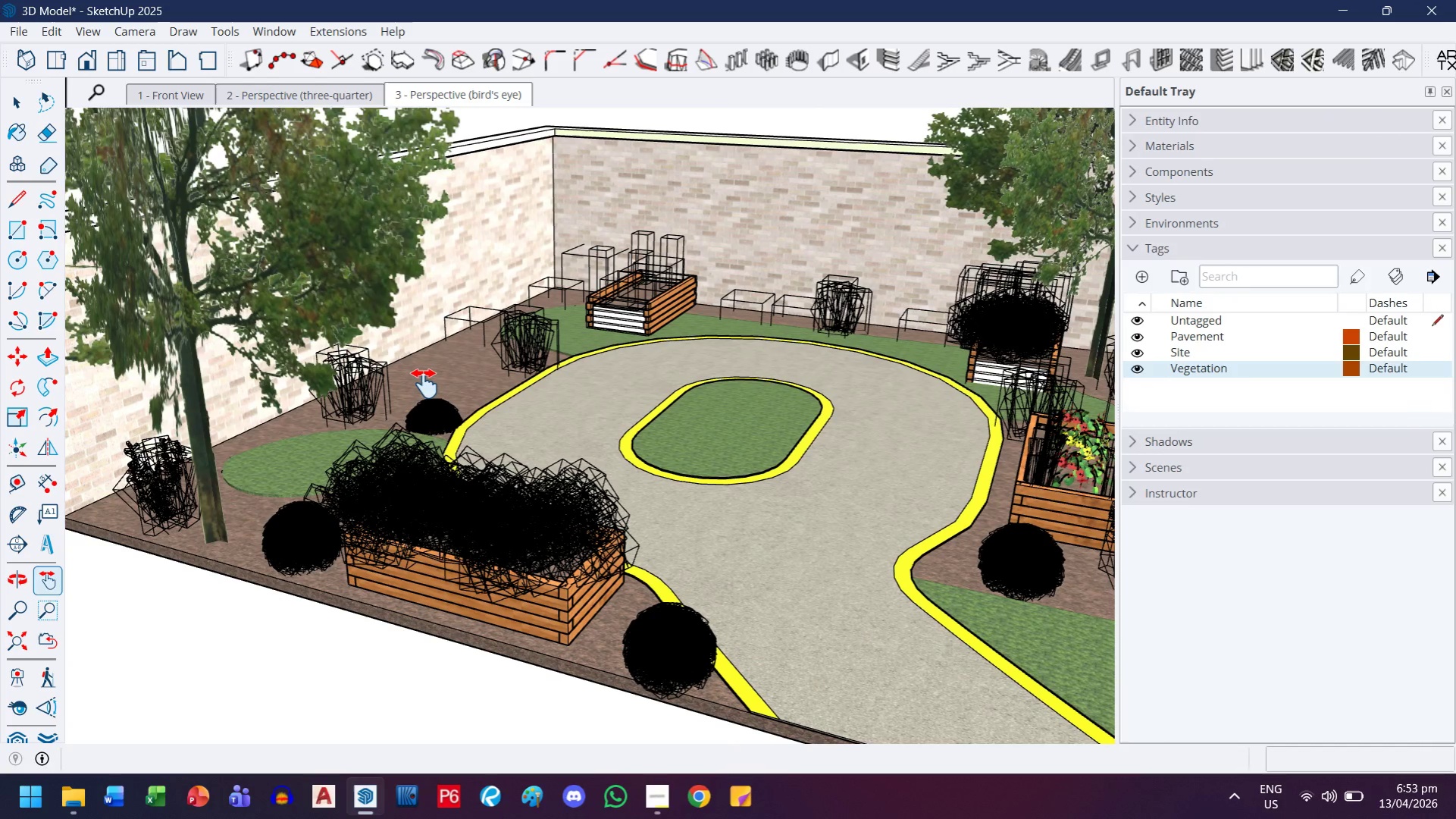 
scroll: coordinate [424, 384], scroll_direction: down, amount: 3.0
 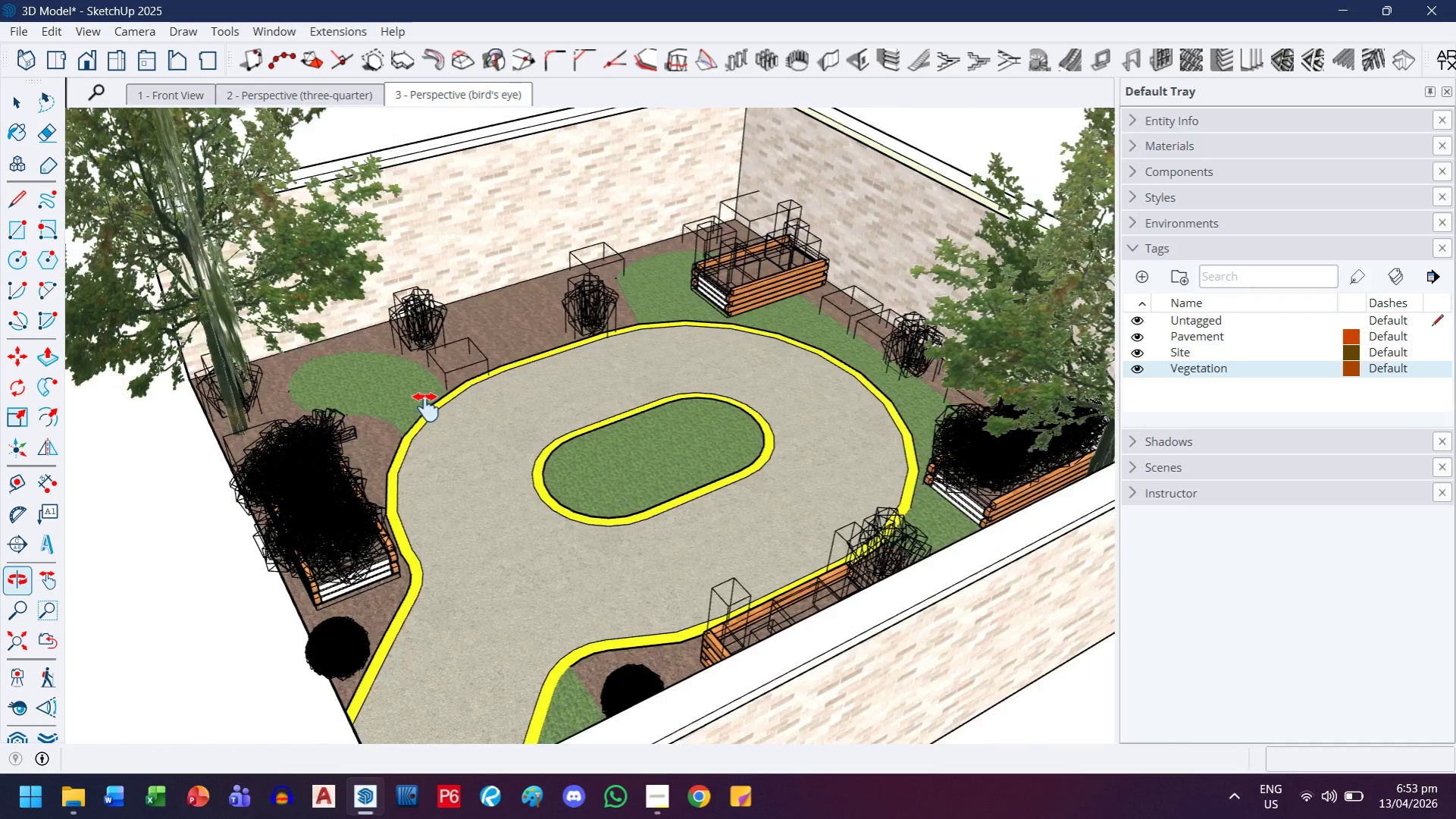 
scroll: coordinate [593, 317], scroll_direction: up, amount: 9.0
 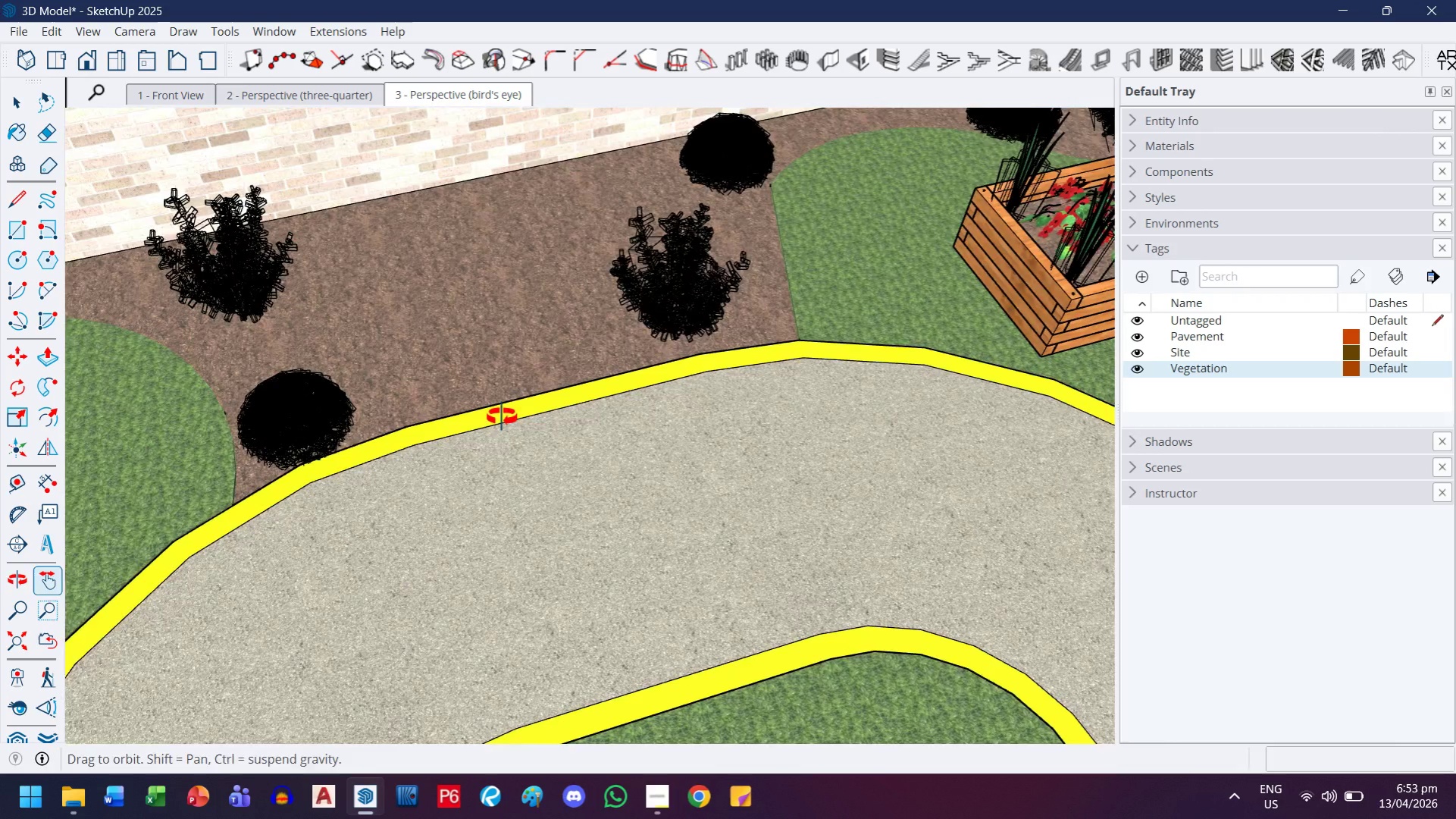 
left_click_drag(start_coordinate=[502, 416], to_coordinate=[515, 422])
 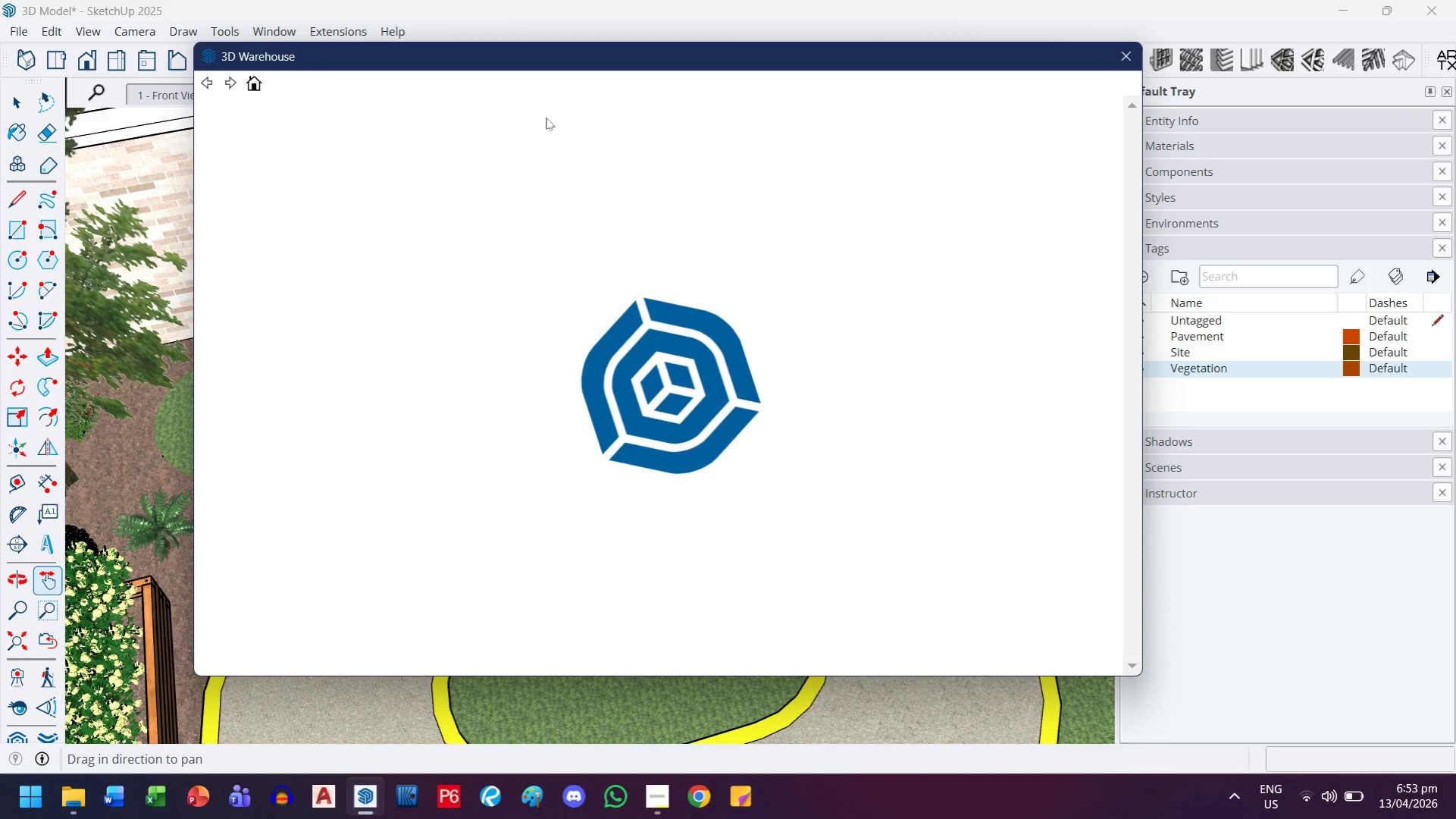 
scroll: coordinate [502, 416], scroll_direction: down, amount: 6.0
 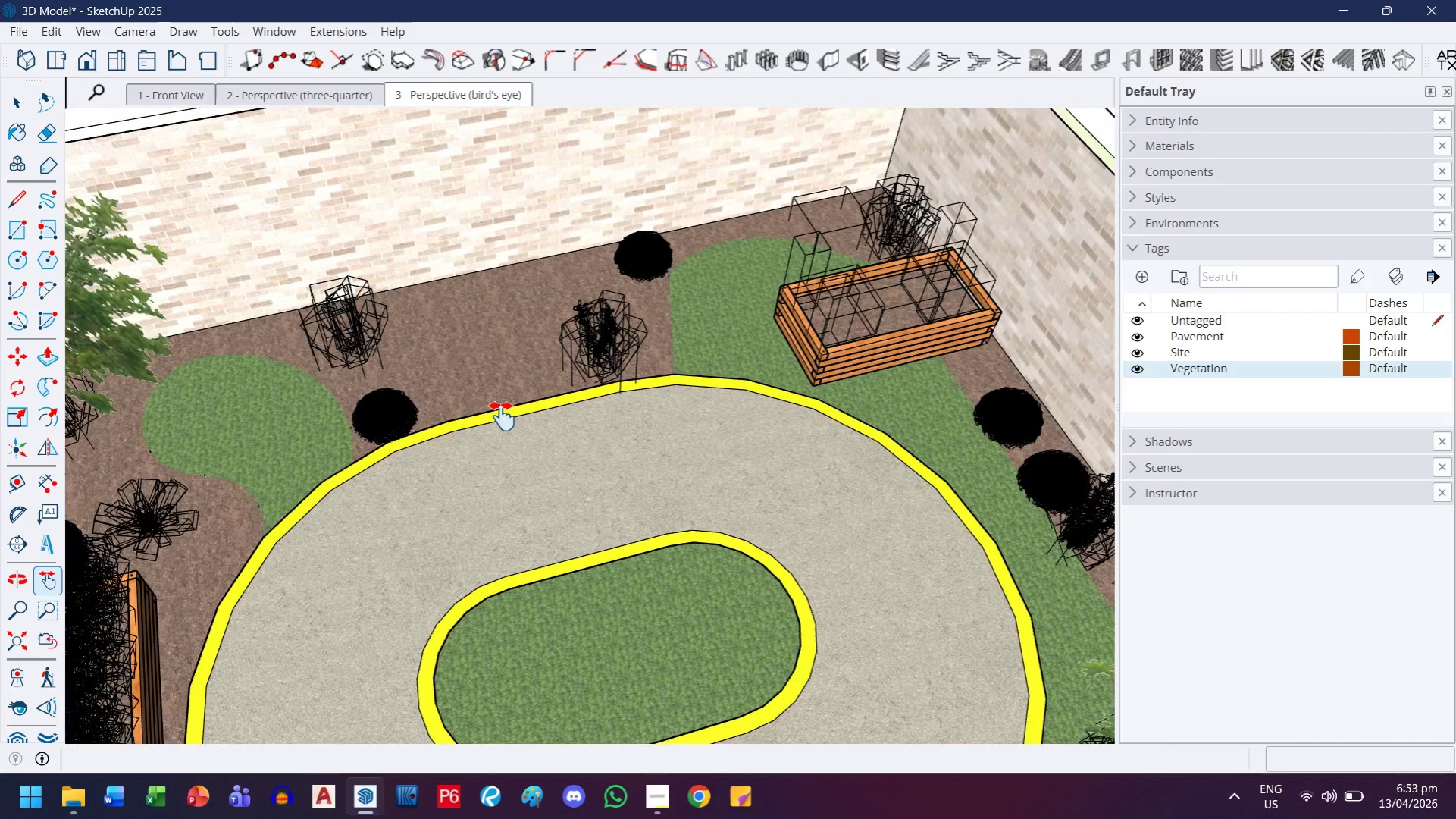 
wait(6.68)
 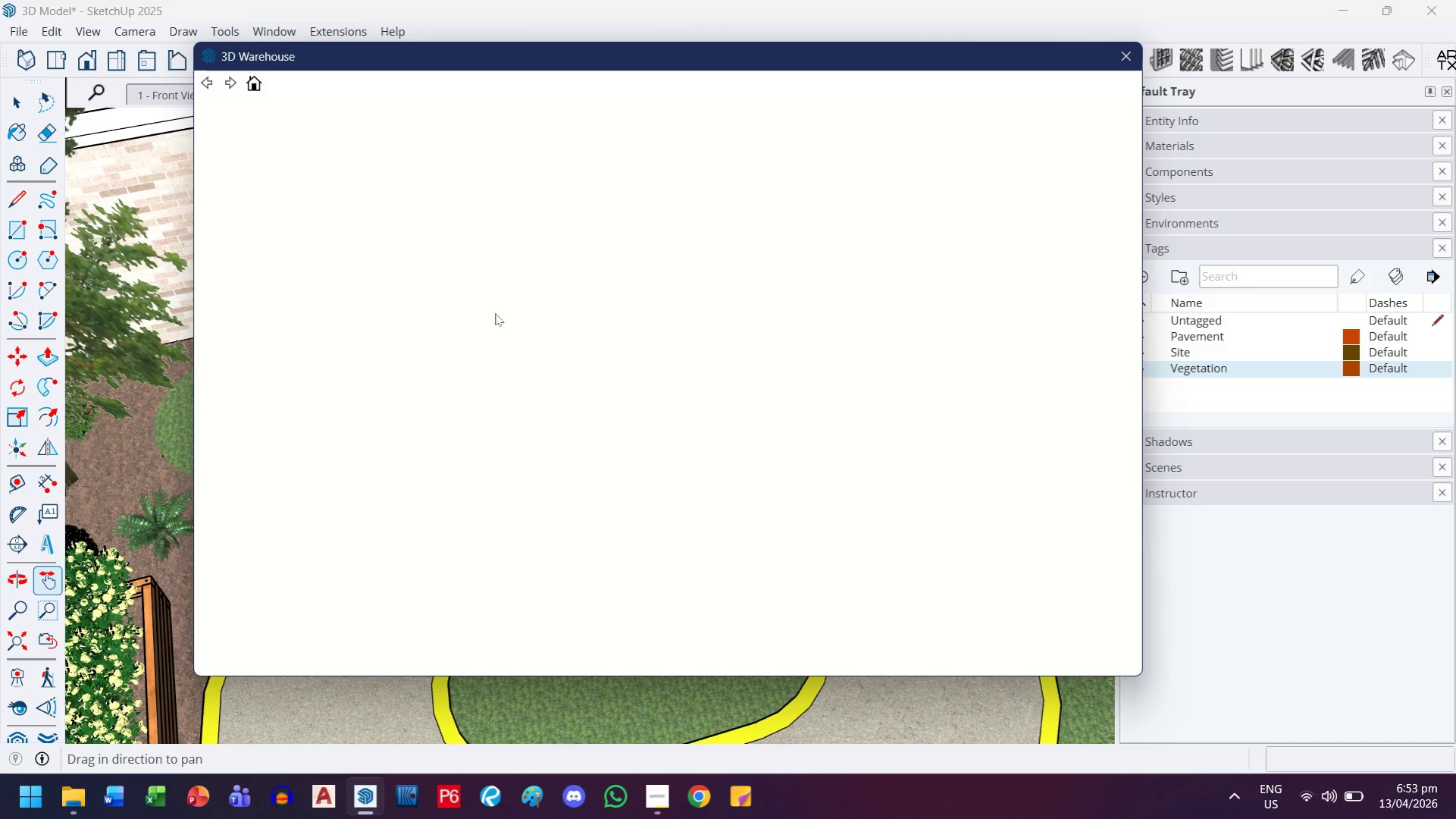 
left_click([561, 460])
 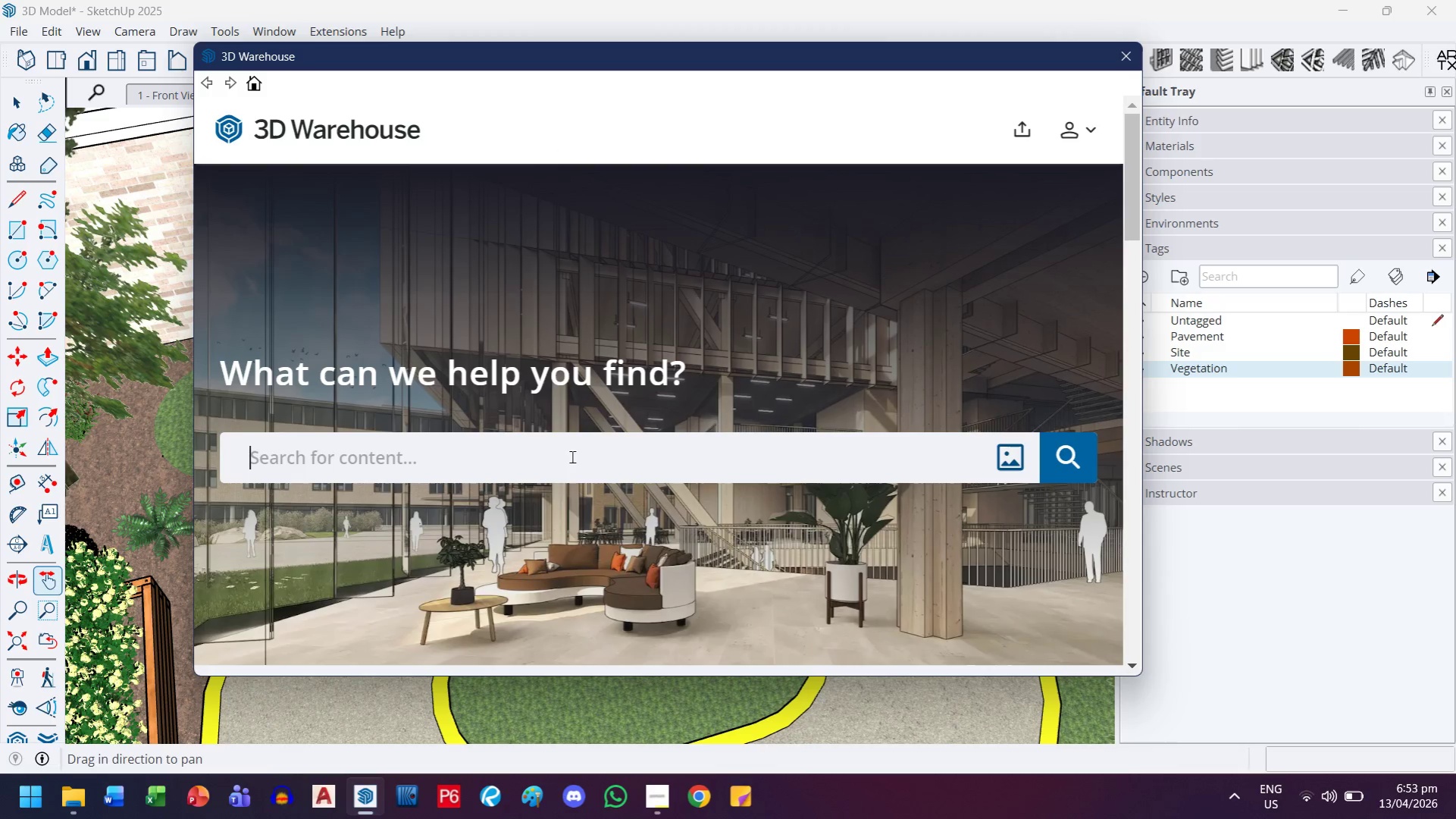 
type(wooden bench)
 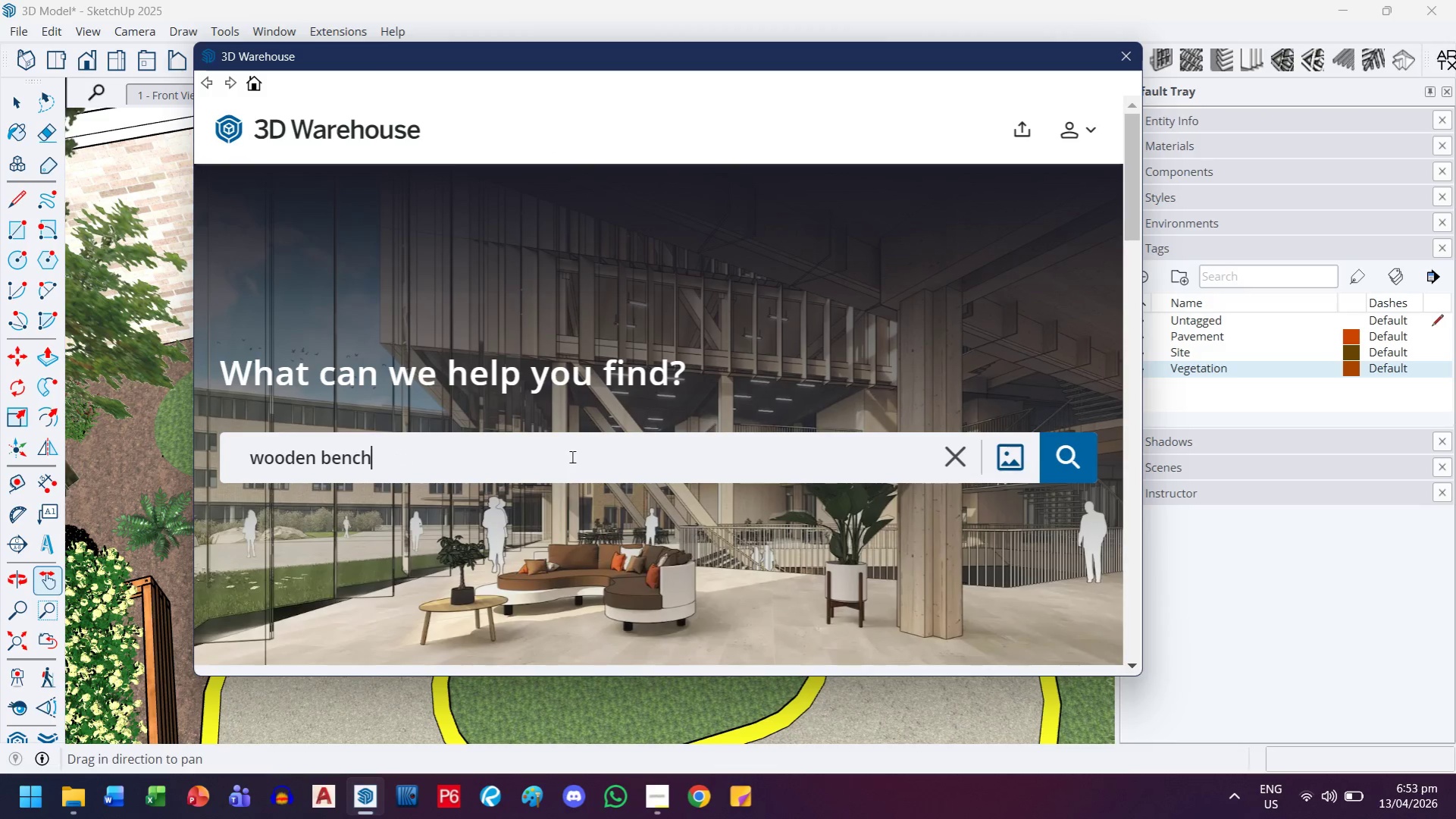 
key(Enter)
 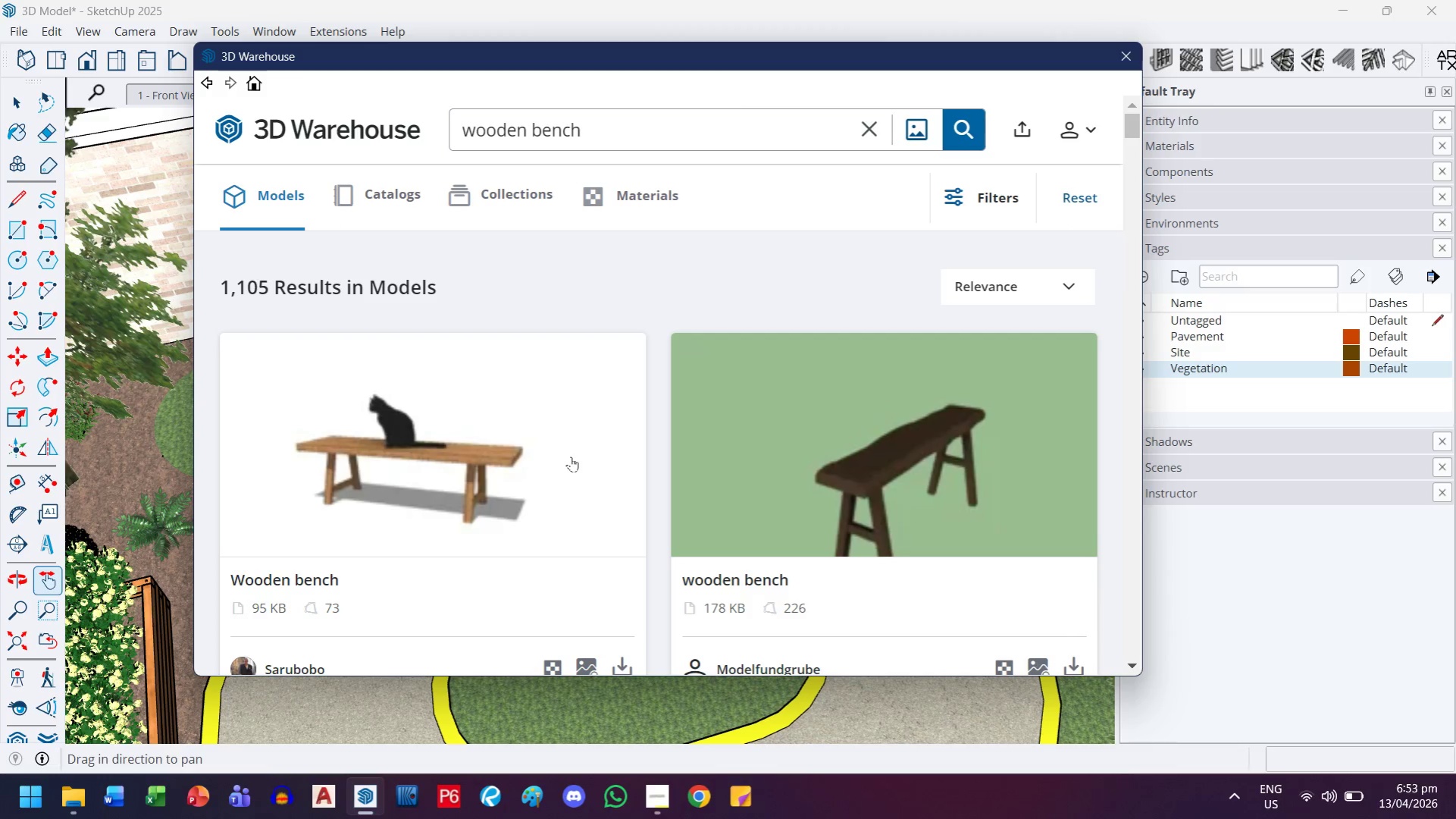 
scroll: coordinate [640, 442], scroll_direction: down, amount: 11.0
 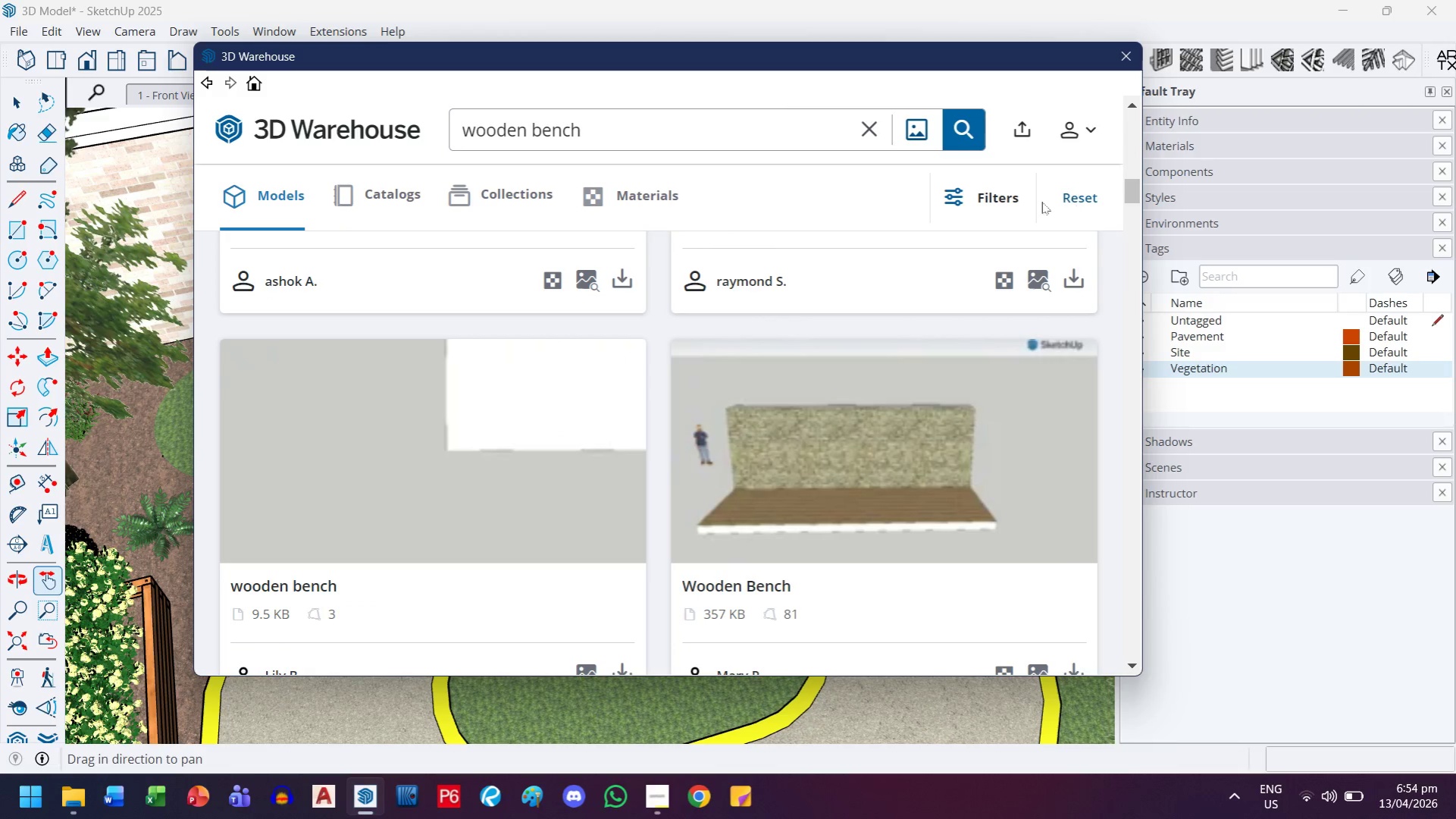 
left_click([1003, 202])
 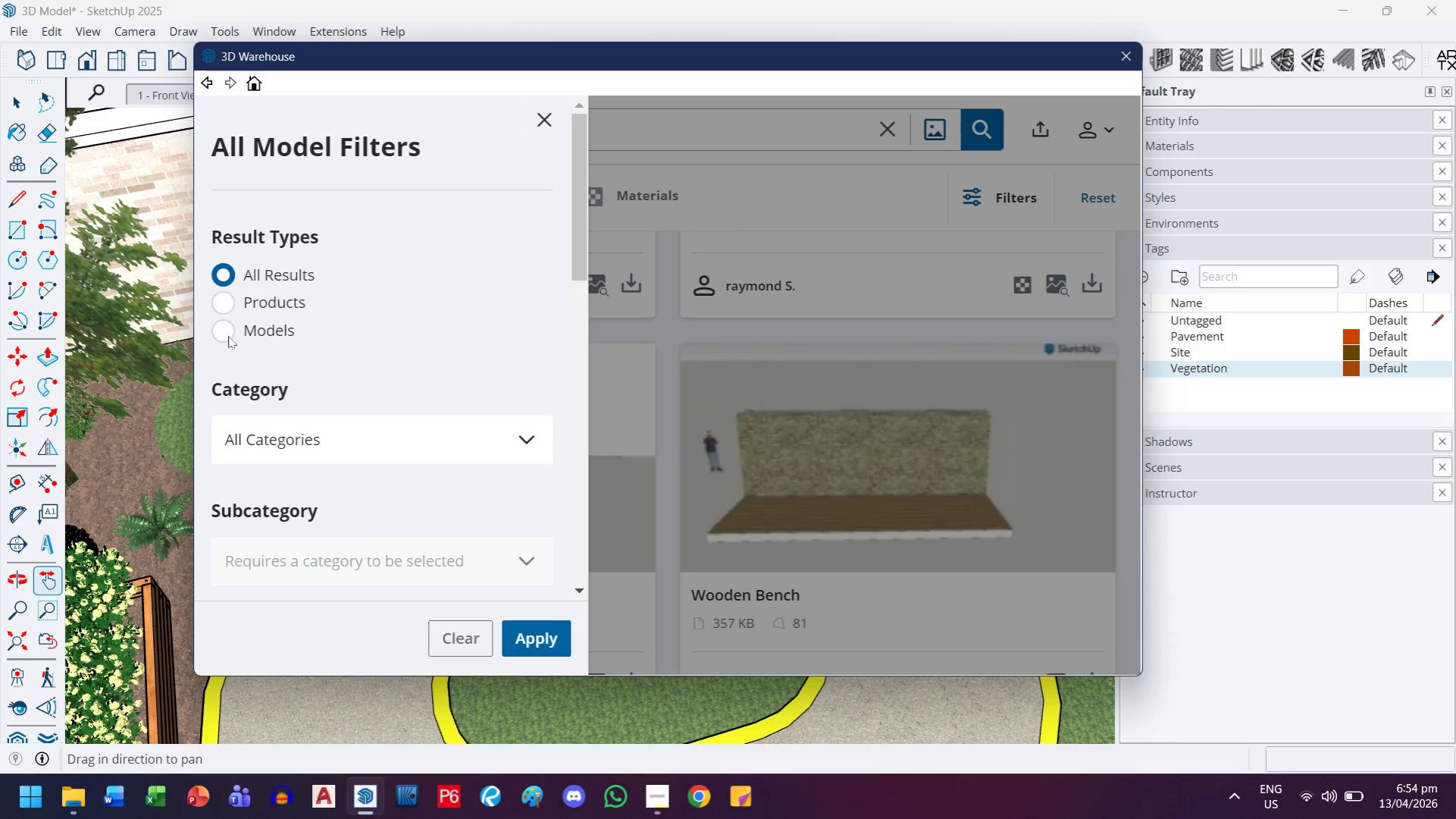 
scroll: coordinate [311, 435], scroll_direction: down, amount: 11.0
 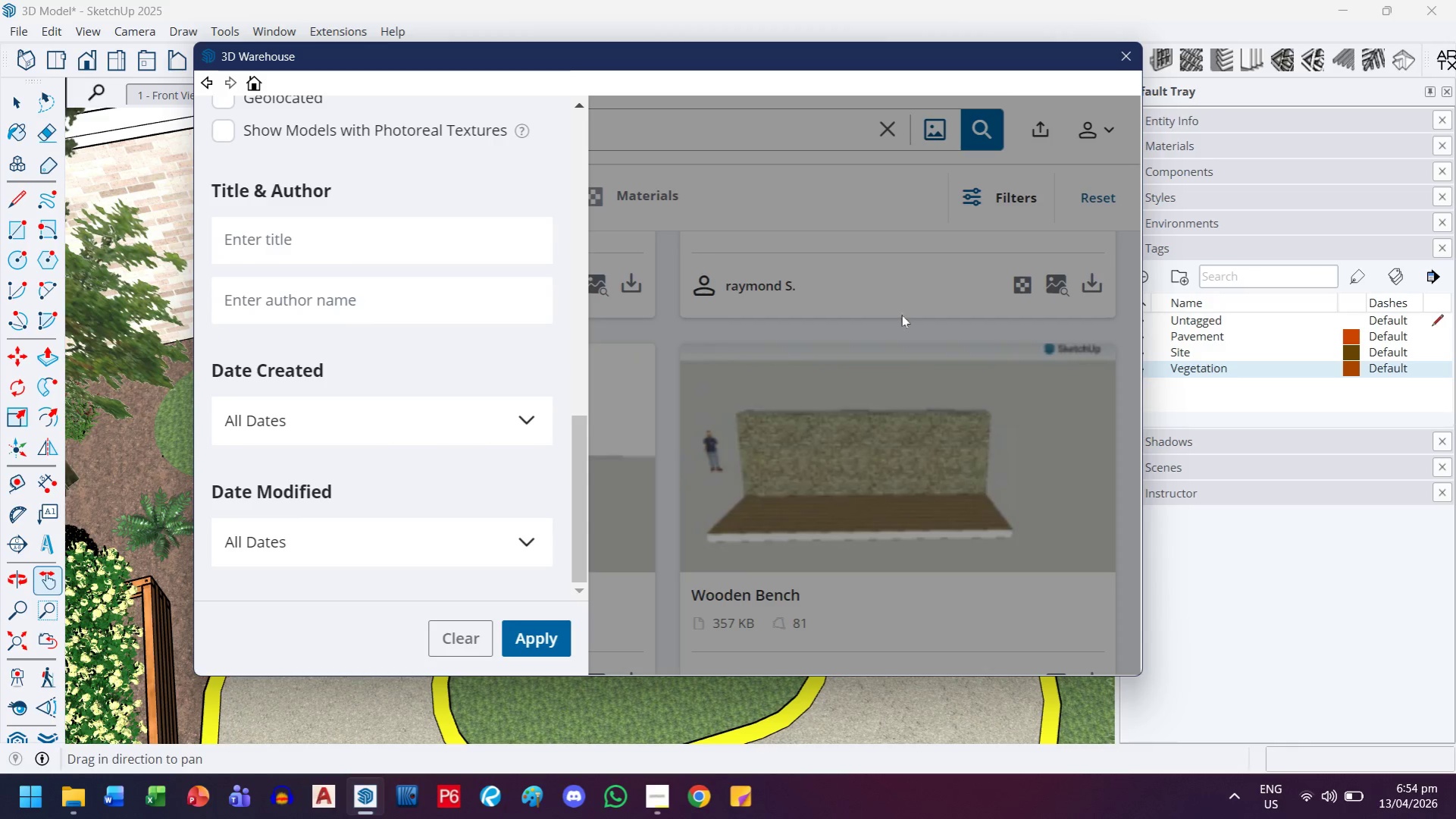 
left_click([935, 256])
 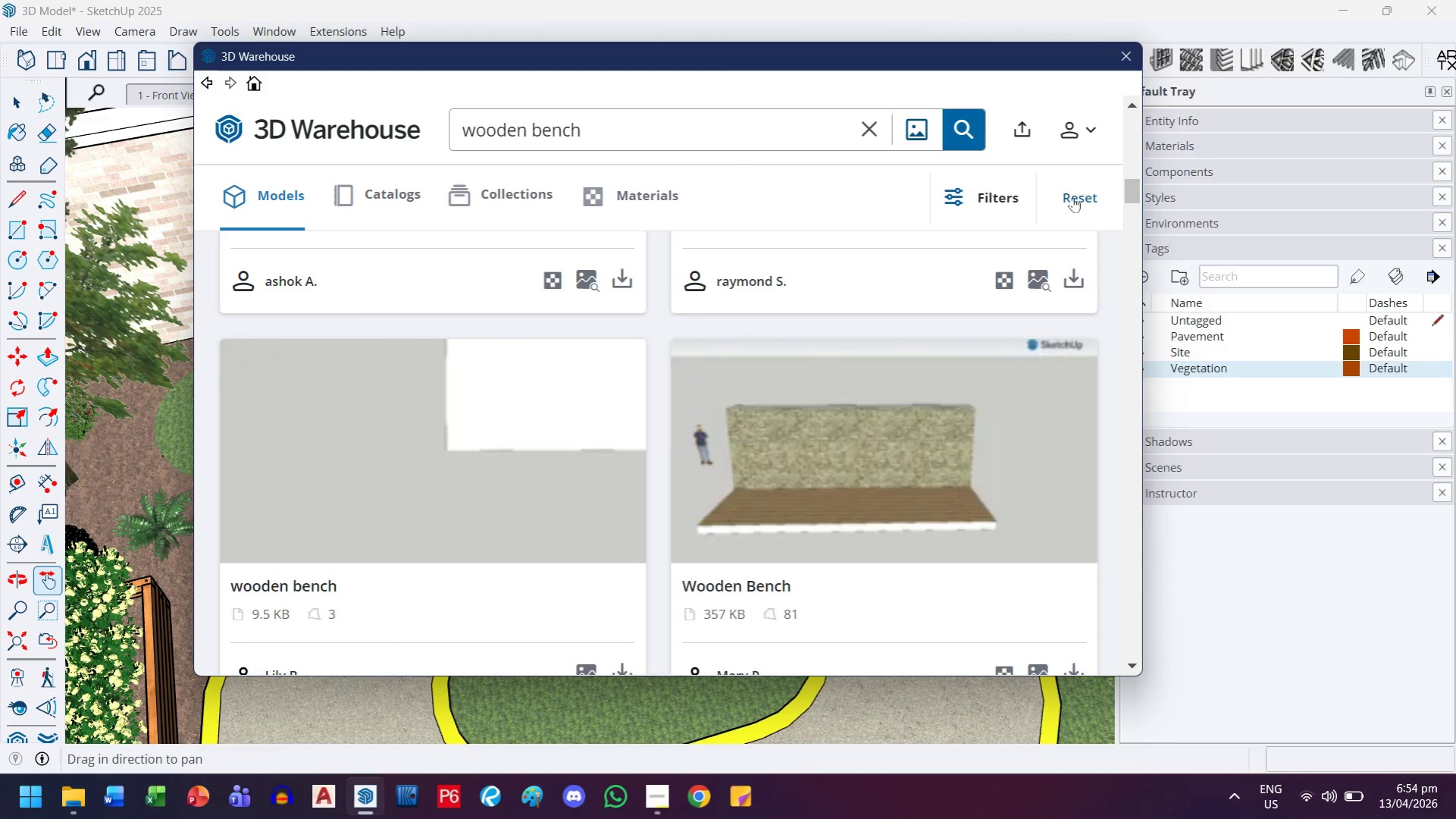 
left_click([961, 195])
 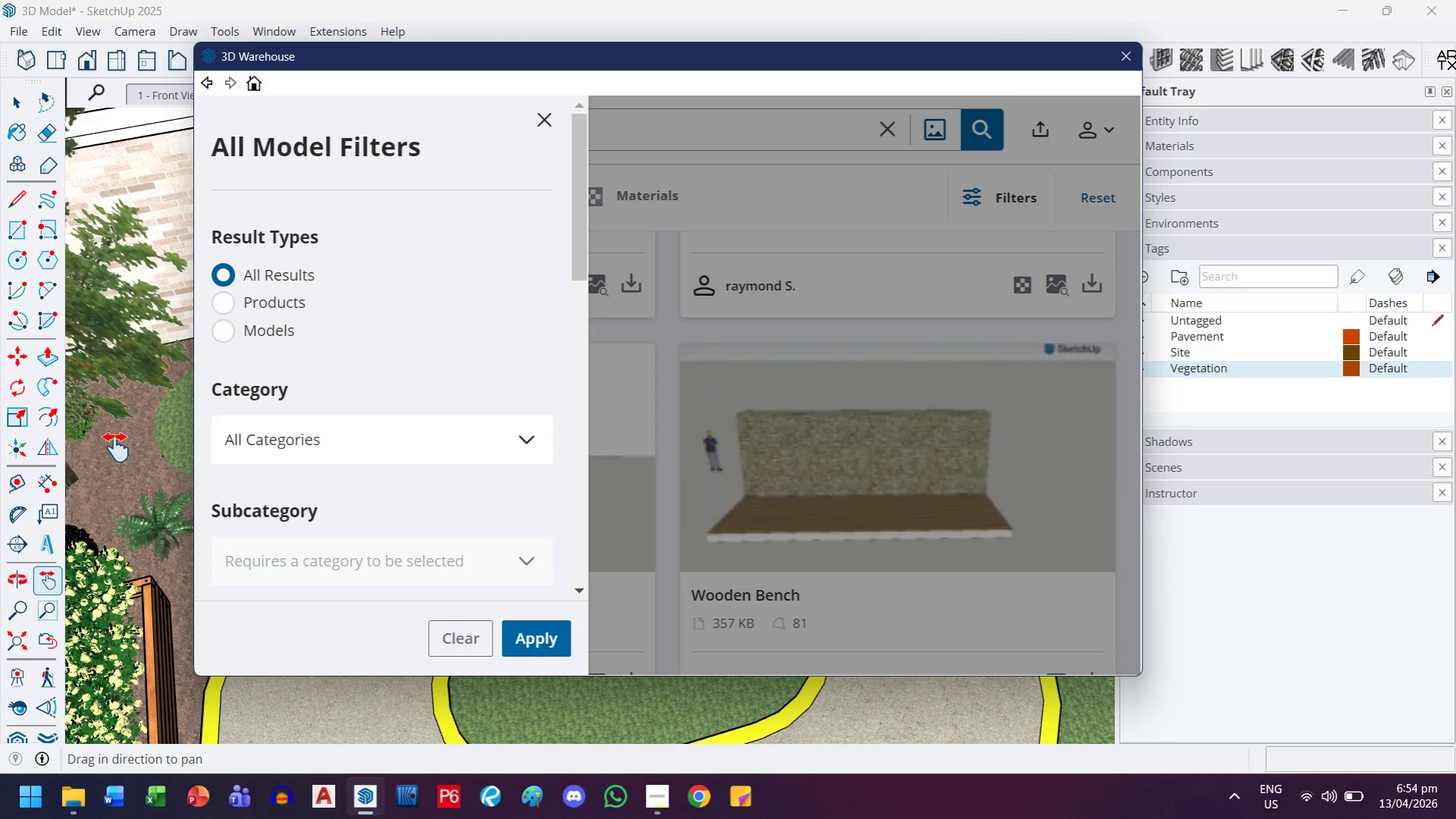 
scroll: coordinate [343, 322], scroll_direction: down, amount: 3.0
 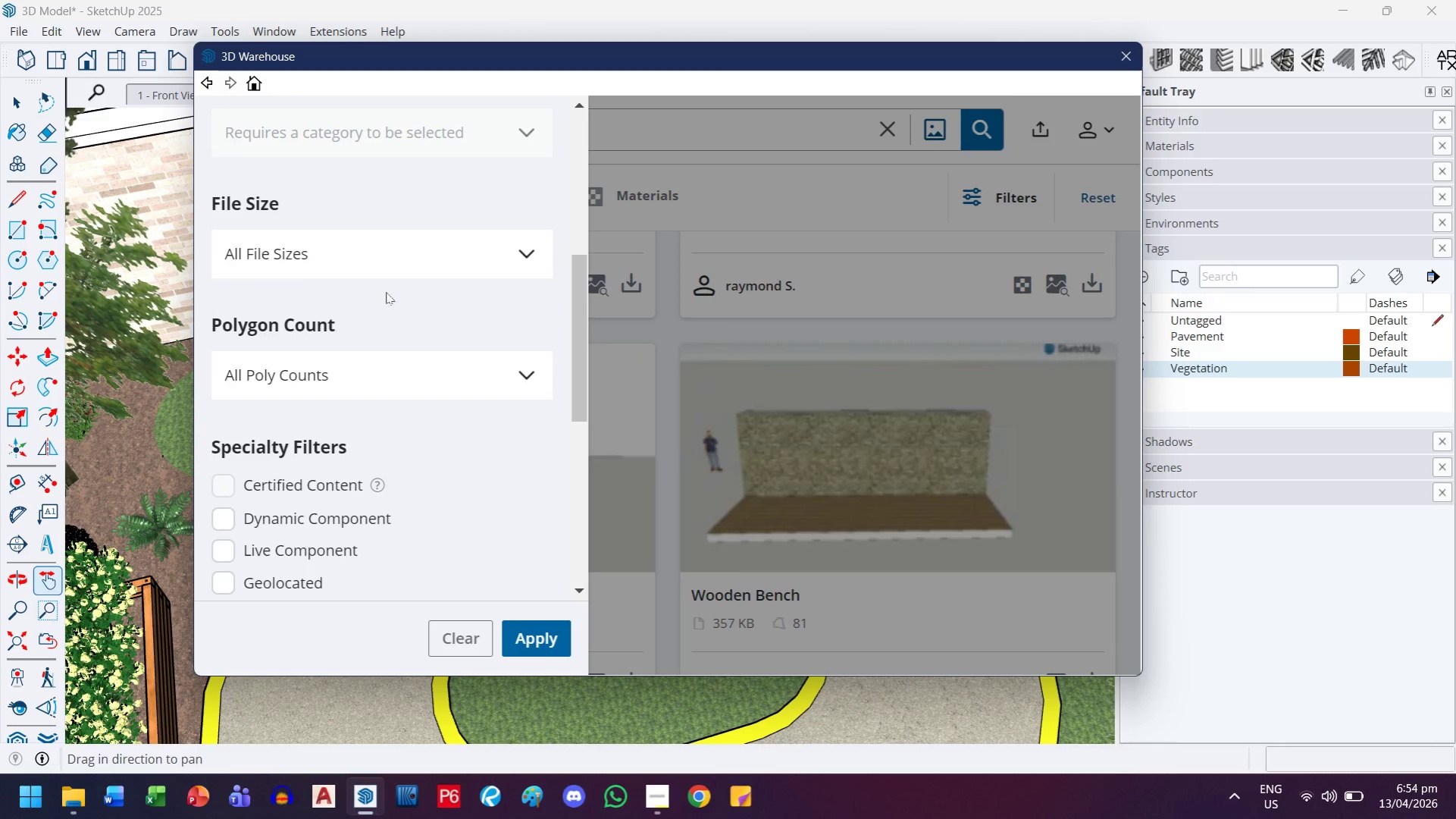 
left_click([386, 256])
 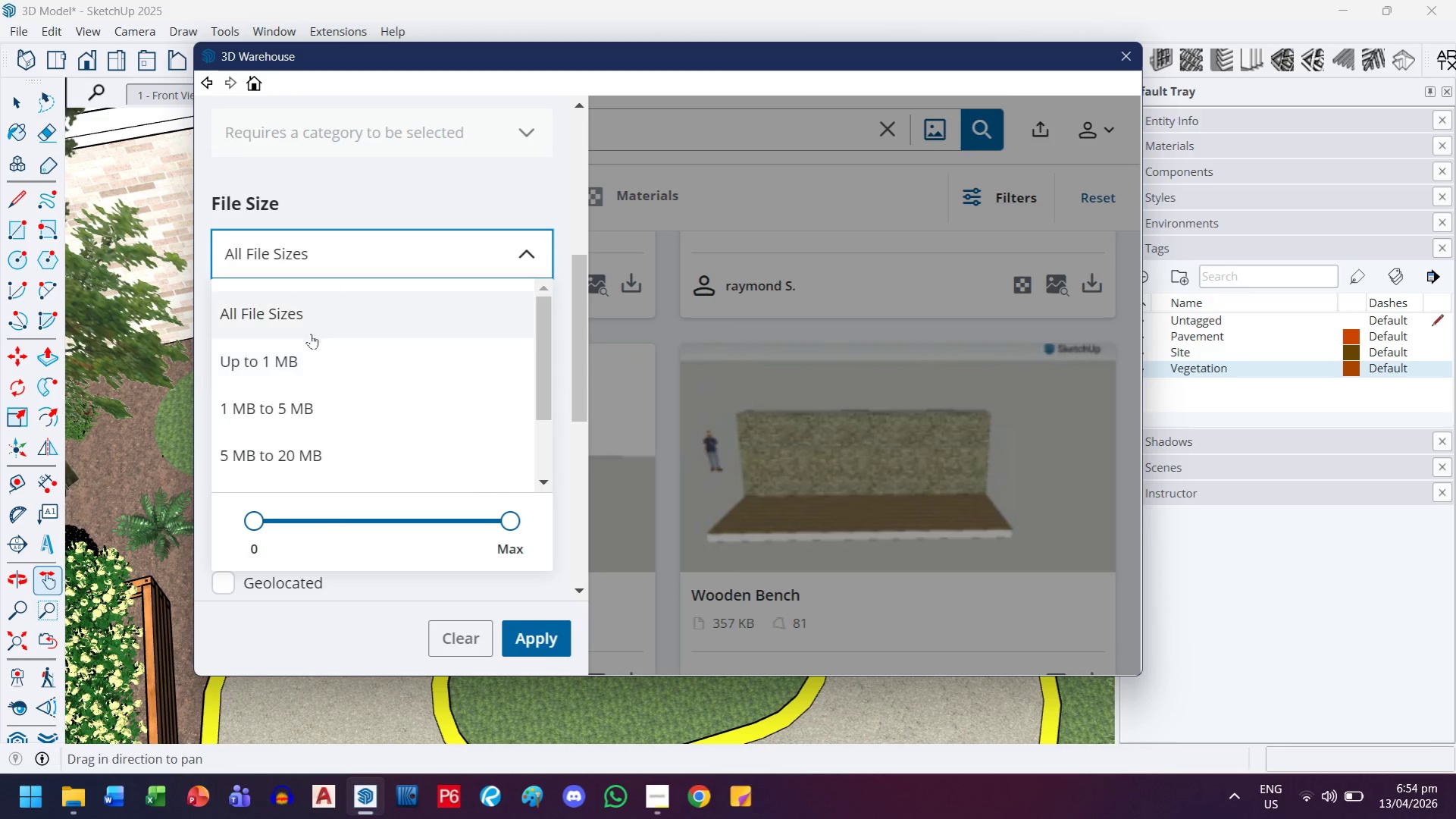 
left_click([310, 365])
 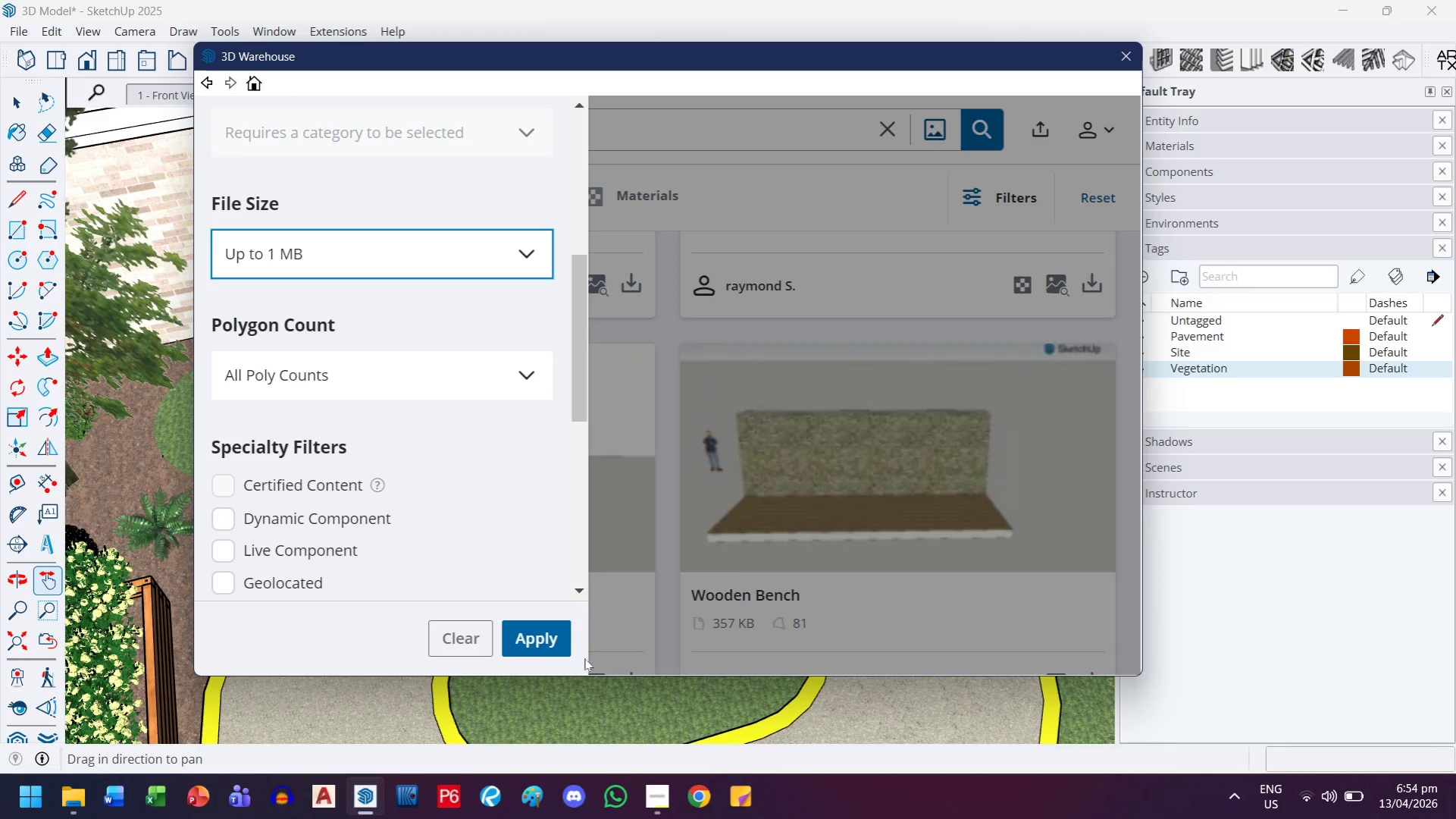 
left_click([546, 646])
 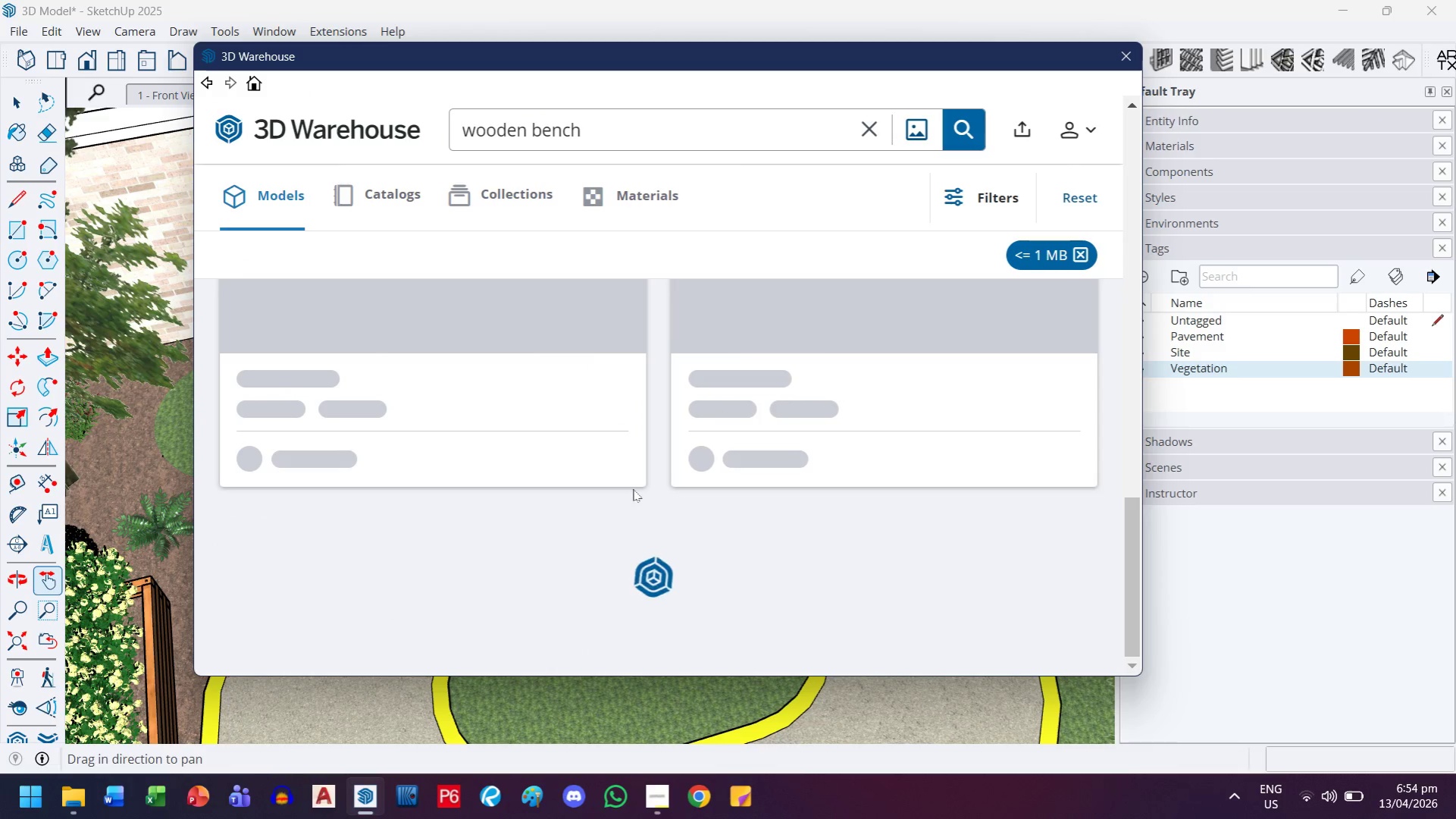 
scroll: coordinate [603, 472], scroll_direction: up, amount: 21.0
 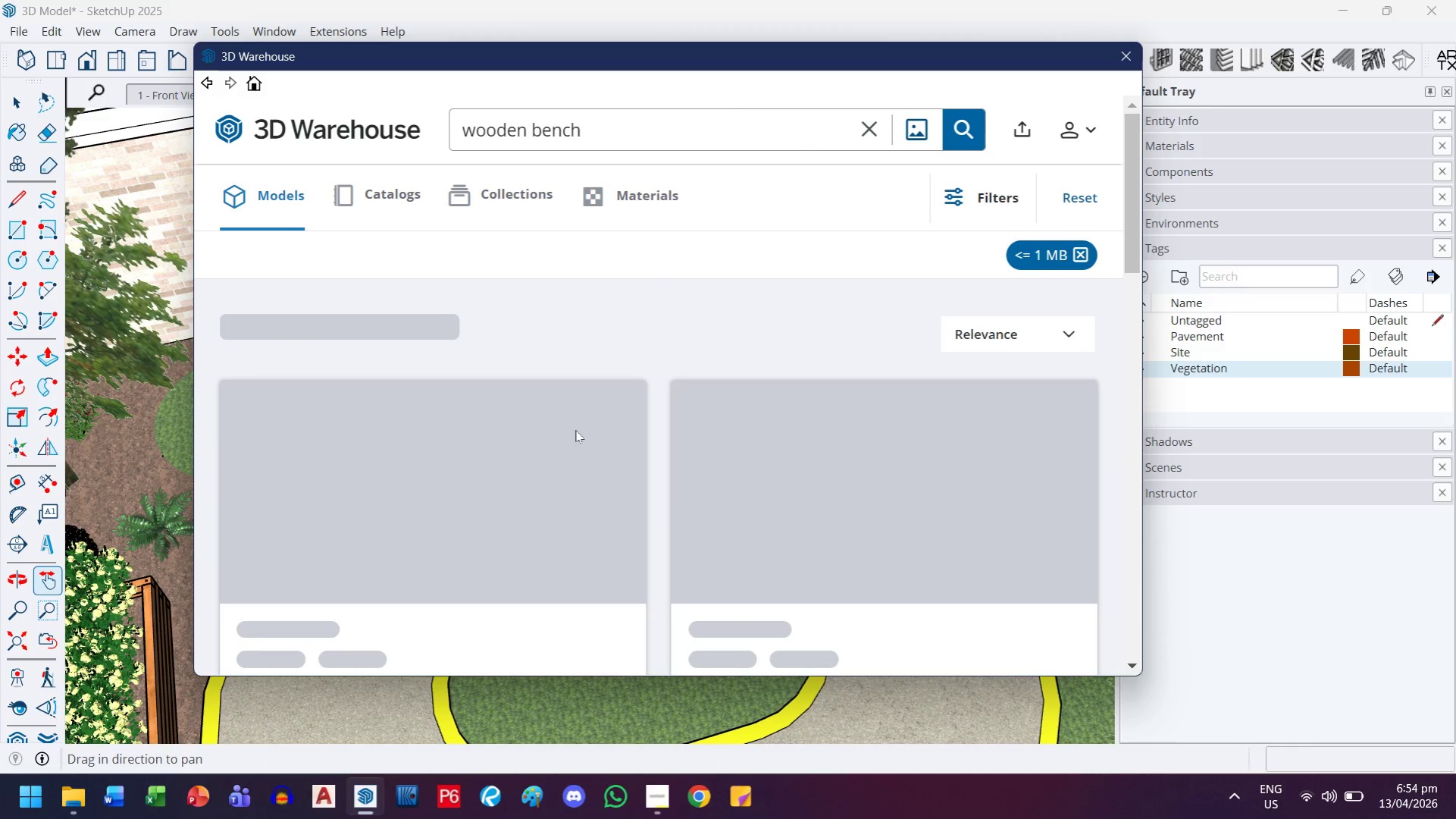 
wait(9.1)
 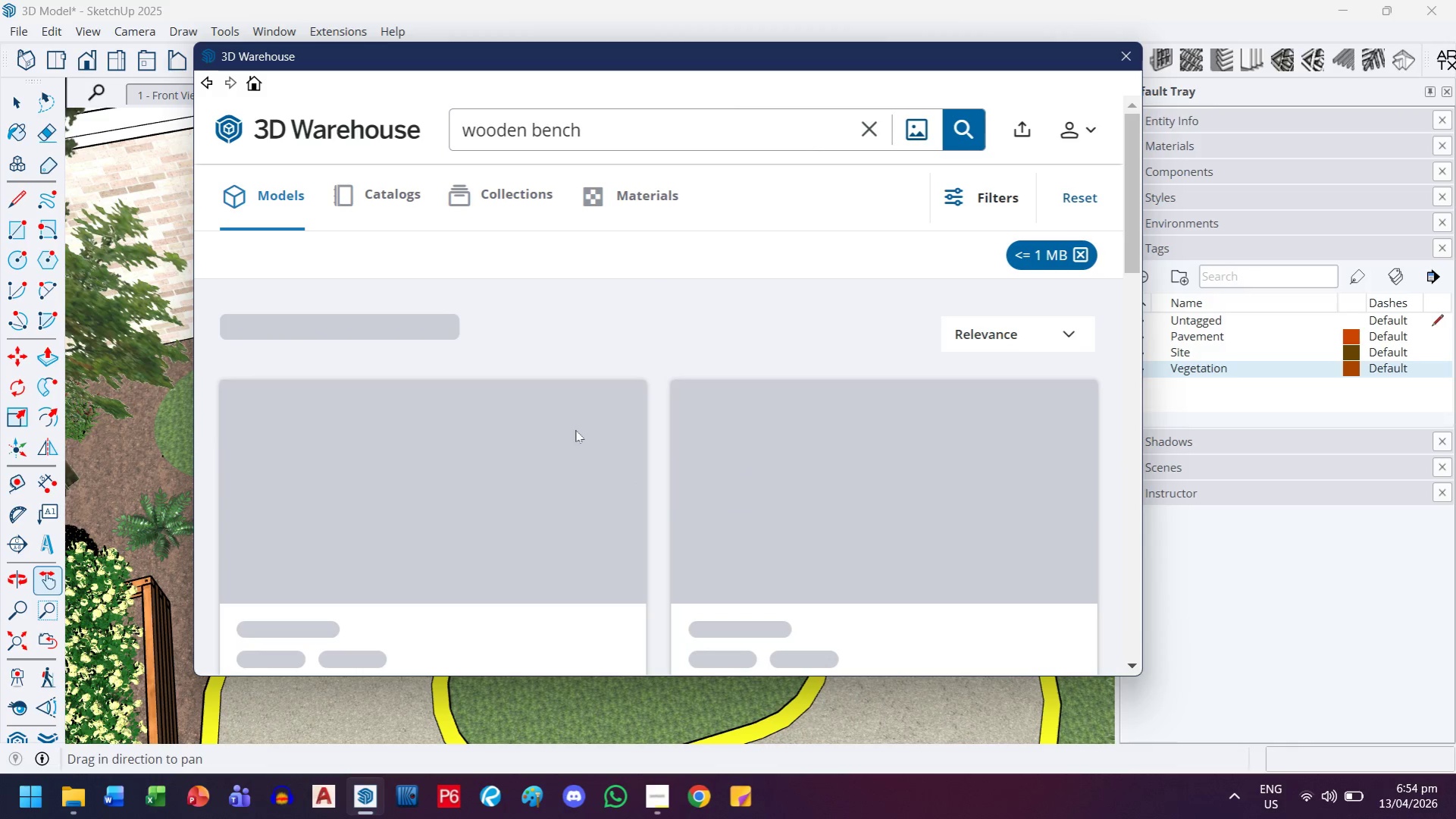 
scroll: coordinate [919, 291], scroll_direction: down, amount: 3.0
 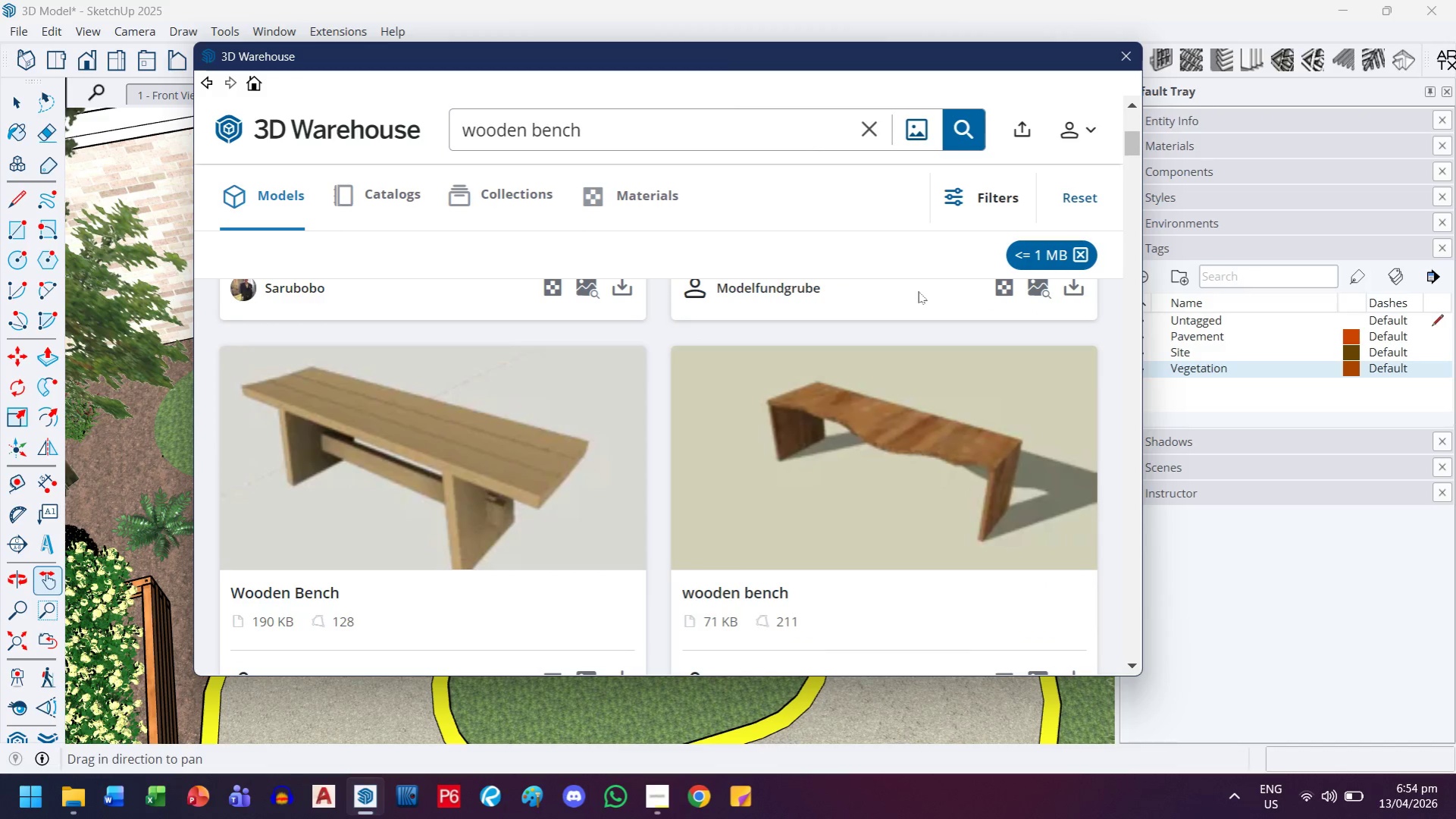 
wait(7.69)
 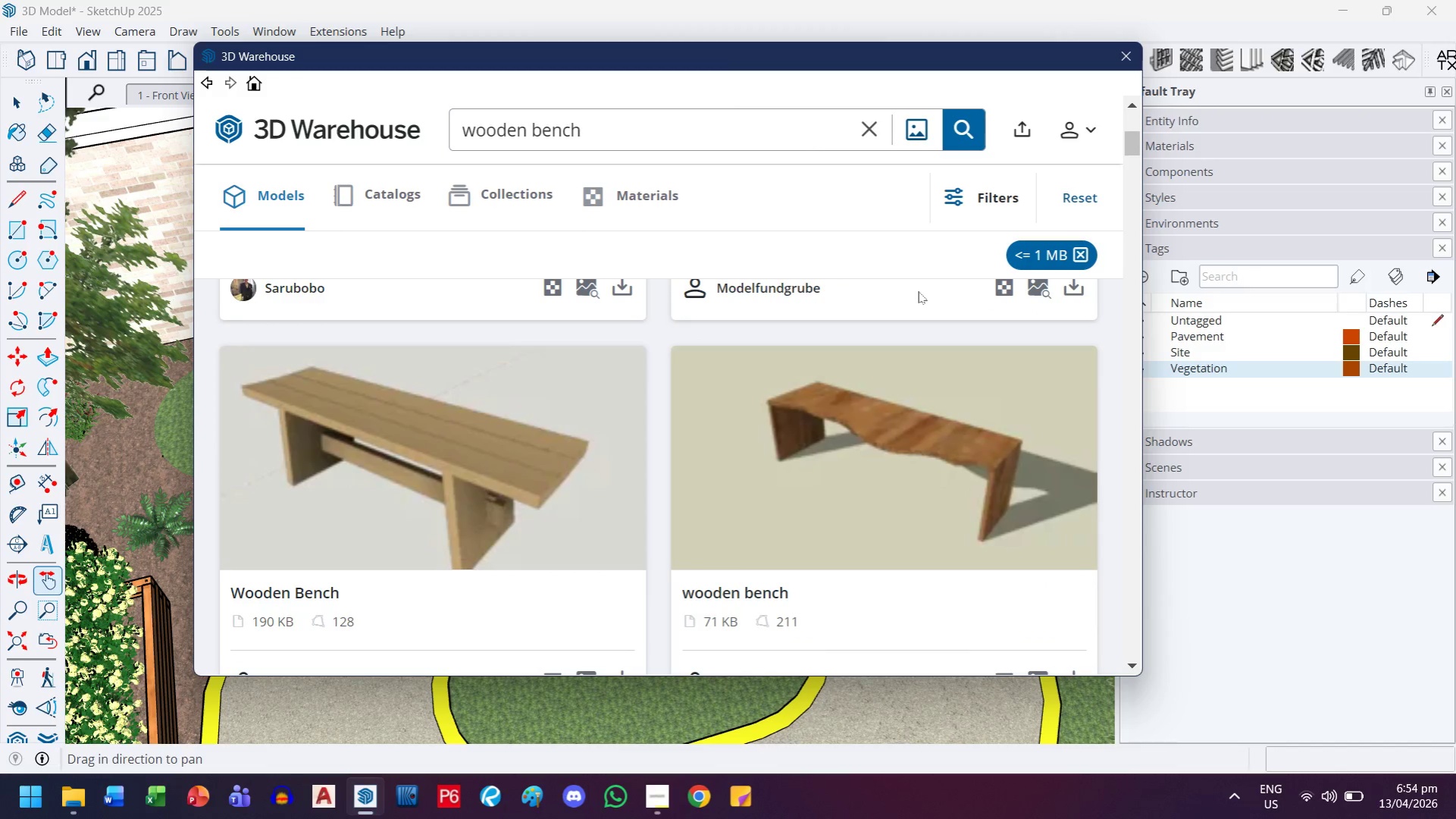 
scroll: coordinate [849, 475], scroll_direction: down, amount: 10.0
 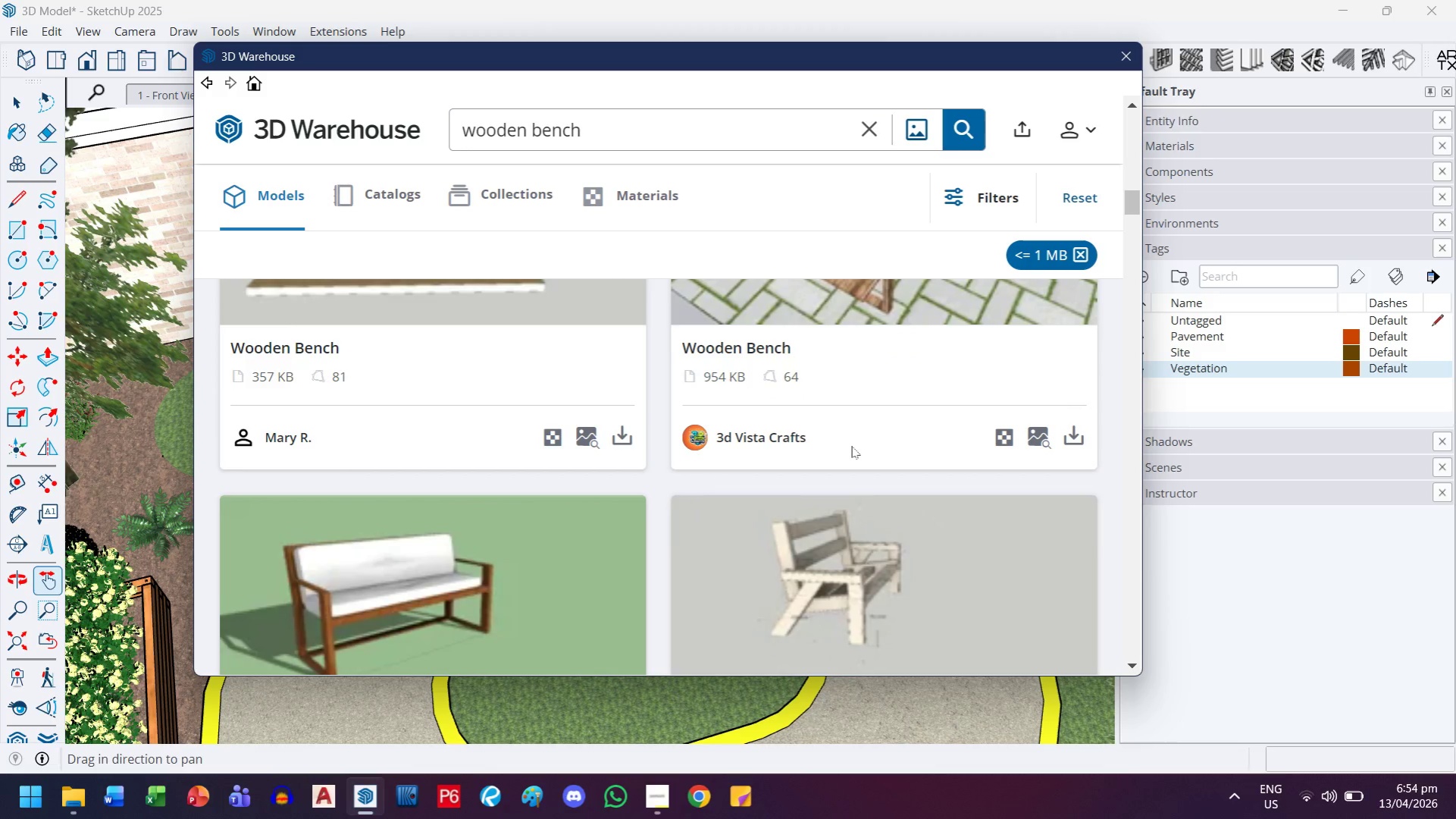 
scroll: coordinate [493, 490], scroll_direction: down, amount: 9.0
 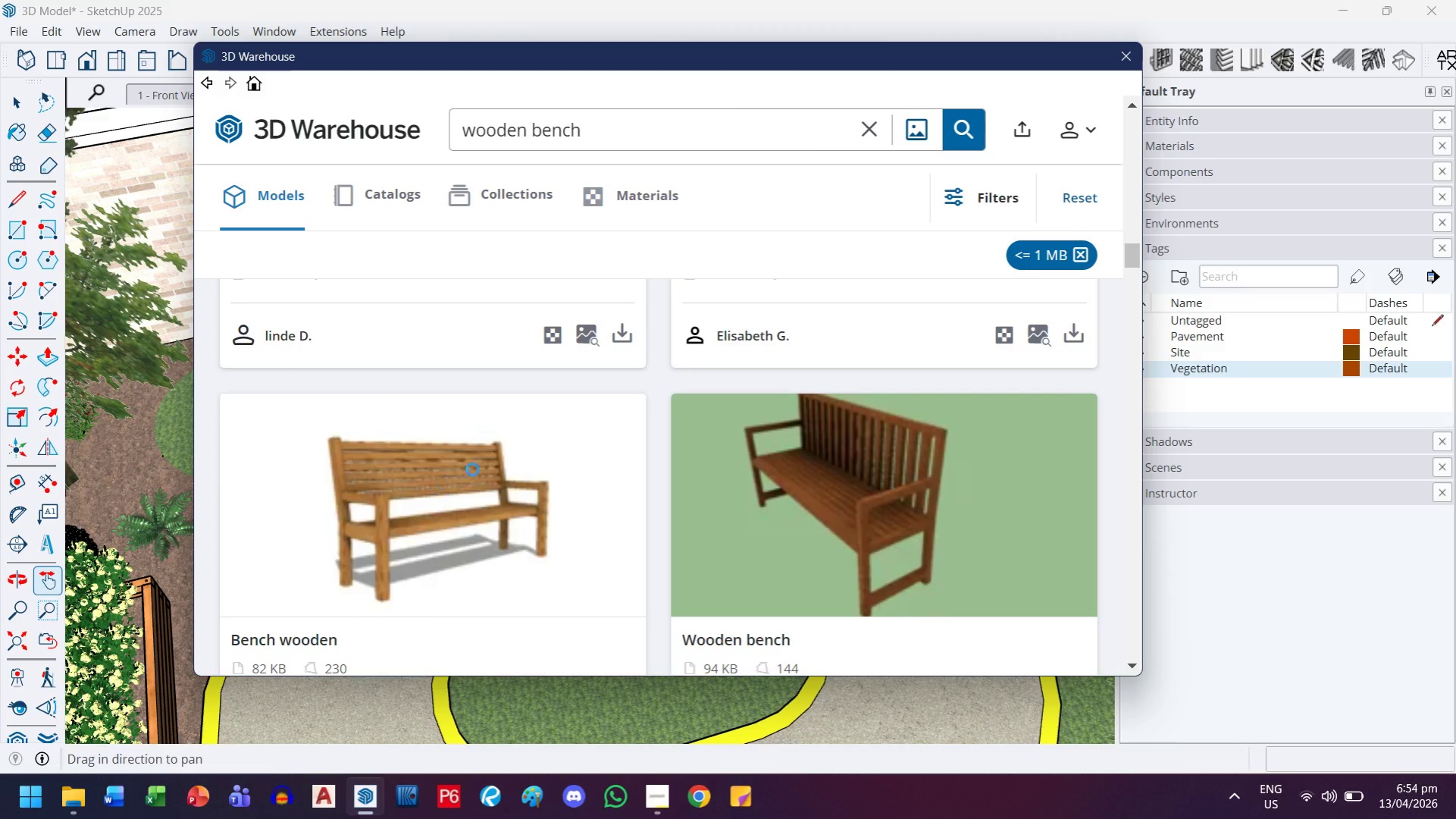 
scroll: coordinate [514, 455], scroll_direction: down, amount: 1.0
 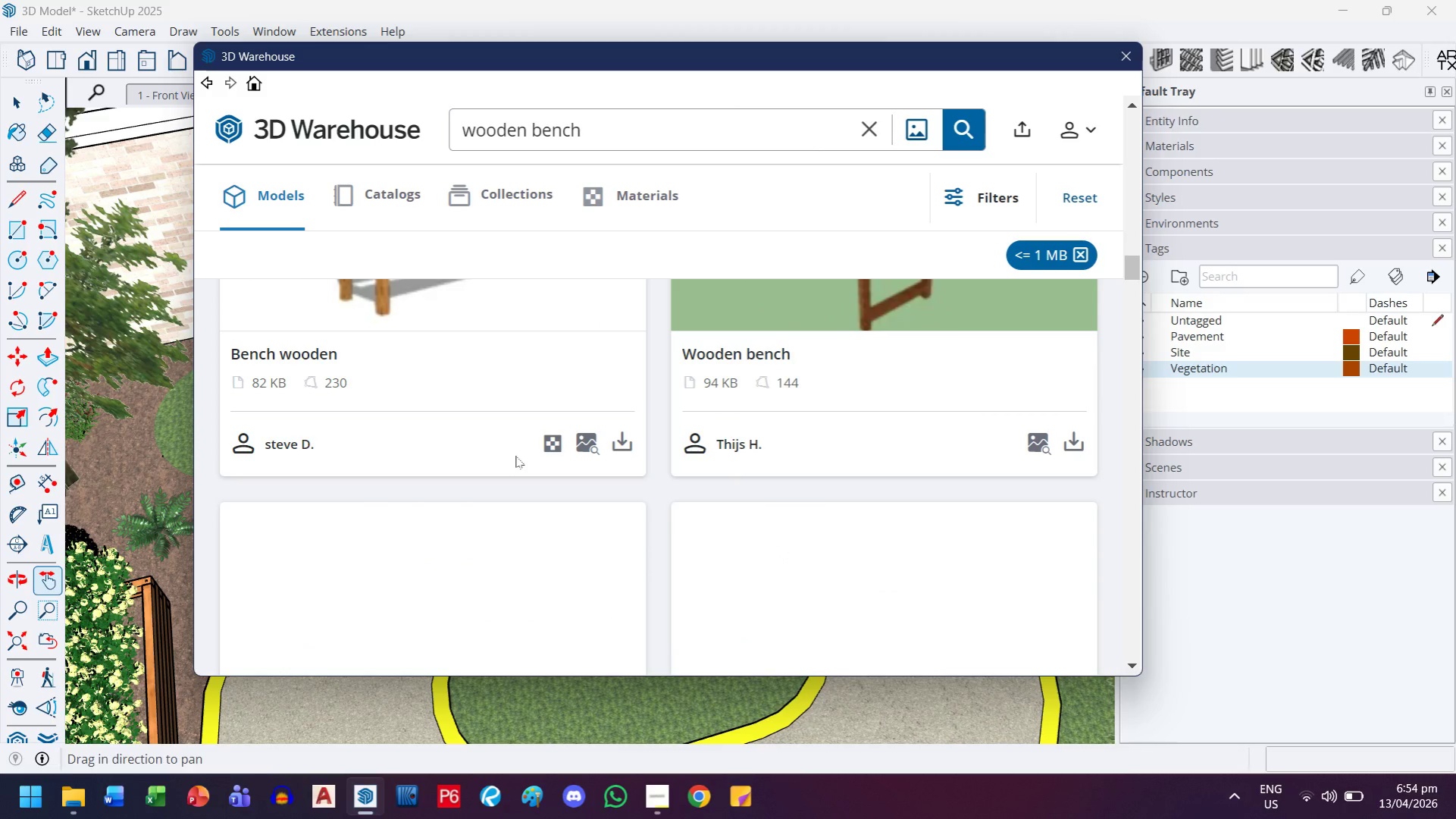 
scroll: coordinate [975, 457], scroll_direction: up, amount: 10.0
 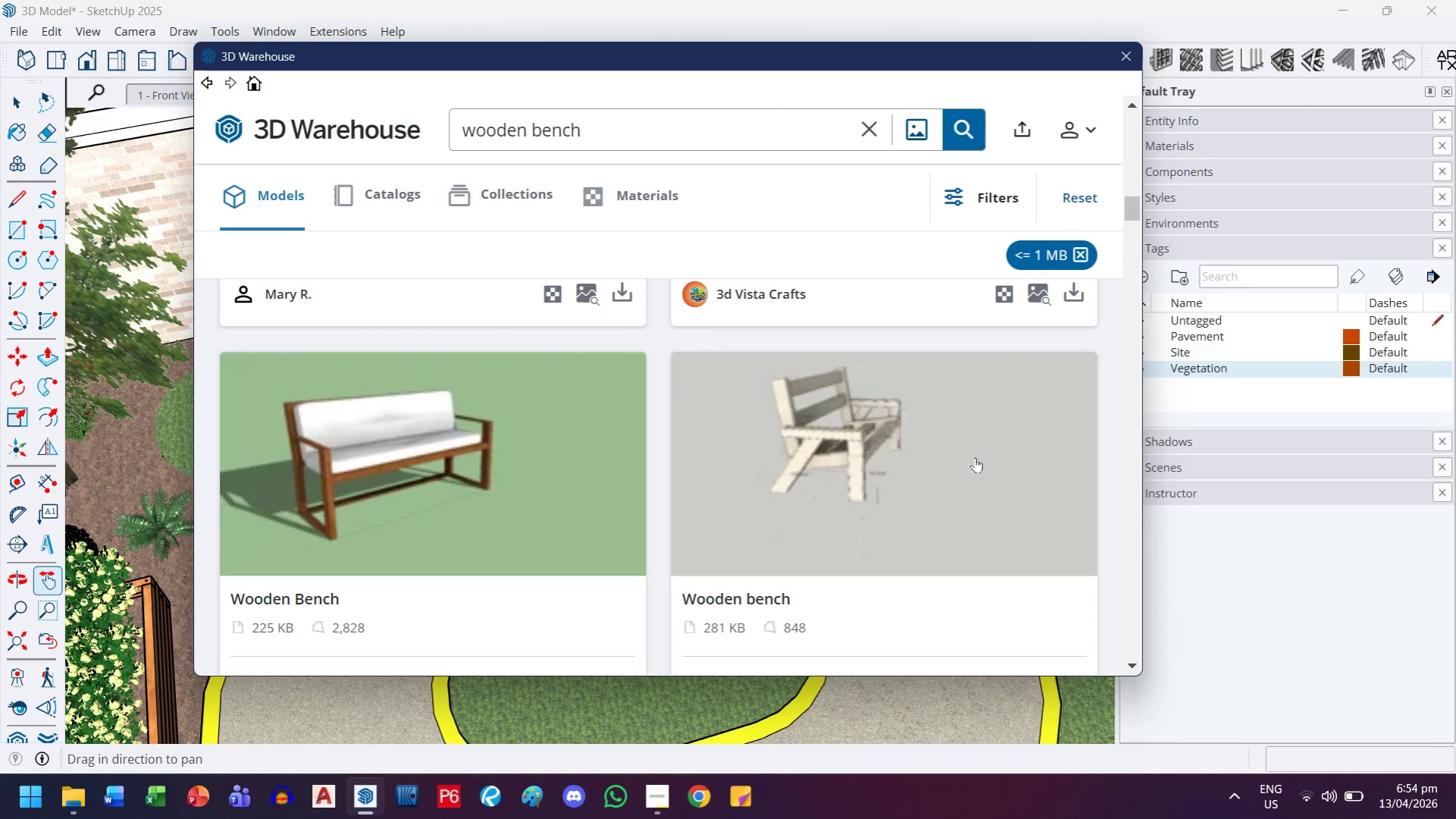 
scroll: coordinate [455, 490], scroll_direction: down, amount: 8.0
 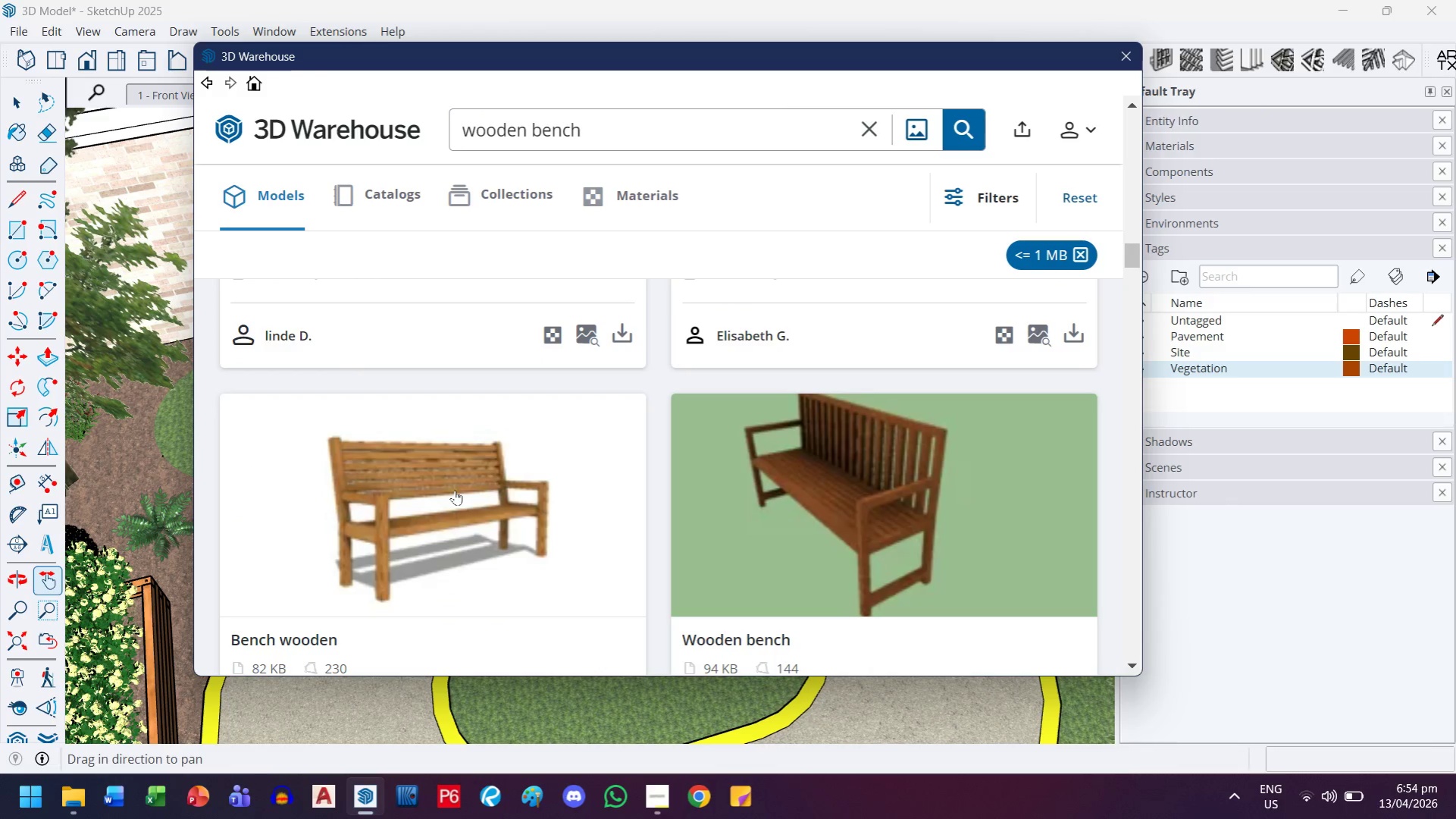 
left_click([455, 490])
 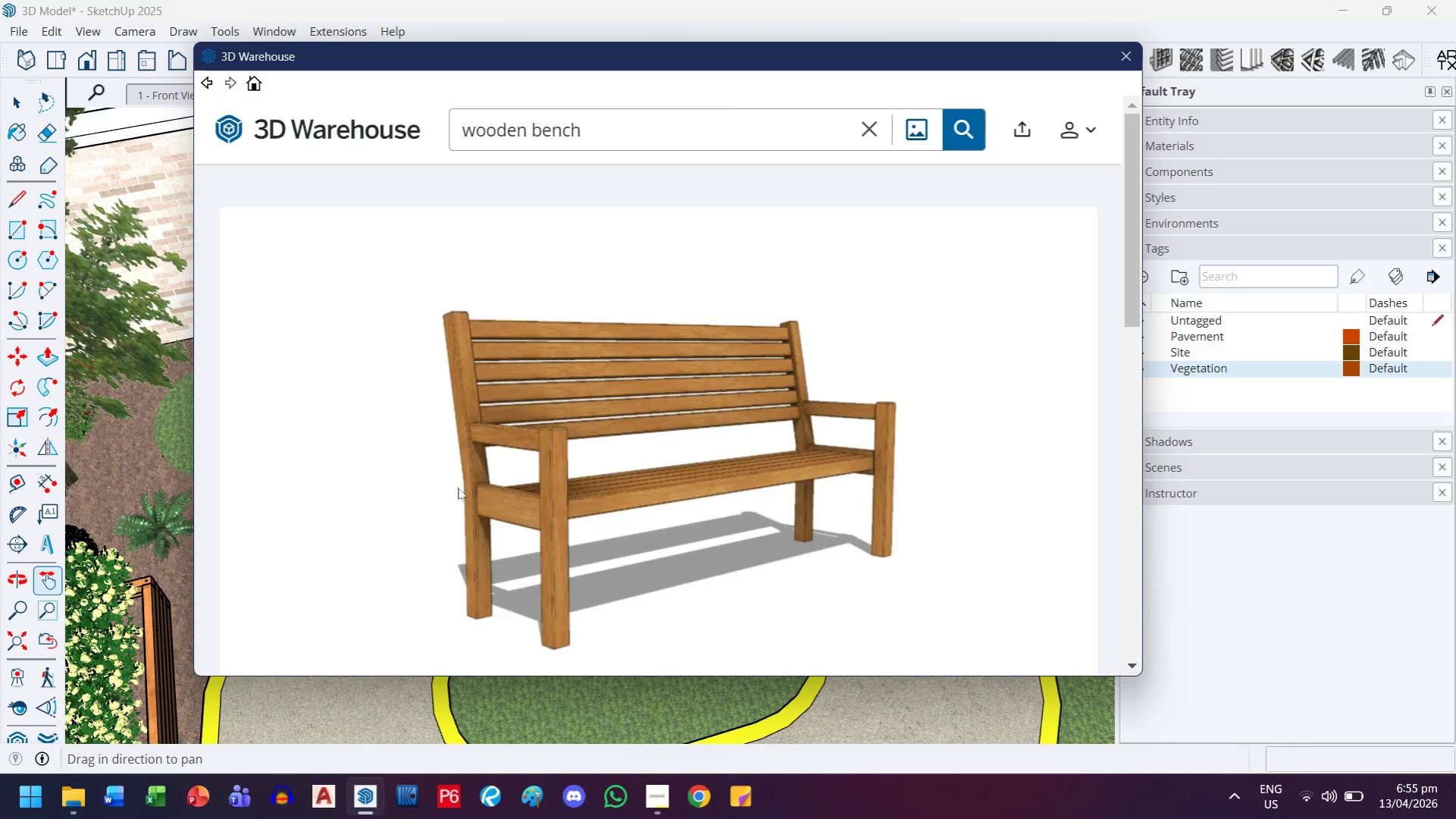 
wait(7.25)
 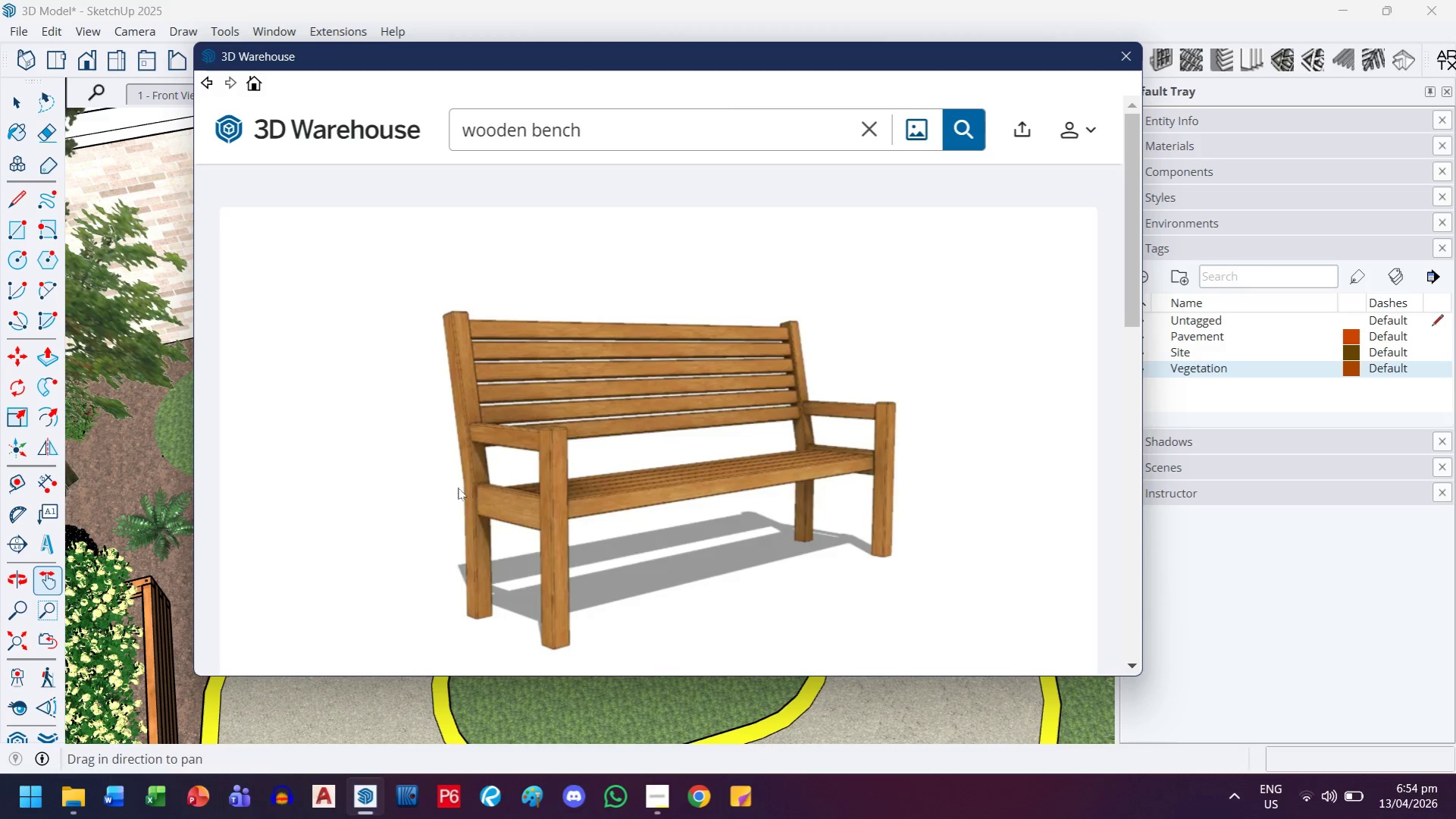 
scroll: coordinate [1090, 347], scroll_direction: down, amount: 4.0
 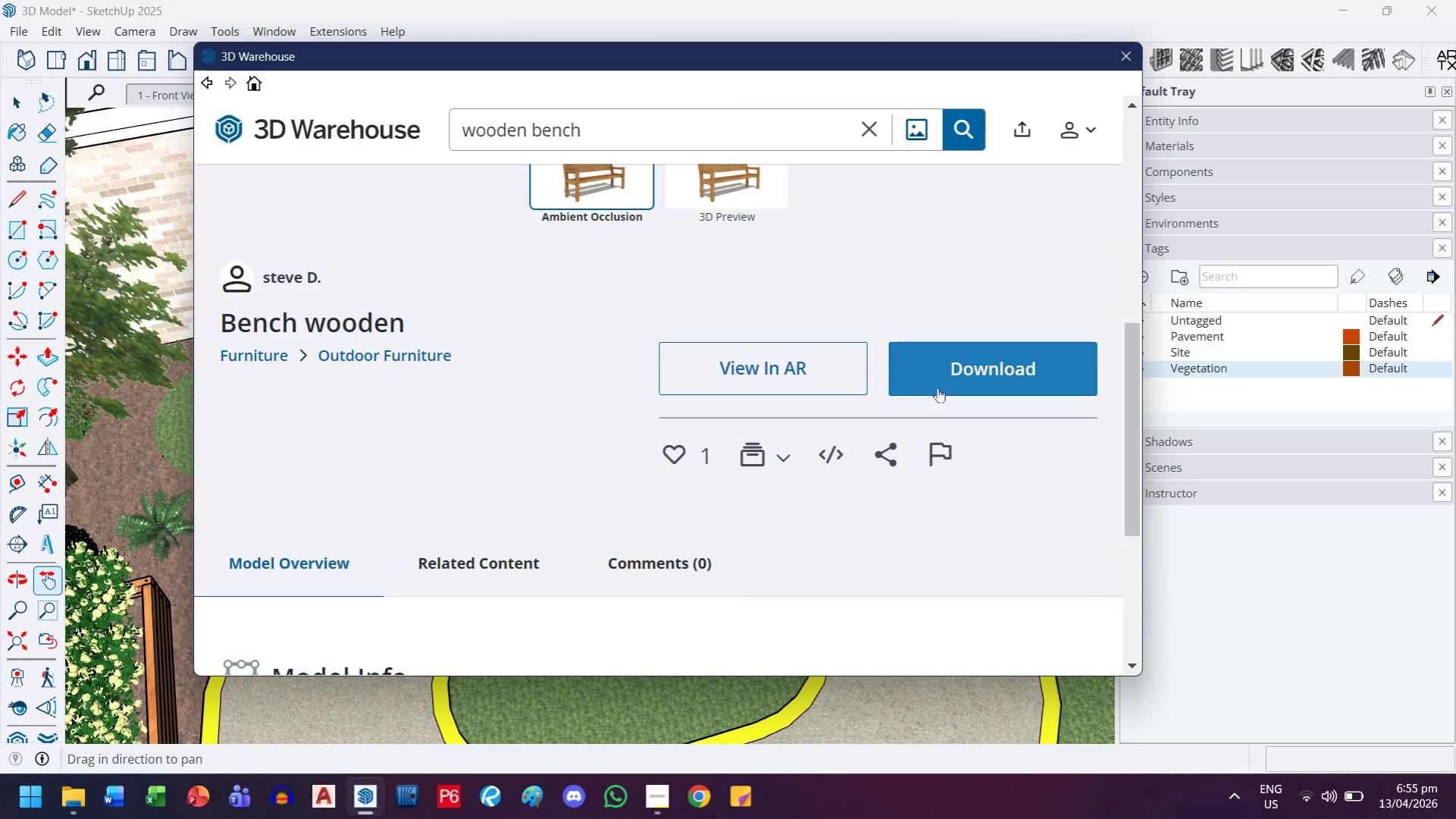 
left_click([938, 387])
 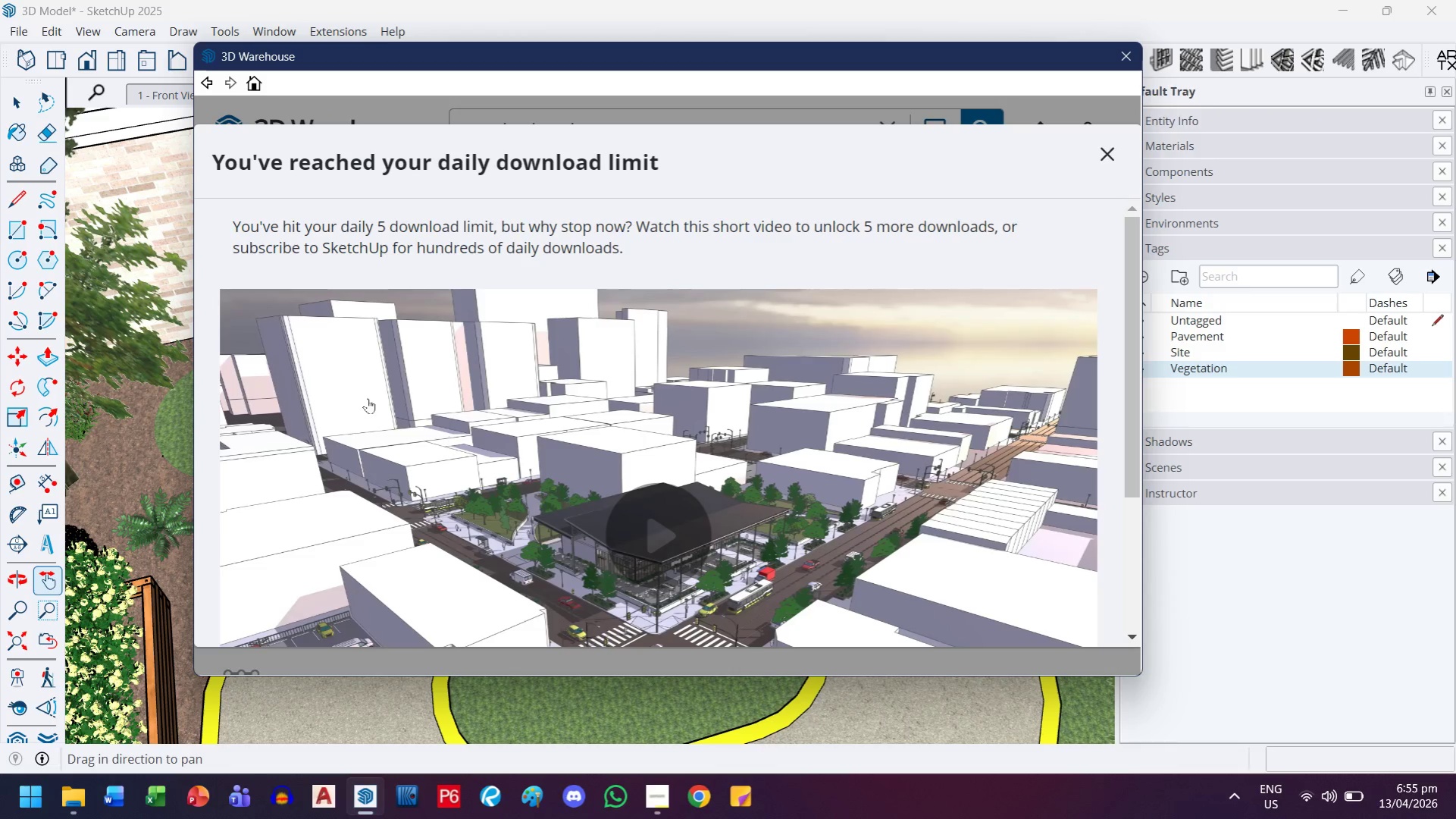 
scroll: coordinate [735, 557], scroll_direction: down, amount: 2.0
 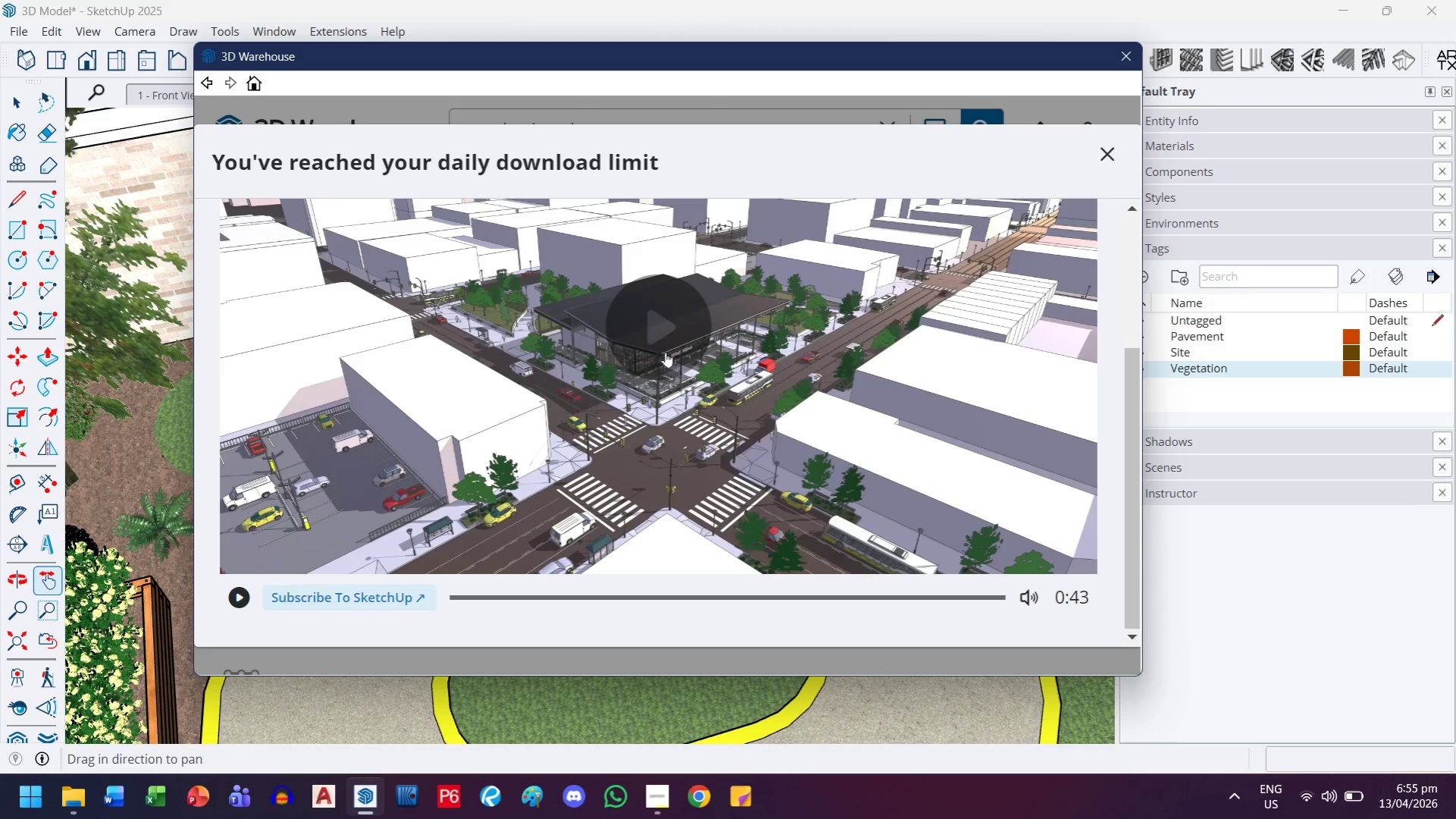 
left_click([674, 340])
 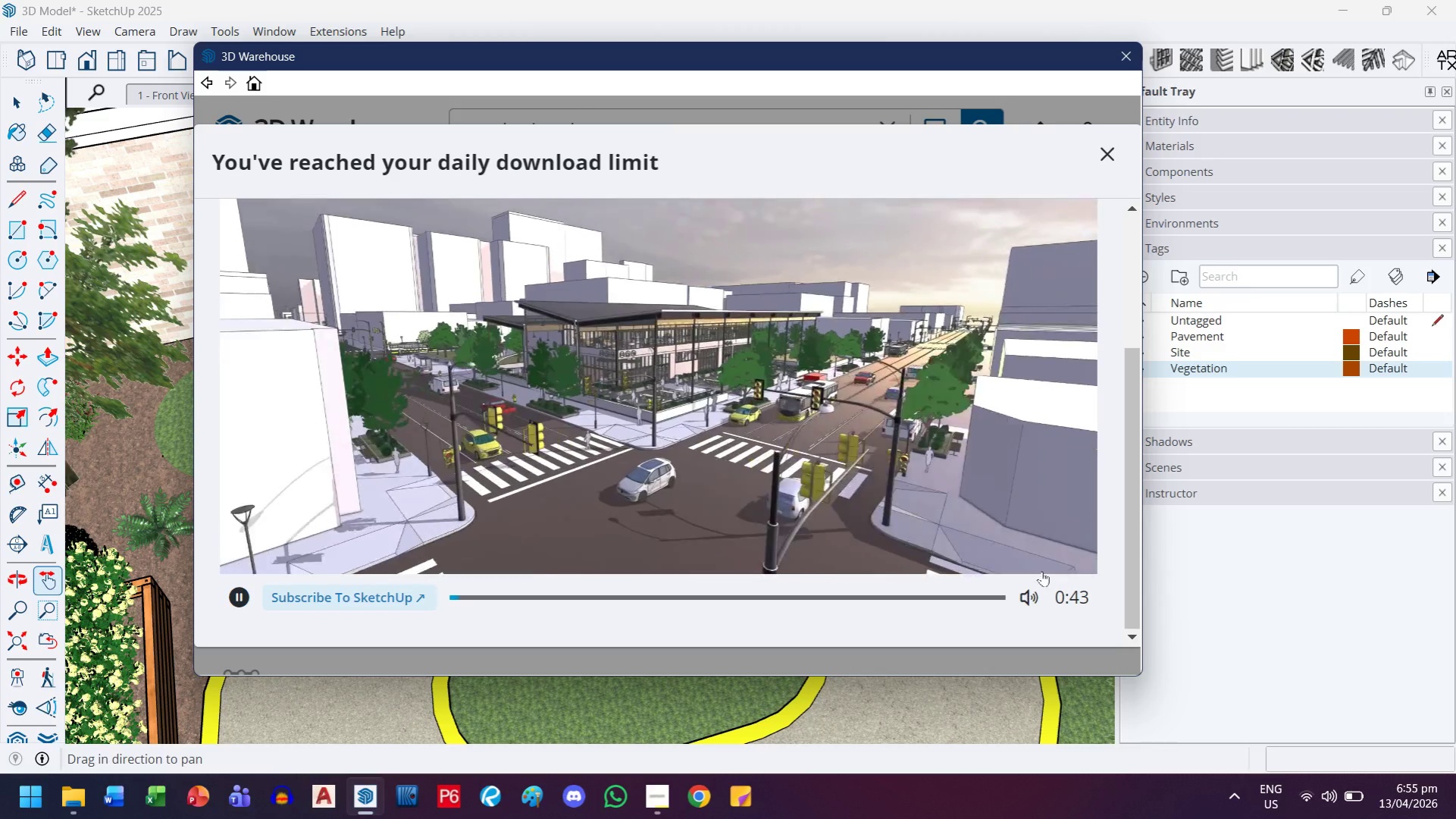 
left_click([1019, 602])
 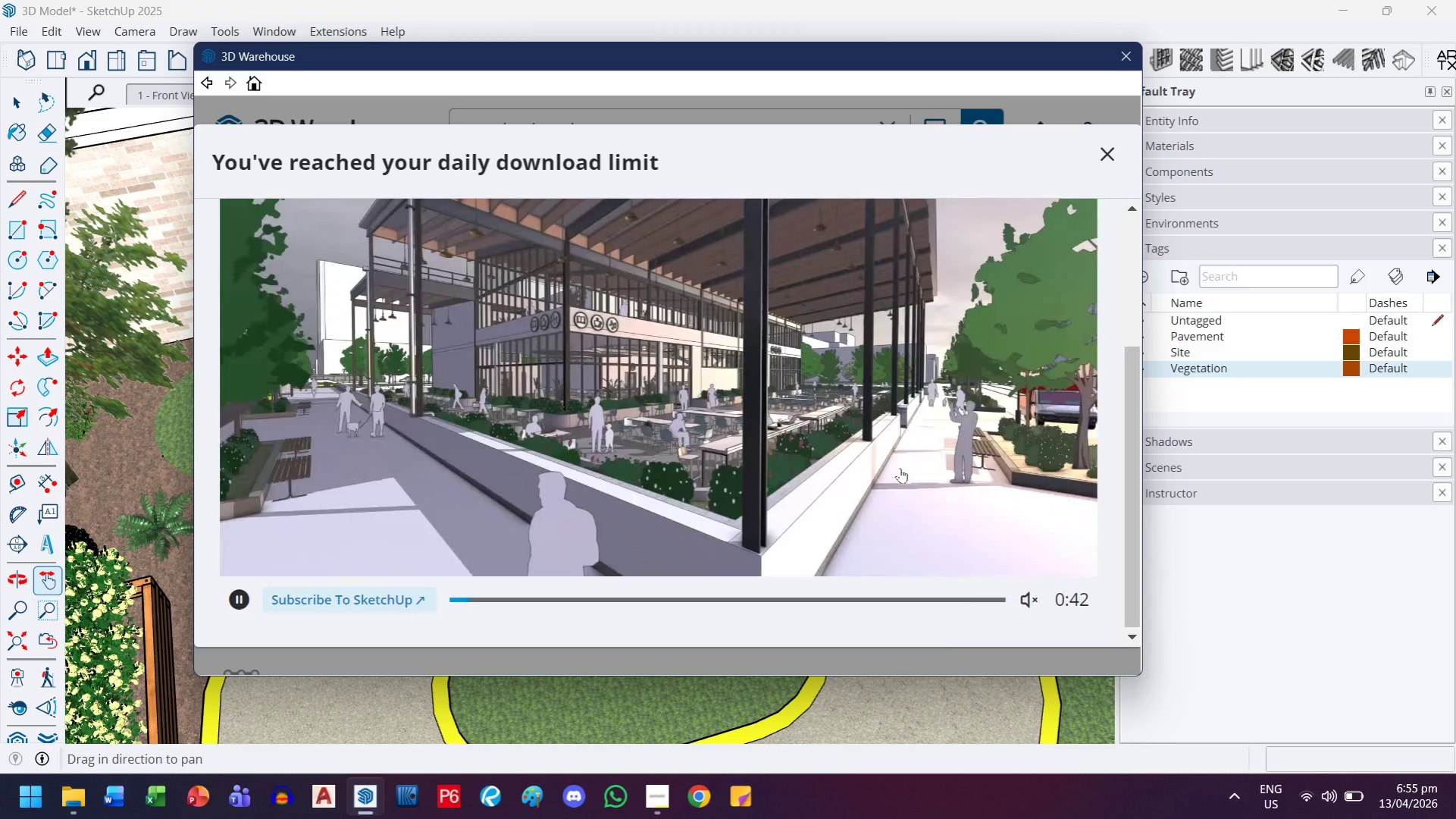 
scroll: coordinate [900, 468], scroll_direction: up, amount: 1.0
 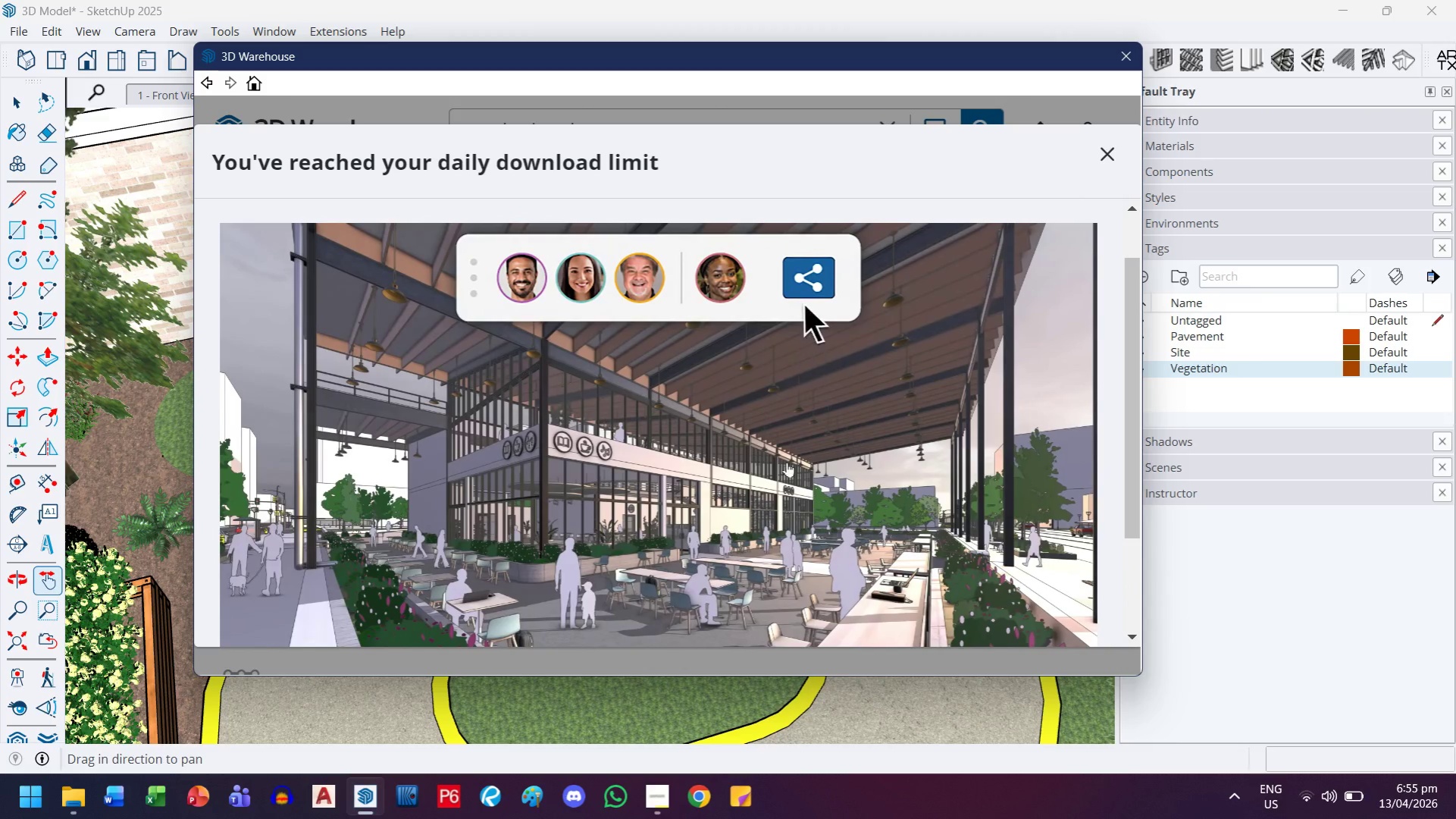 
scroll: coordinate [847, 491], scroll_direction: down, amount: 1.0
 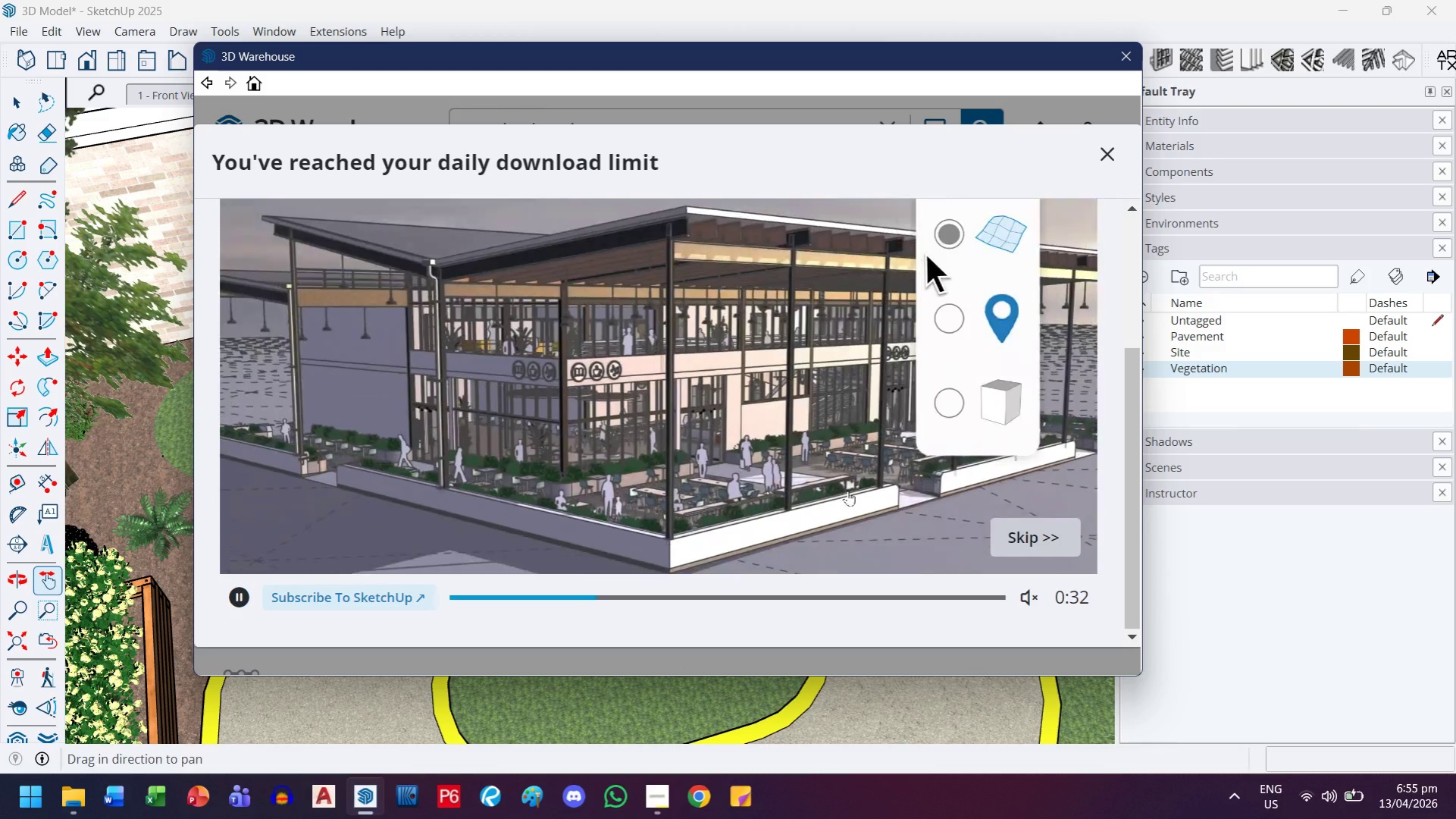 
wait(12.46)
 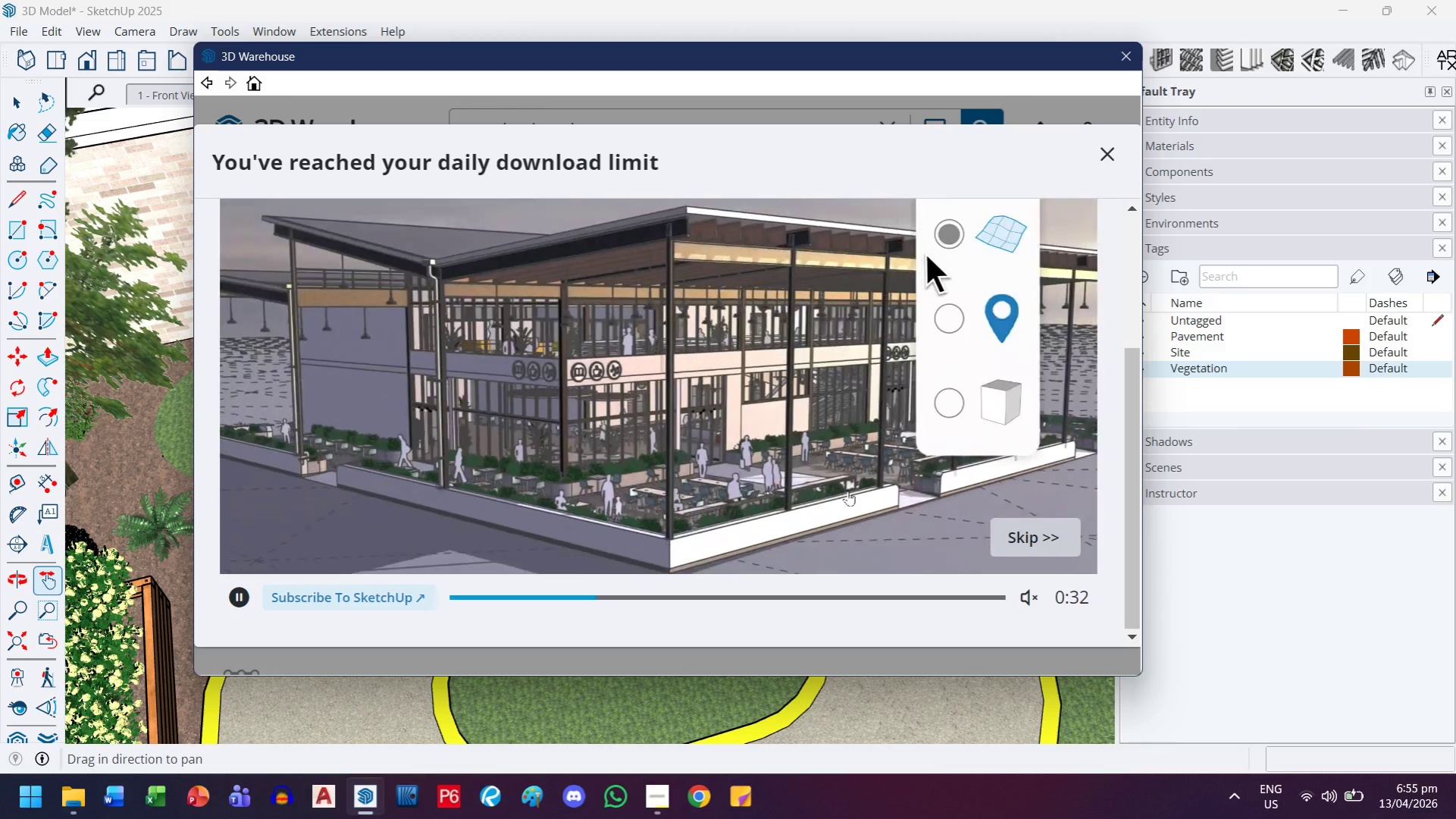 
left_click([1048, 540])
 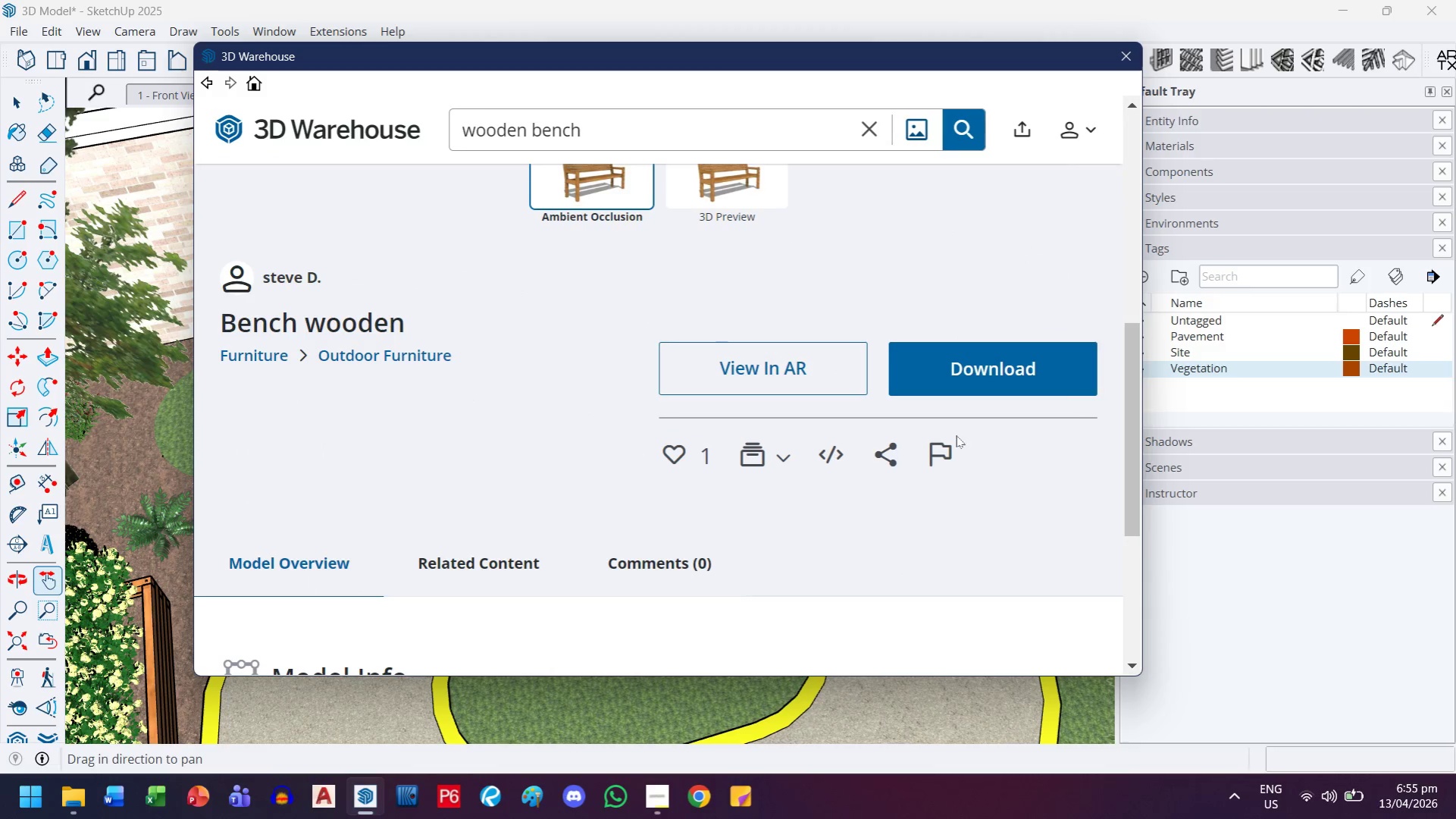 
left_click([980, 372])
 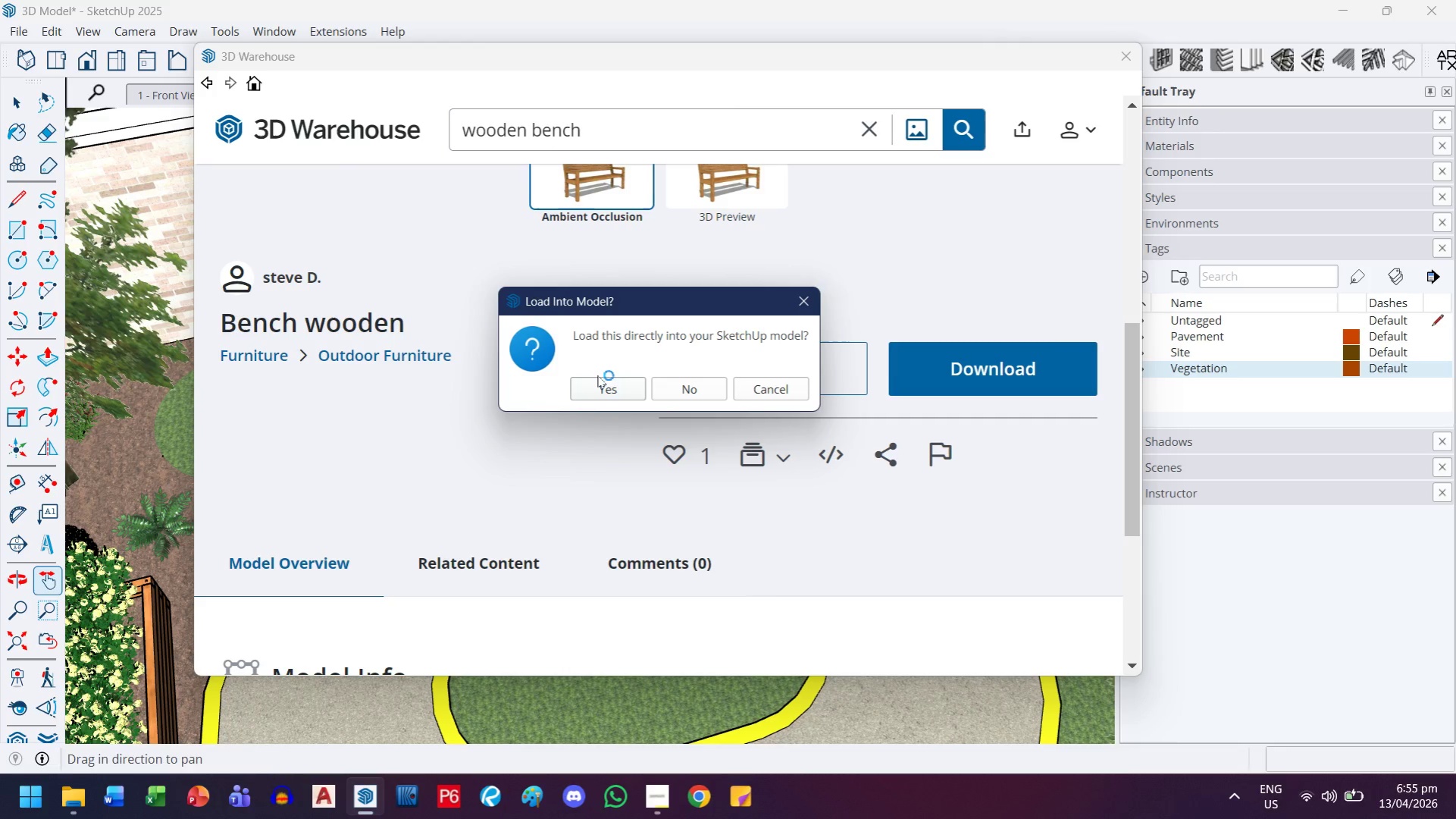 
left_click([603, 386])
 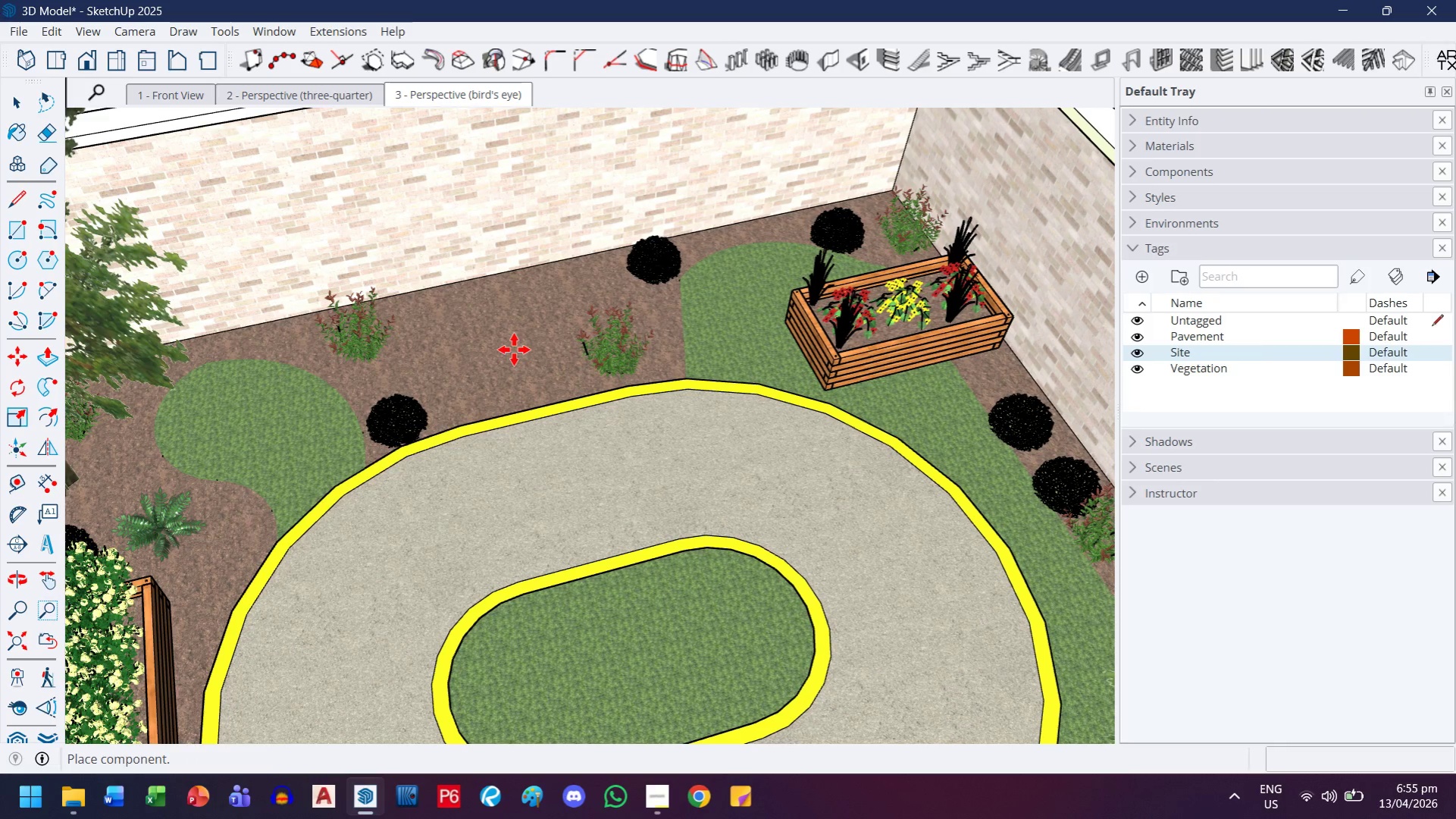 
scroll: coordinate [518, 348], scroll_direction: down, amount: 24.0
 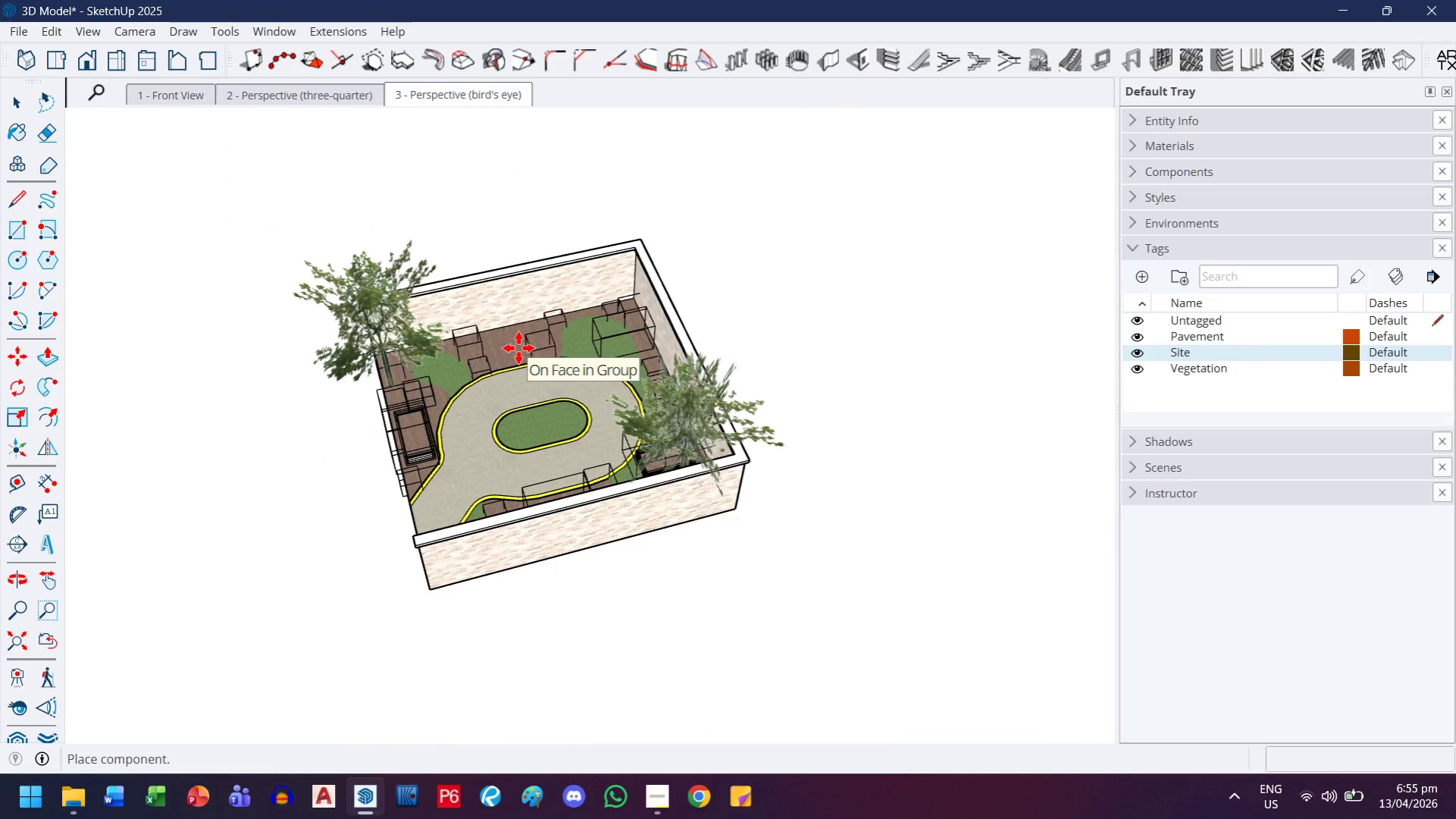 
key(H)
 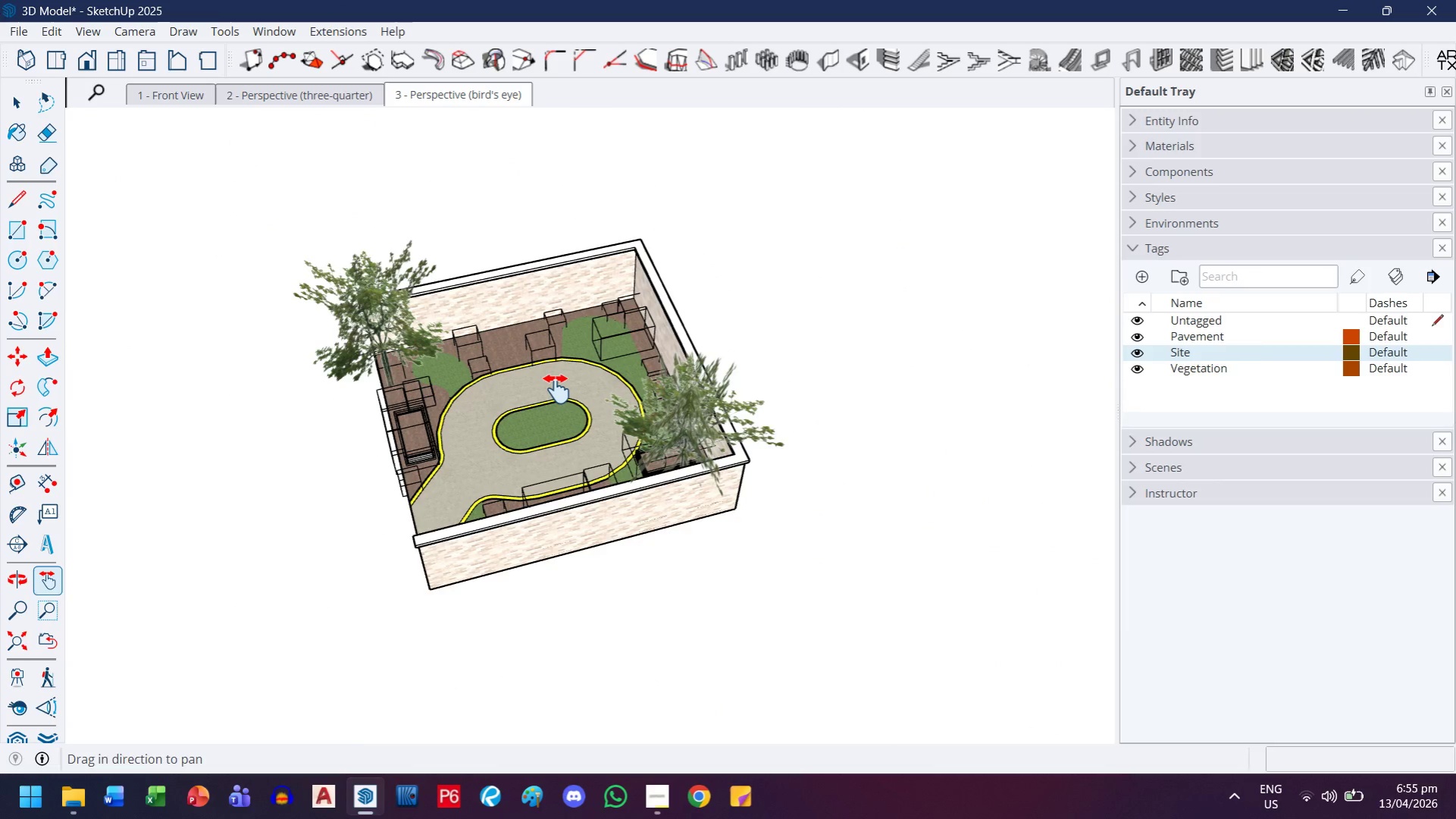 
left_click_drag(start_coordinate=[559, 392], to_coordinate=[578, 268])
 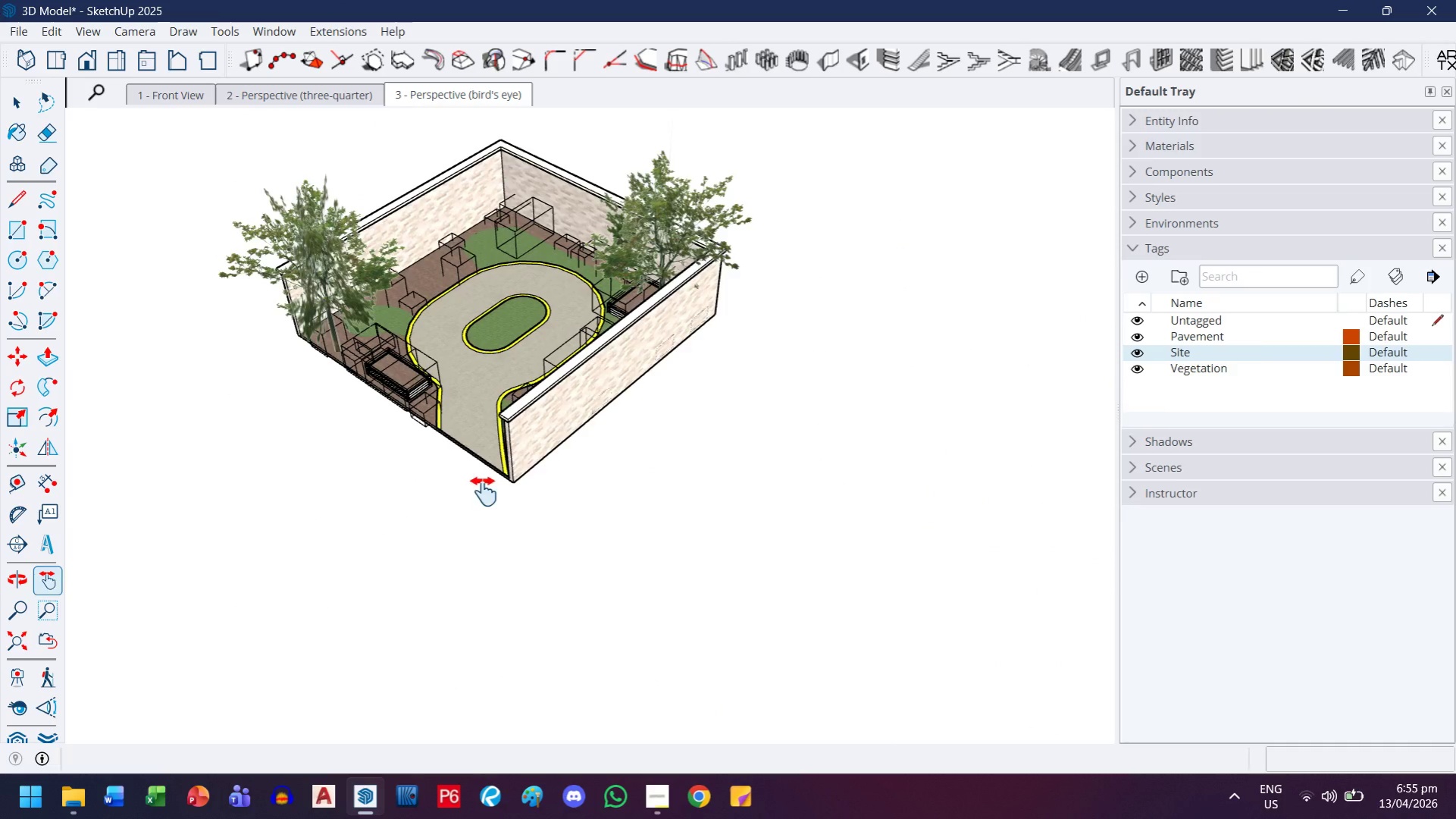 
key(Escape)
 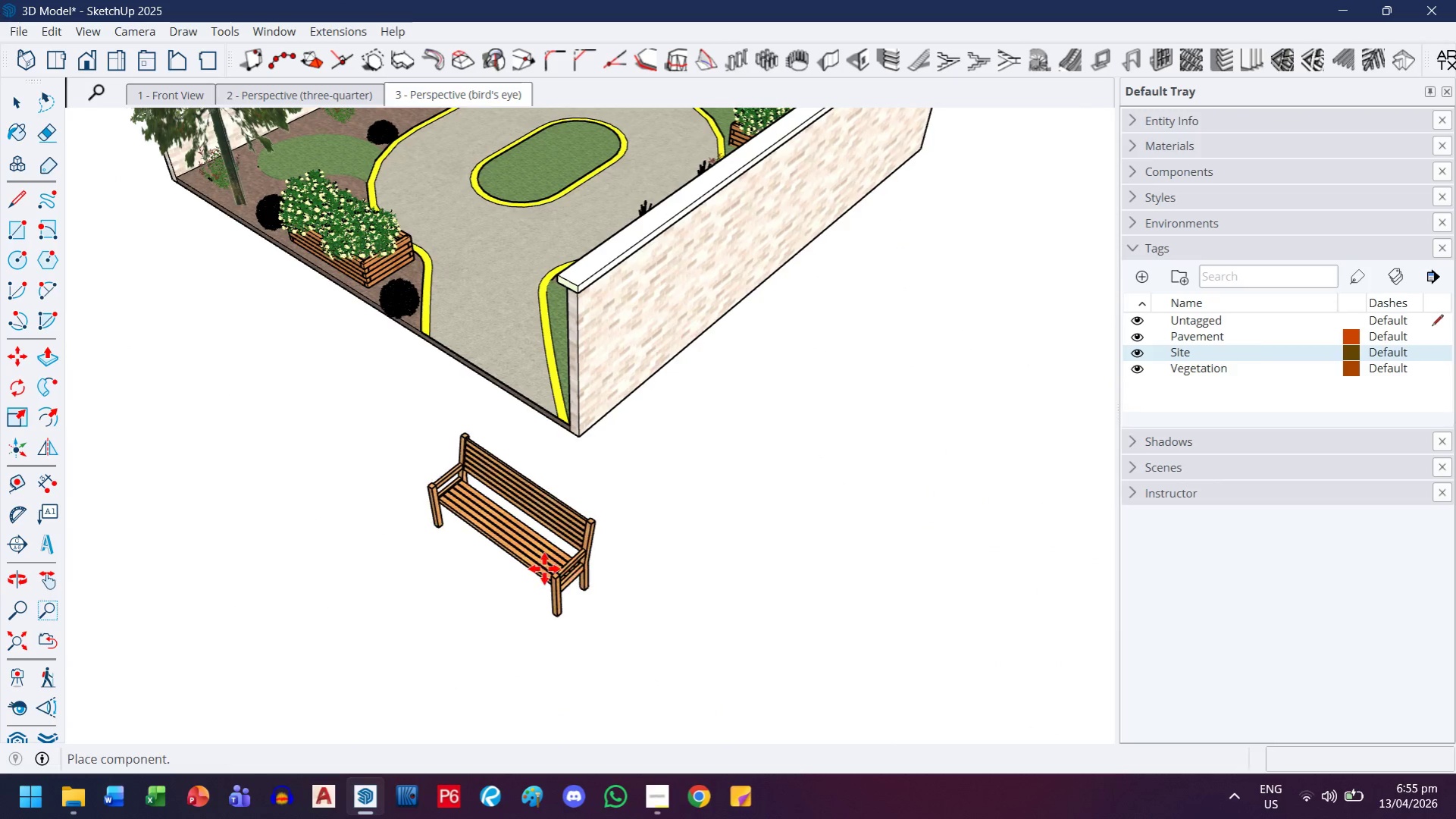 
scroll: coordinate [457, 554], scroll_direction: up, amount: 8.0
 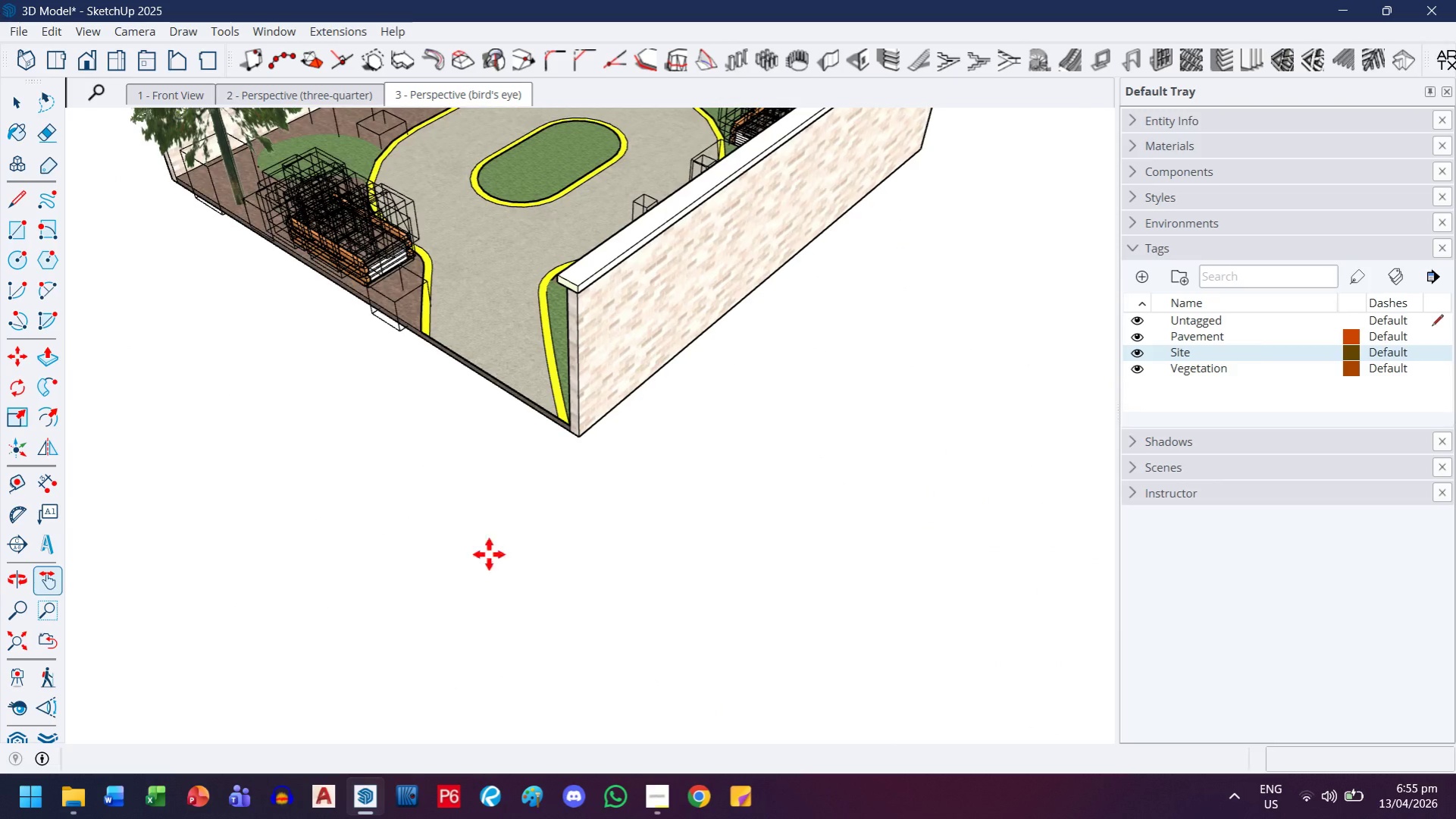 
left_click([544, 569])
 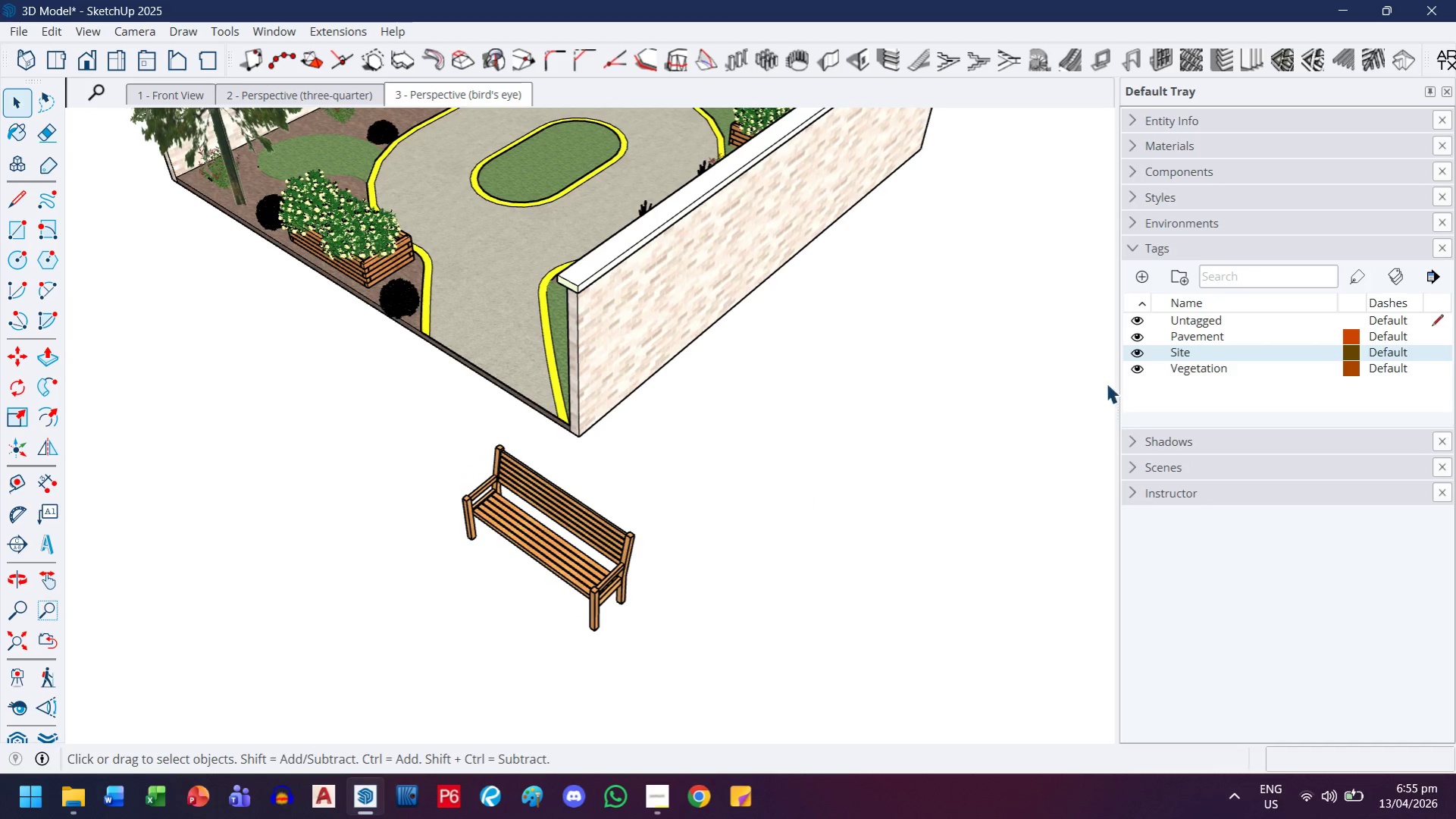 
scroll: coordinate [1317, 139], scroll_direction: up, amount: 3.0
 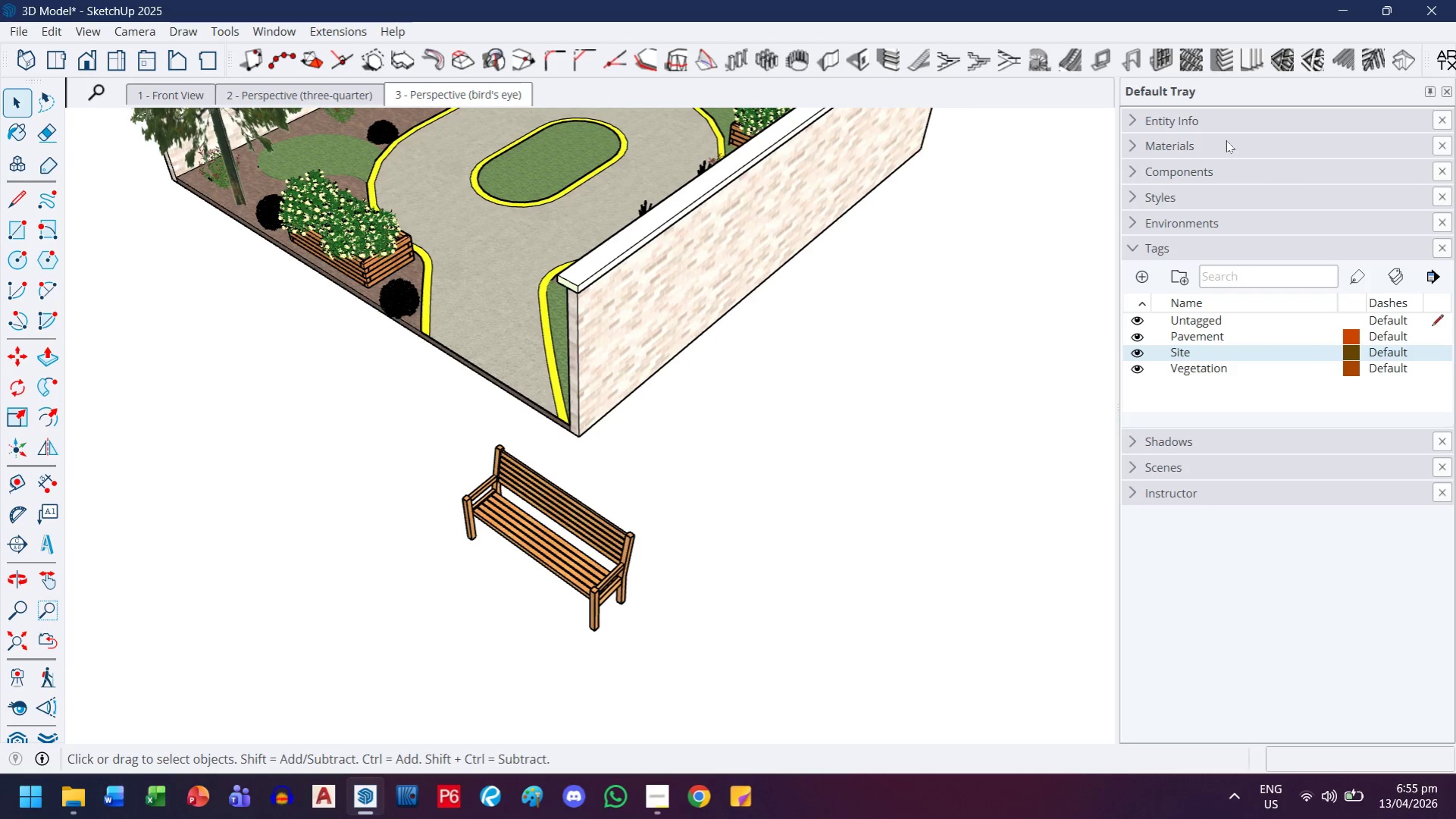 
wait(14.5)
 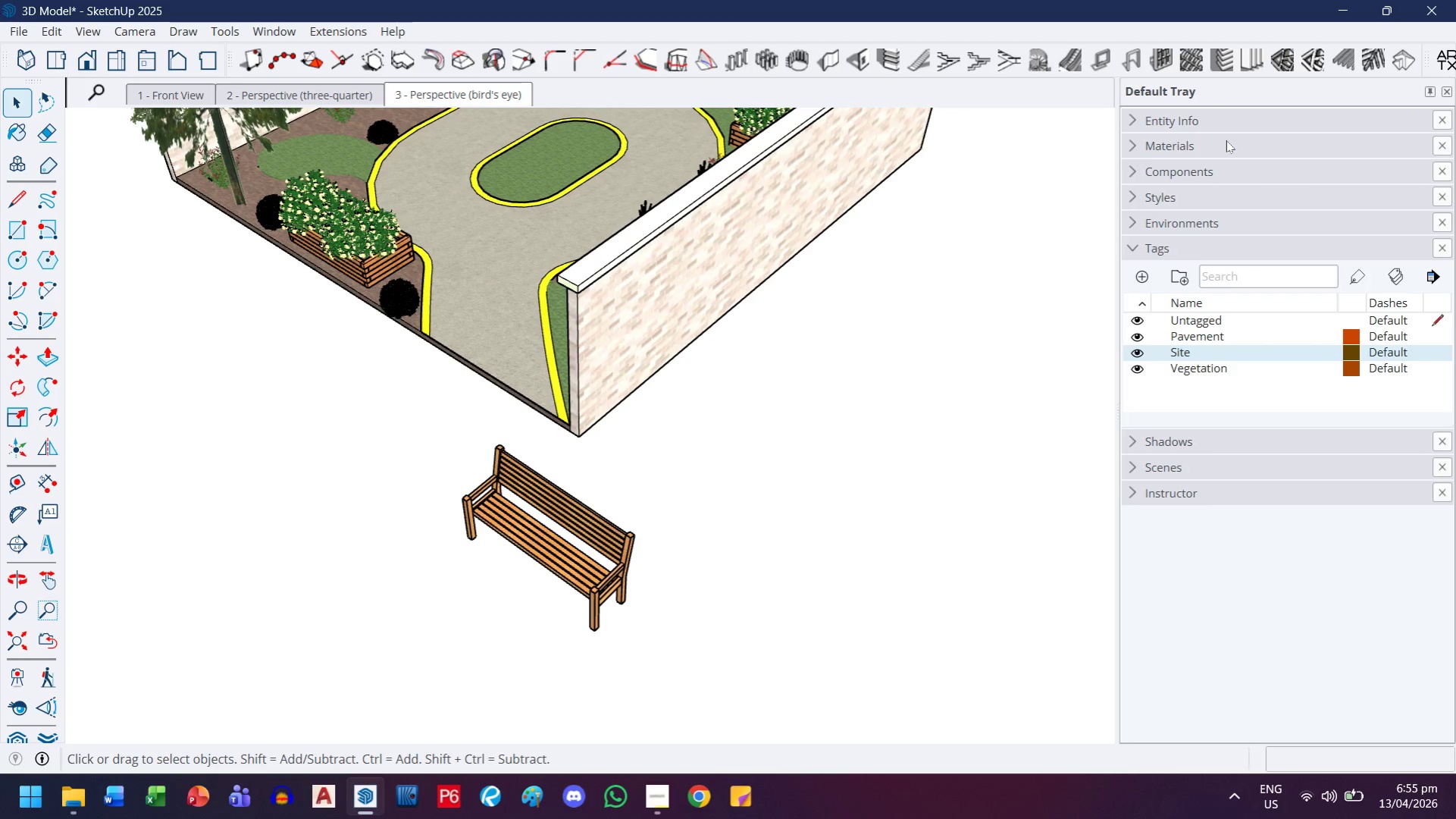 
left_click([845, 350])
 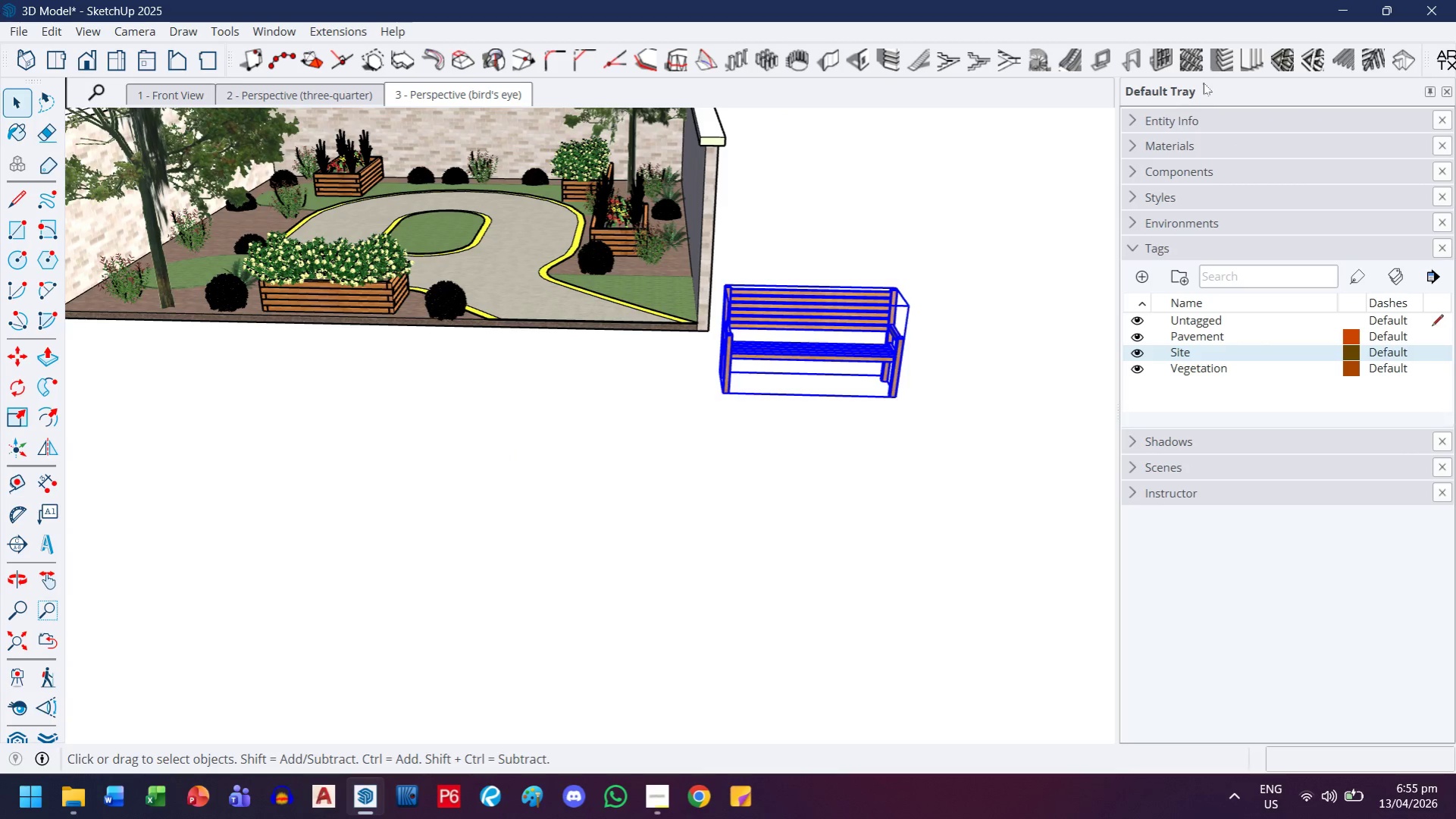 
left_click([1201, 113])
 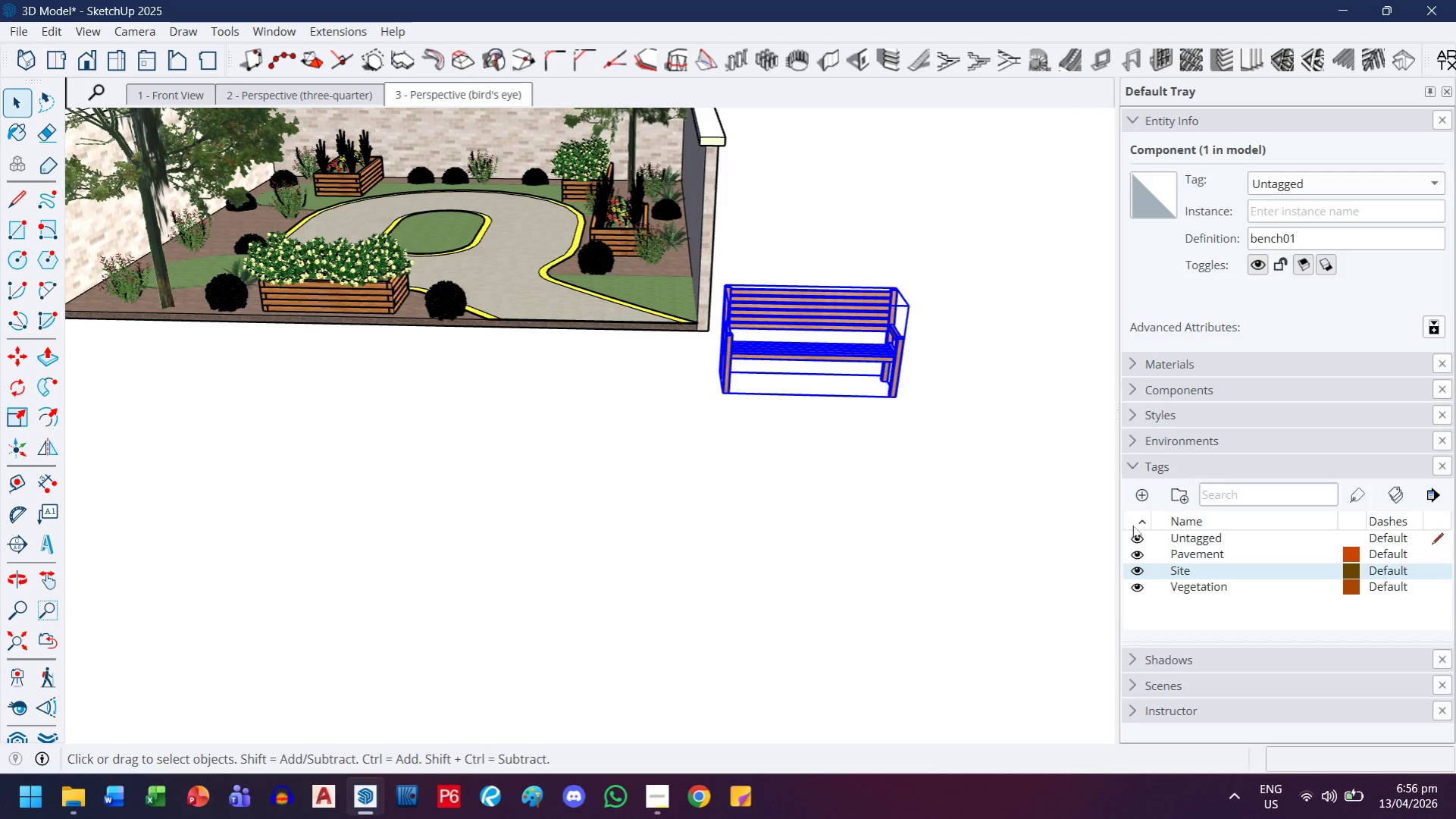 
left_click([1320, 184])
 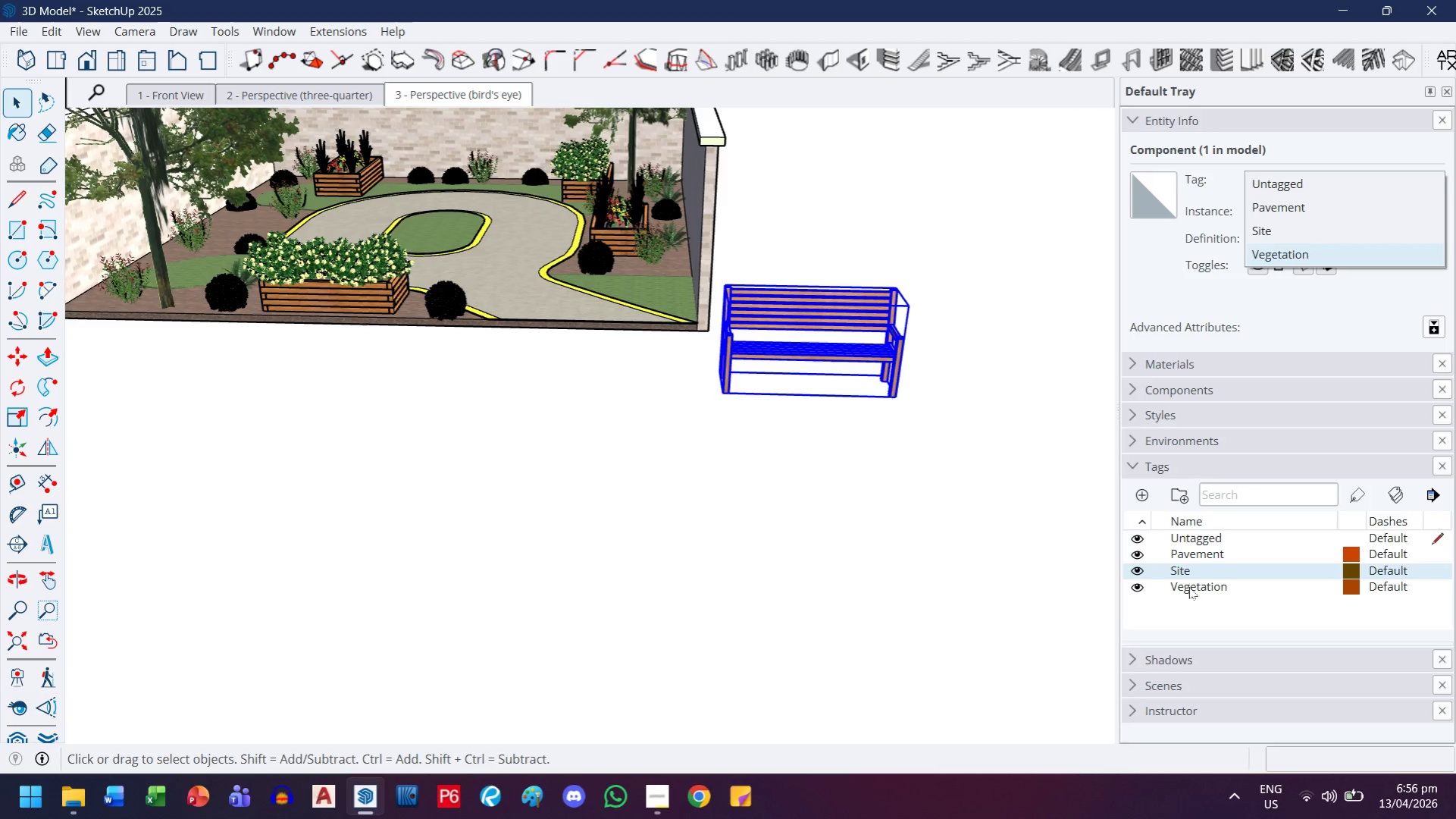 
left_click([1144, 497])
 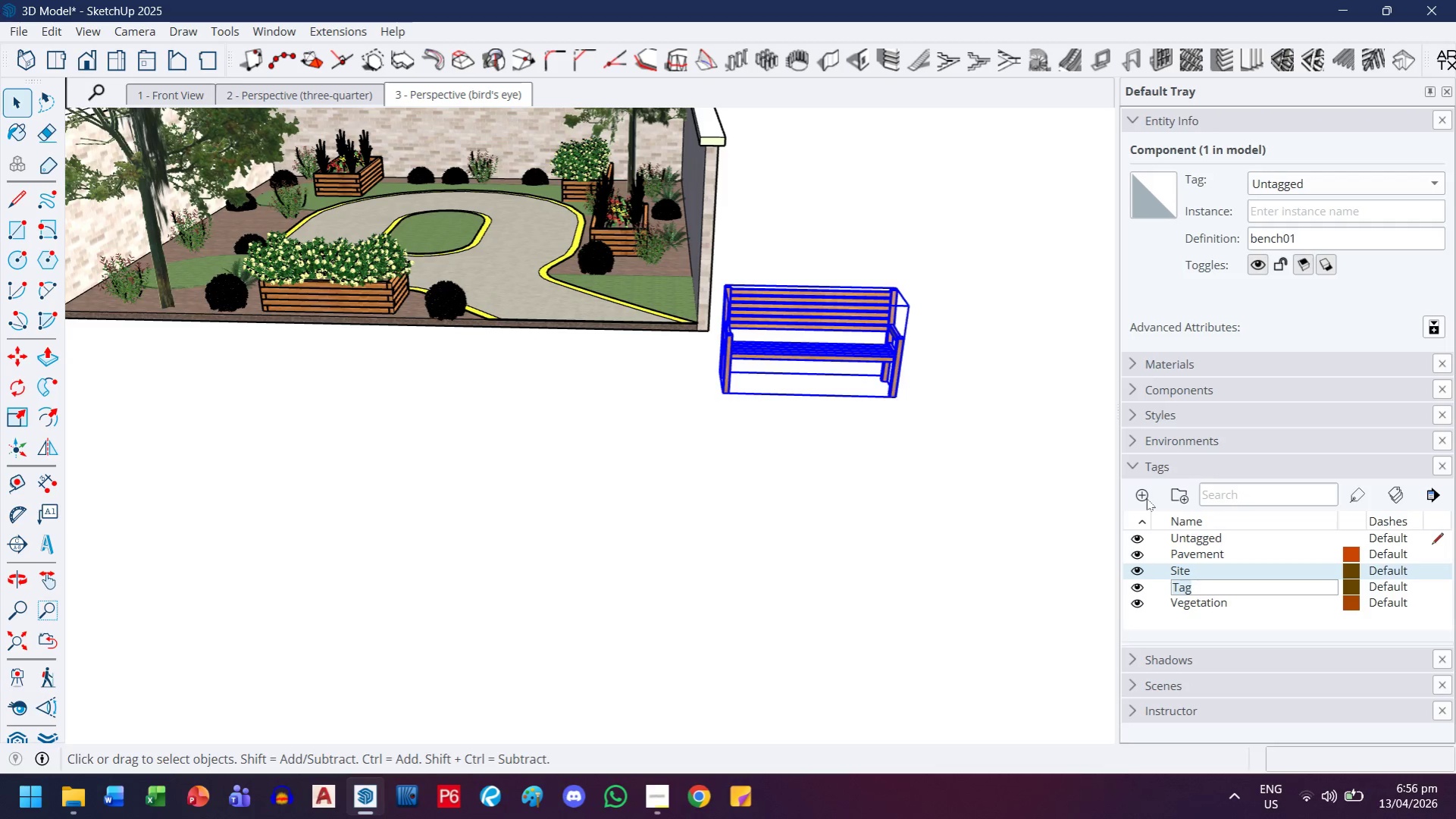 
type(Furniture)
 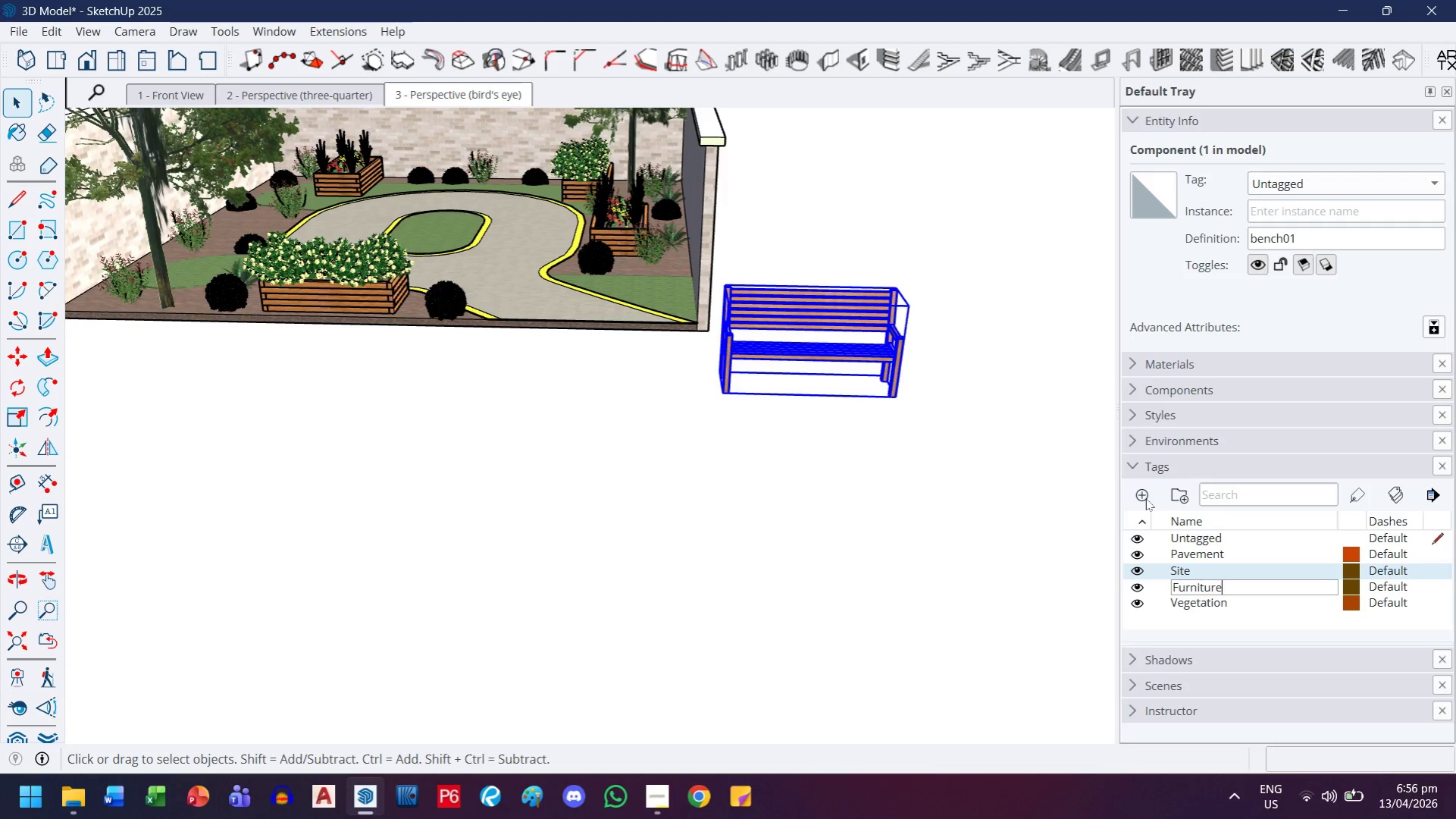 
key(Enter)
 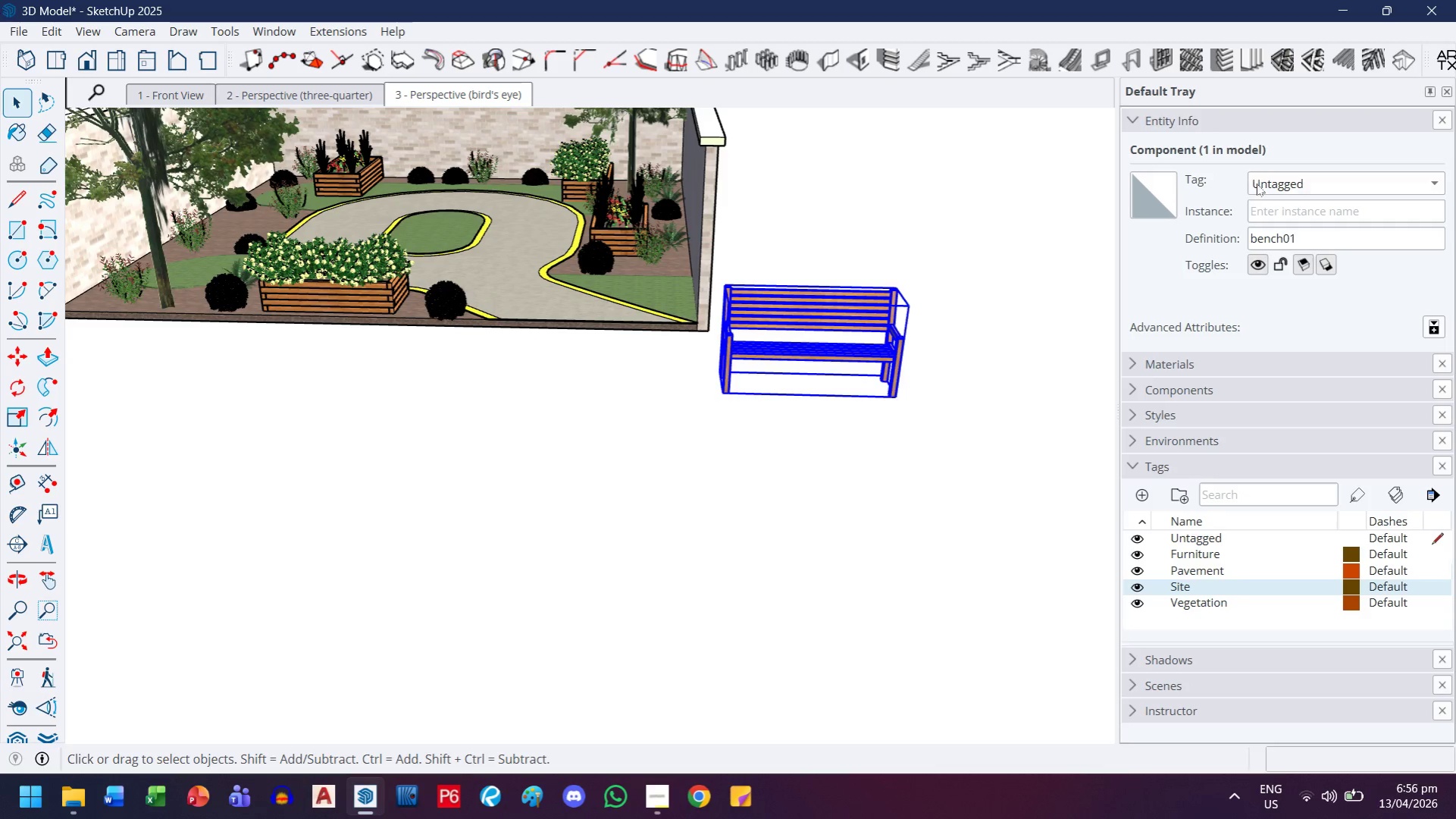 
double_click([1272, 184])
 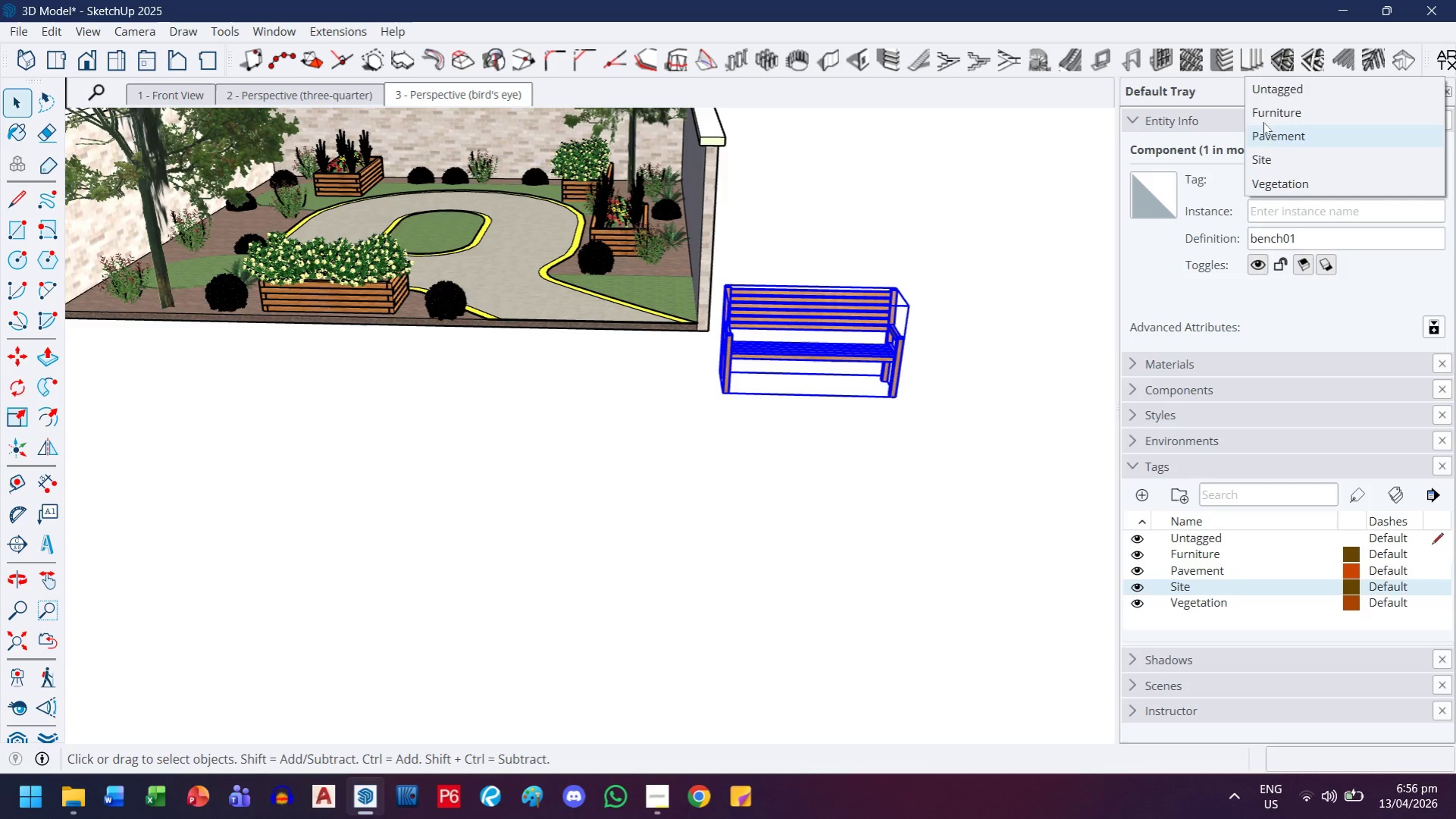 
left_click([1263, 106])
 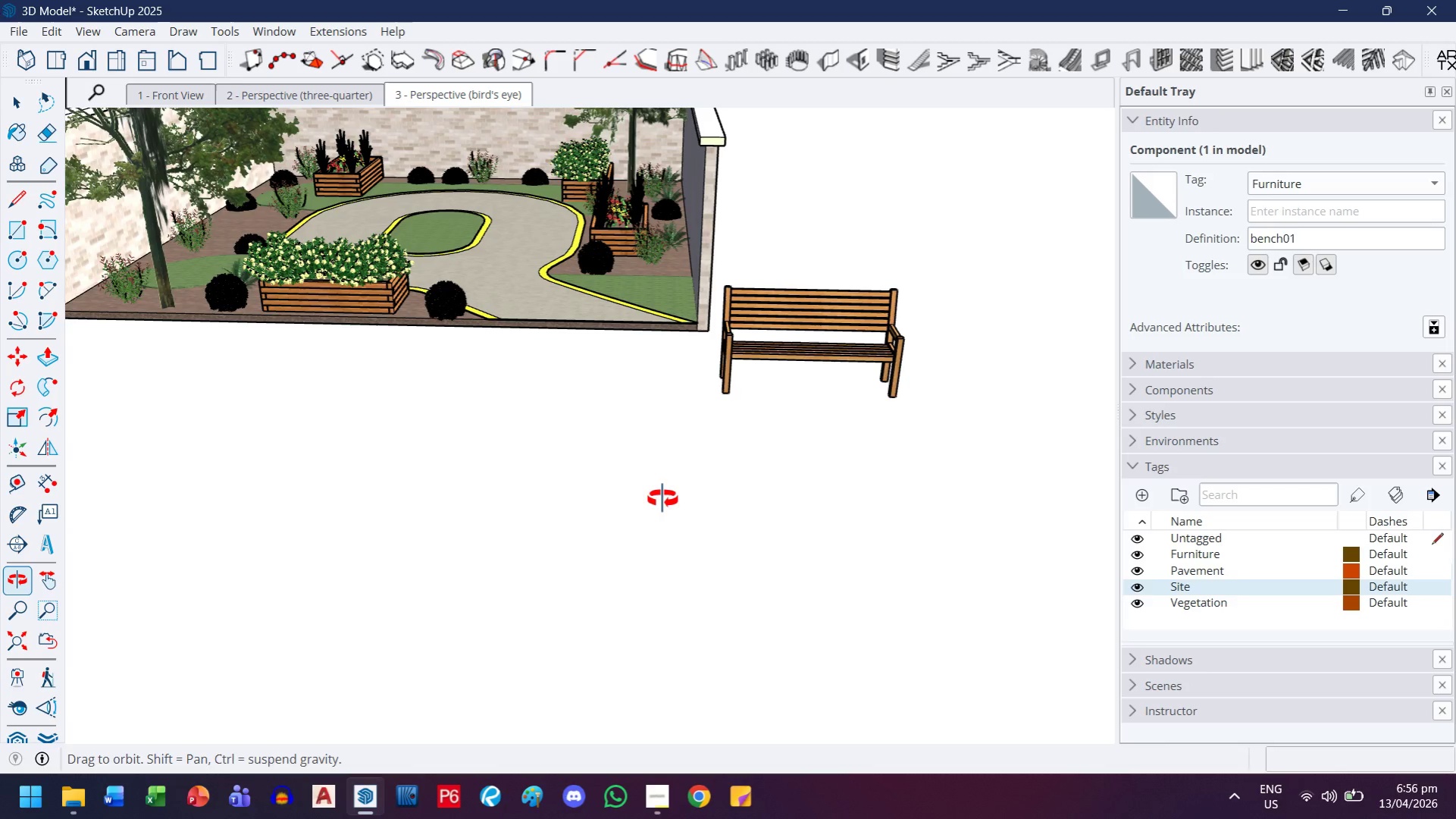 
scroll: coordinate [697, 422], scroll_direction: down, amount: 3.0
 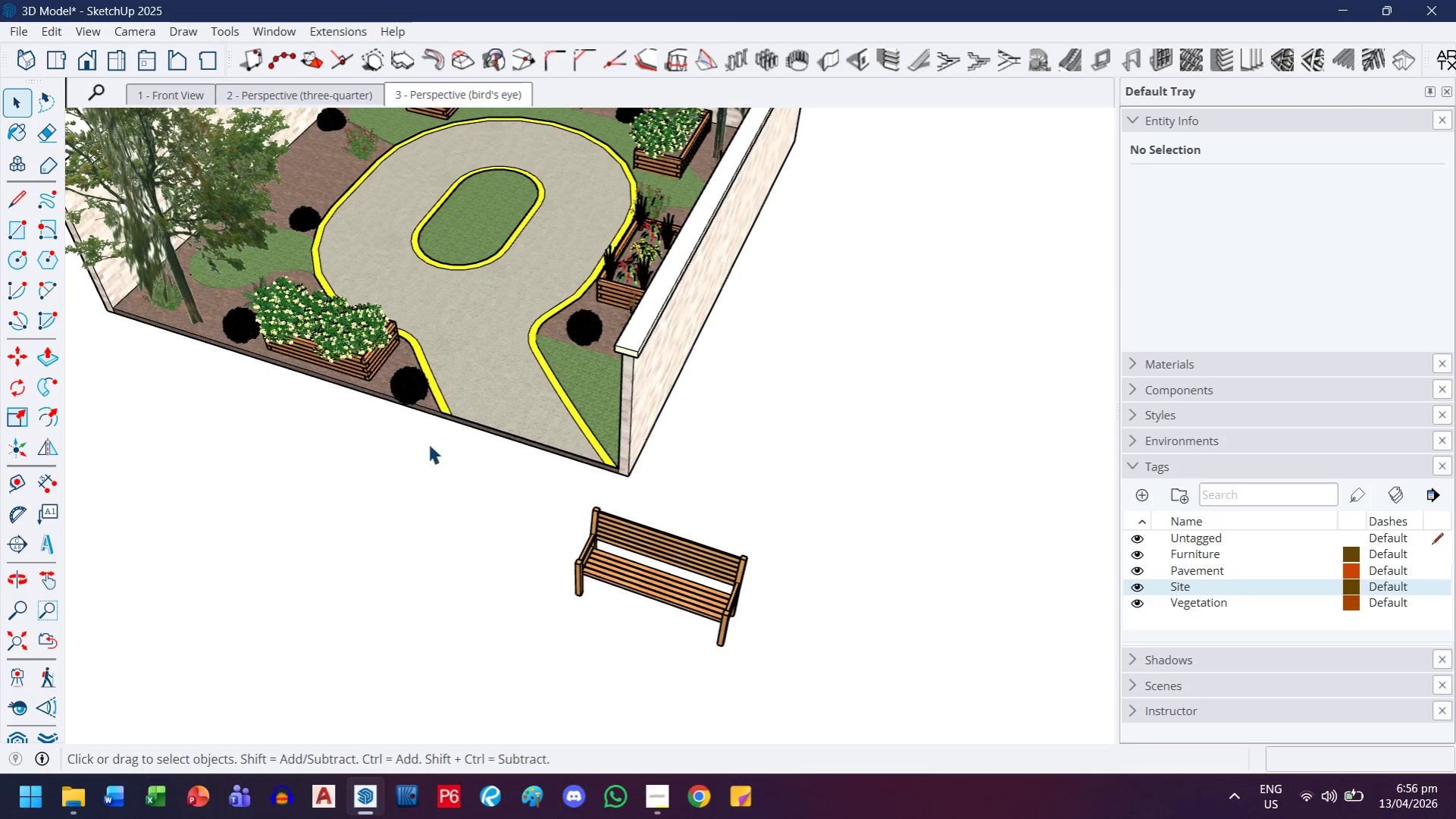 
key(H)
 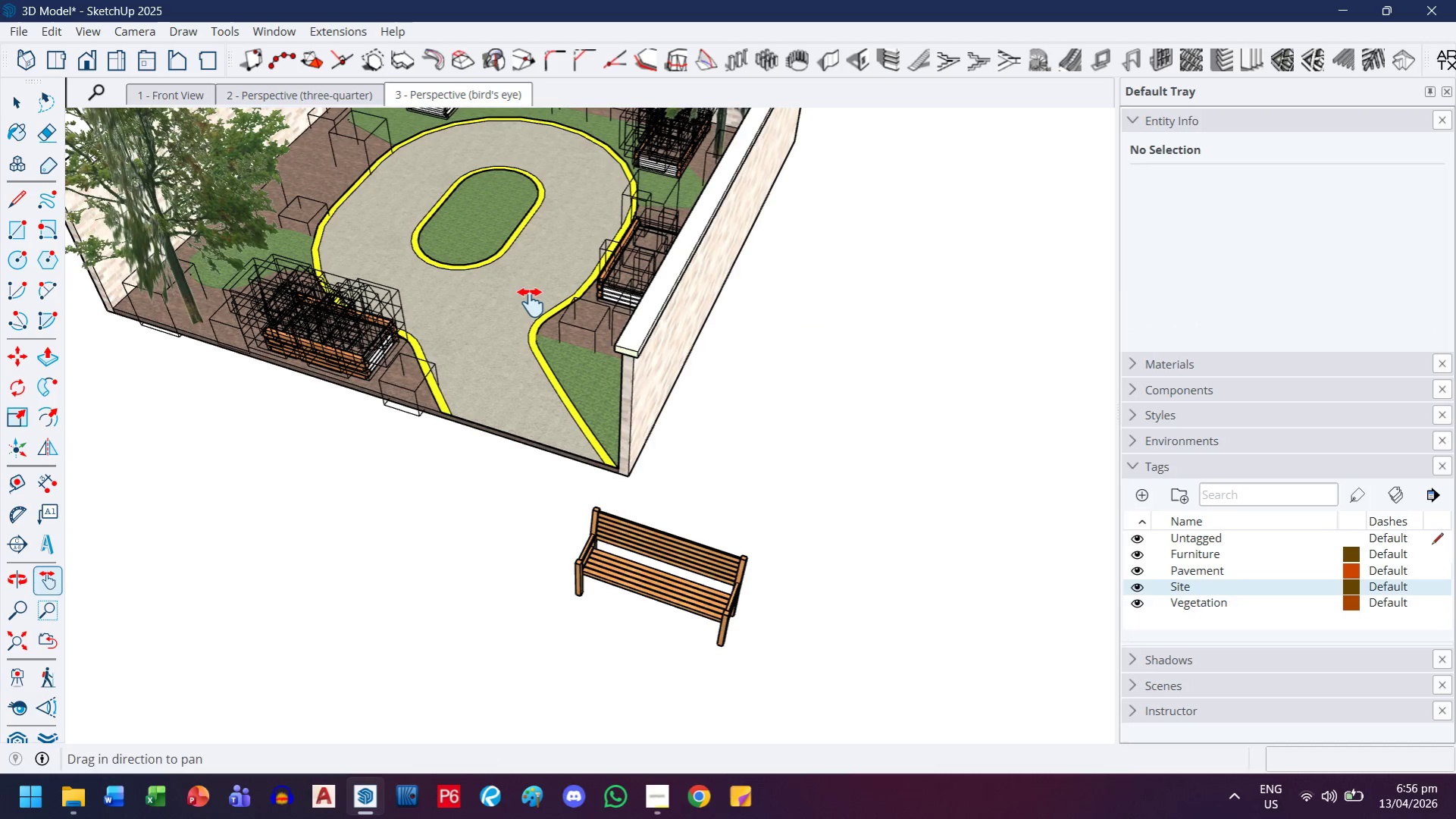 
left_click_drag(start_coordinate=[531, 303], to_coordinate=[753, 558])
 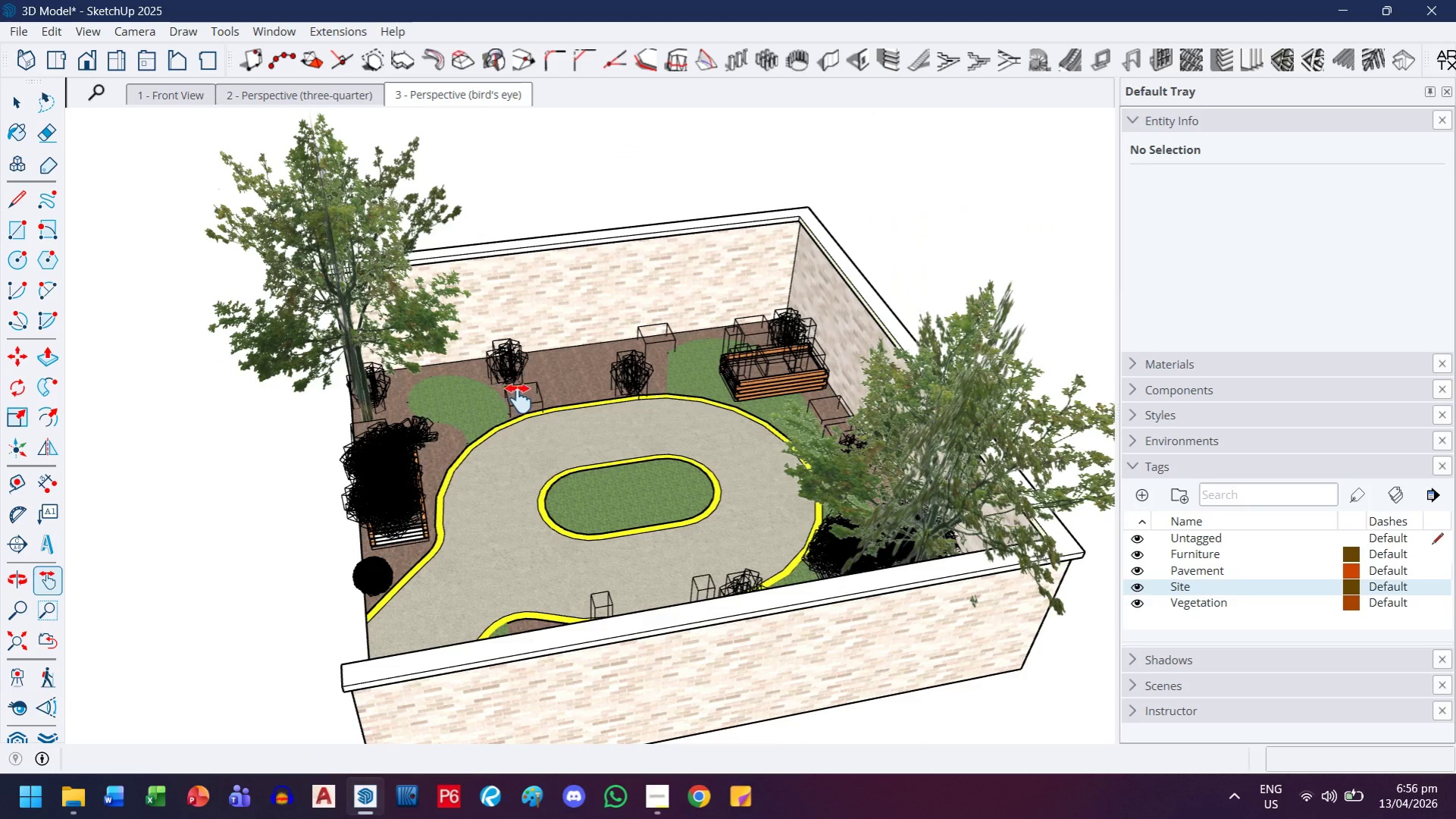 
scroll: coordinate [561, 405], scroll_direction: up, amount: 7.0
 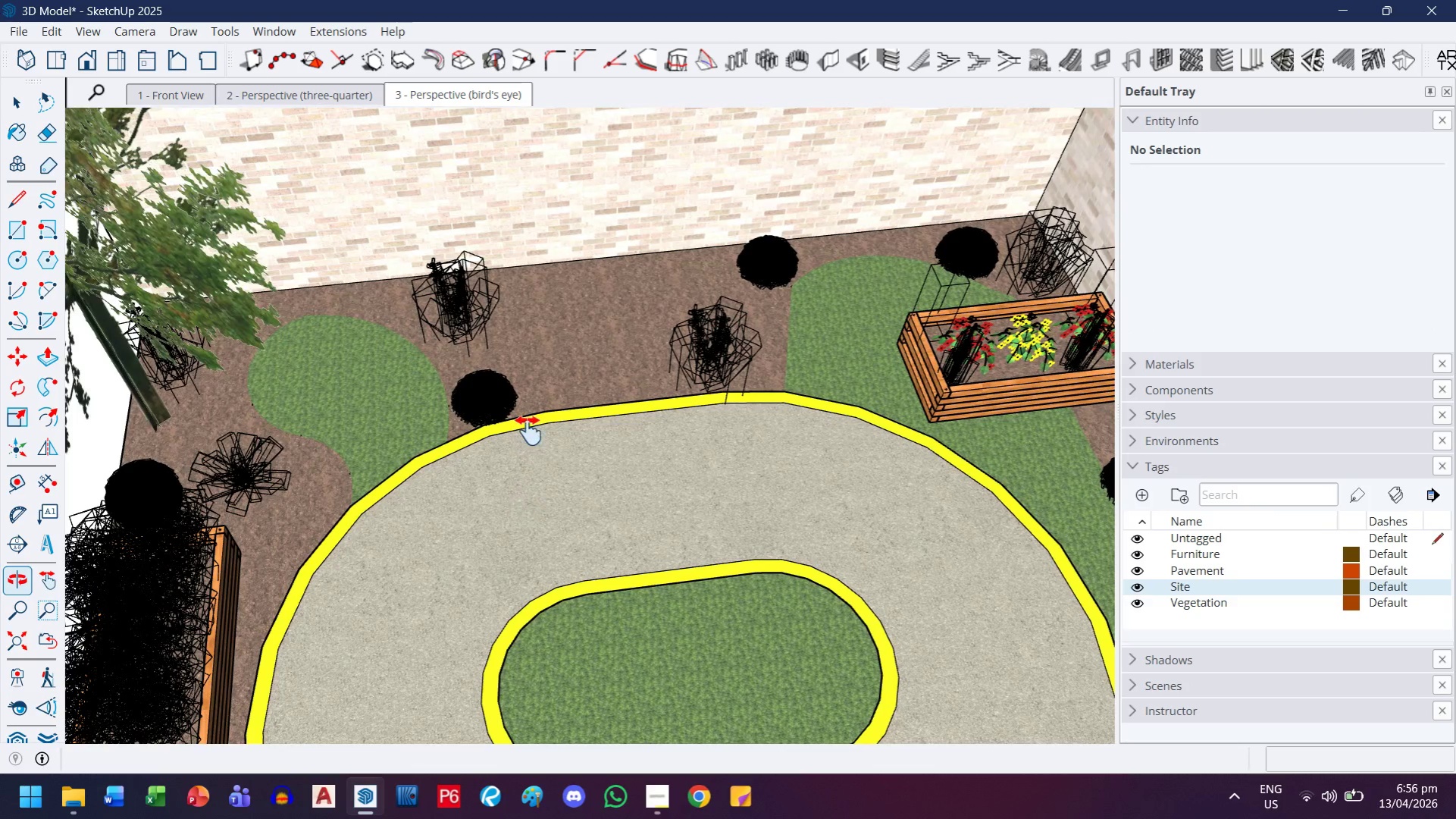 
scroll: coordinate [528, 431], scroll_direction: down, amount: 3.0
 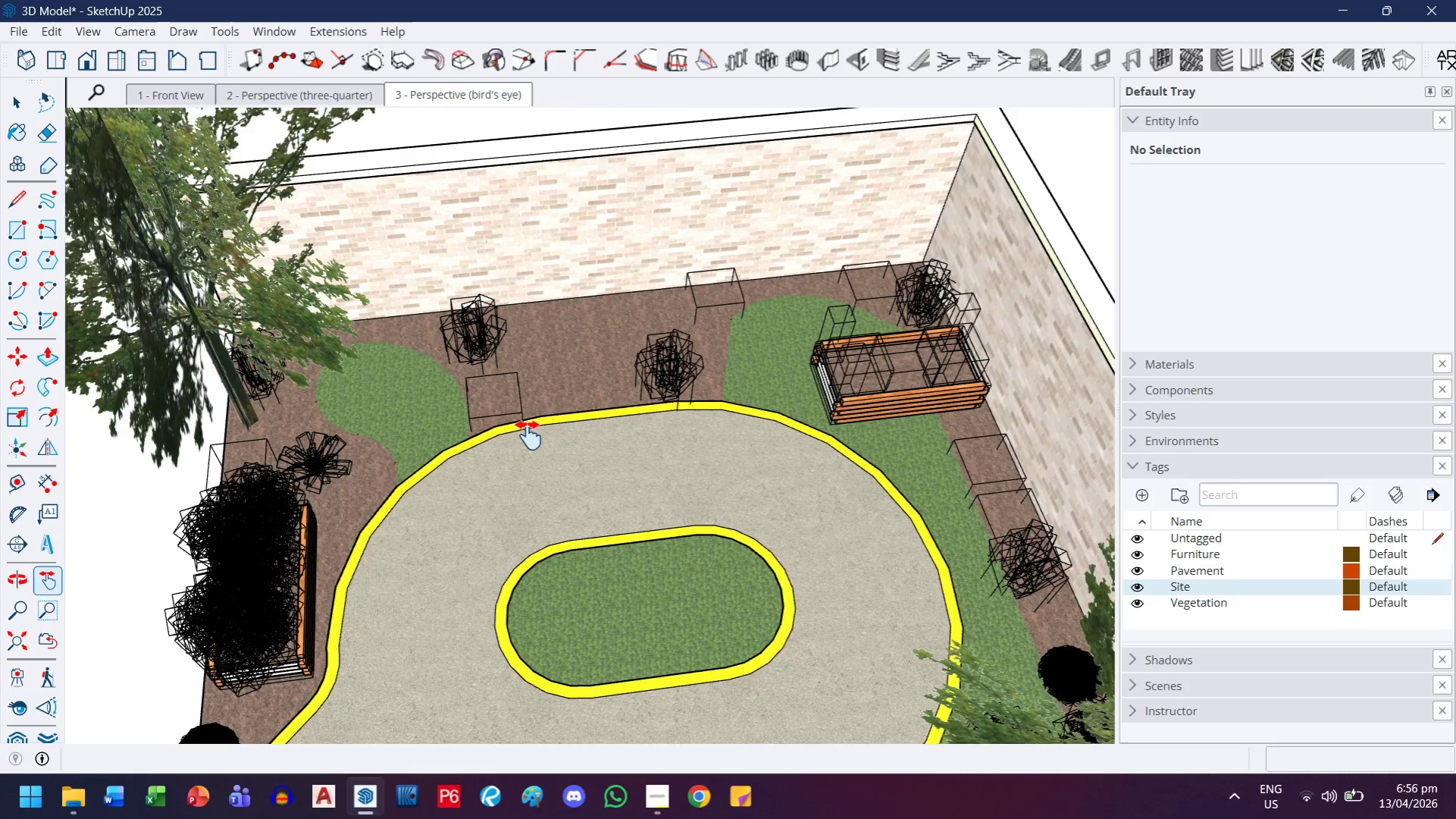 
key(T)
 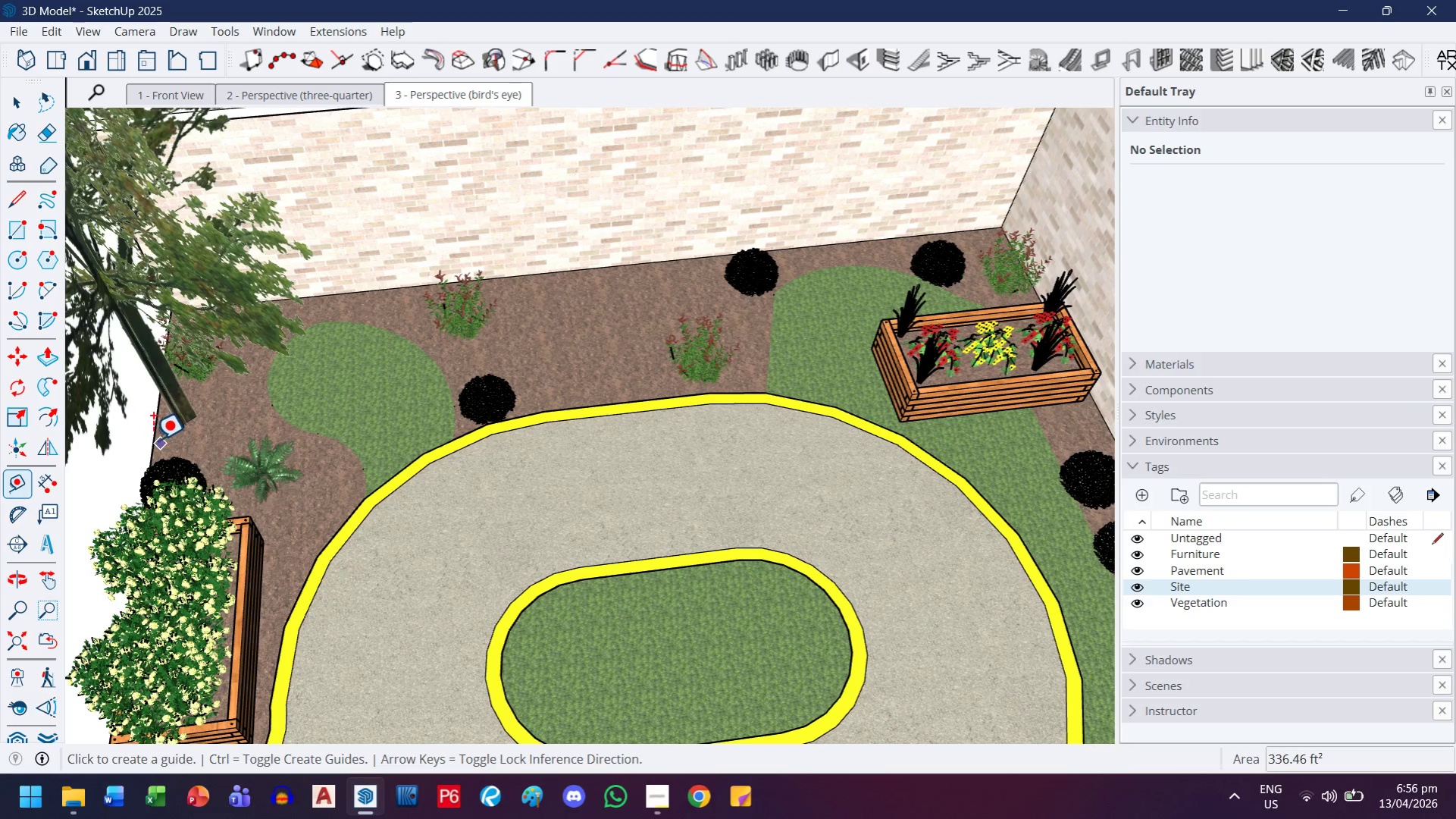 
scroll: coordinate [160, 457], scroll_direction: up, amount: 8.0
 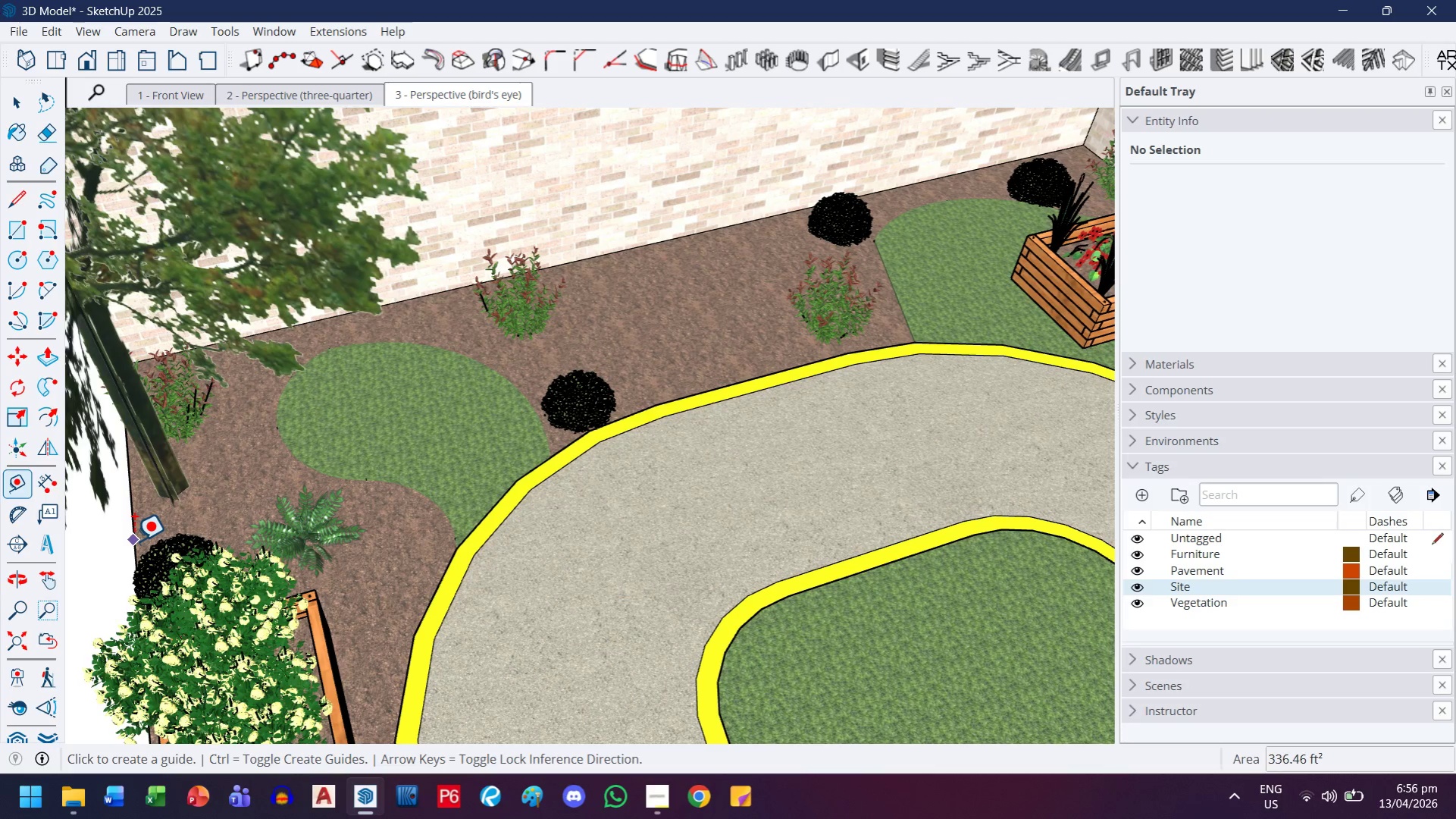 
key(H)
 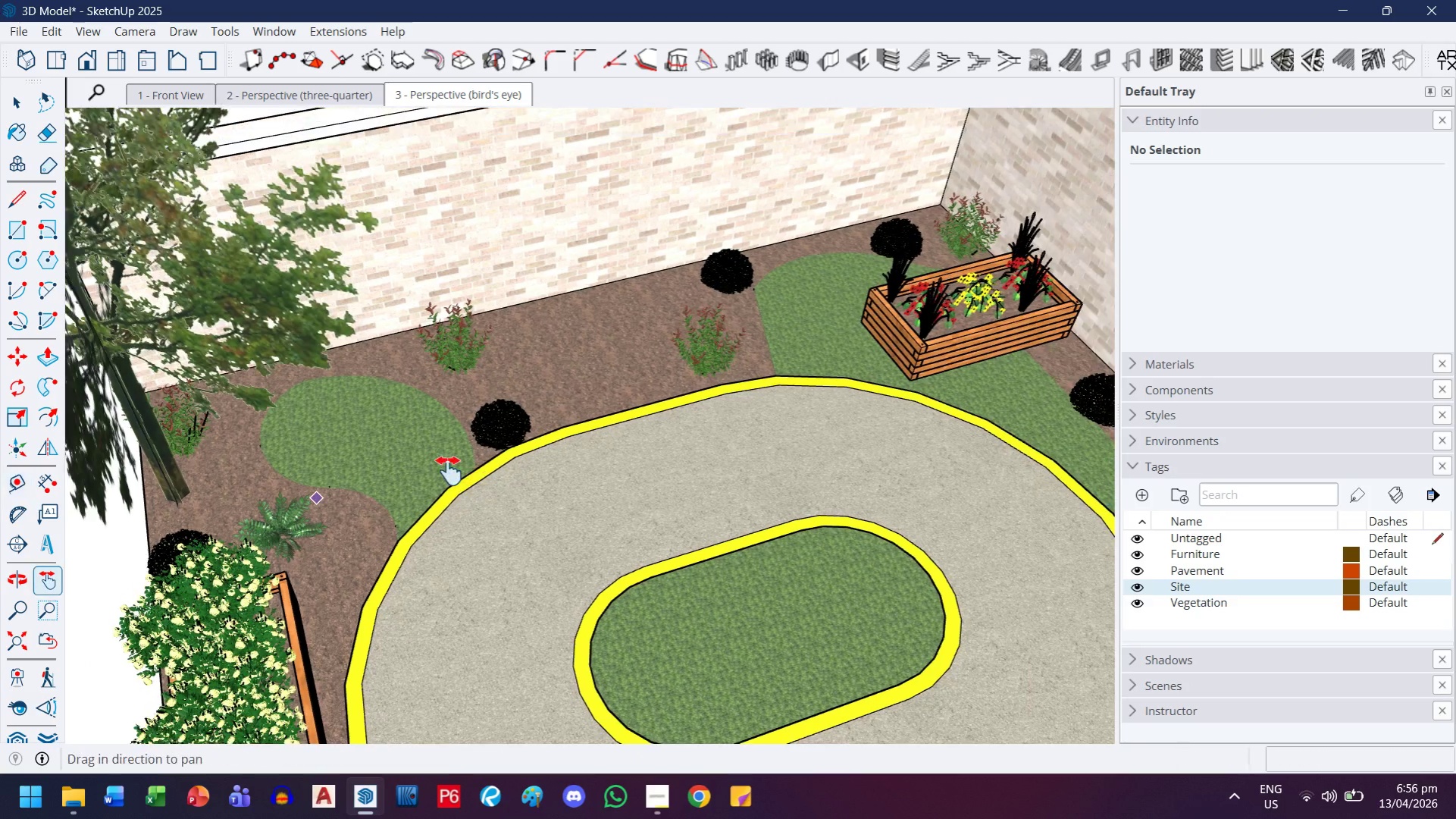 
left_click_drag(start_coordinate=[483, 484], to_coordinate=[352, 448])
 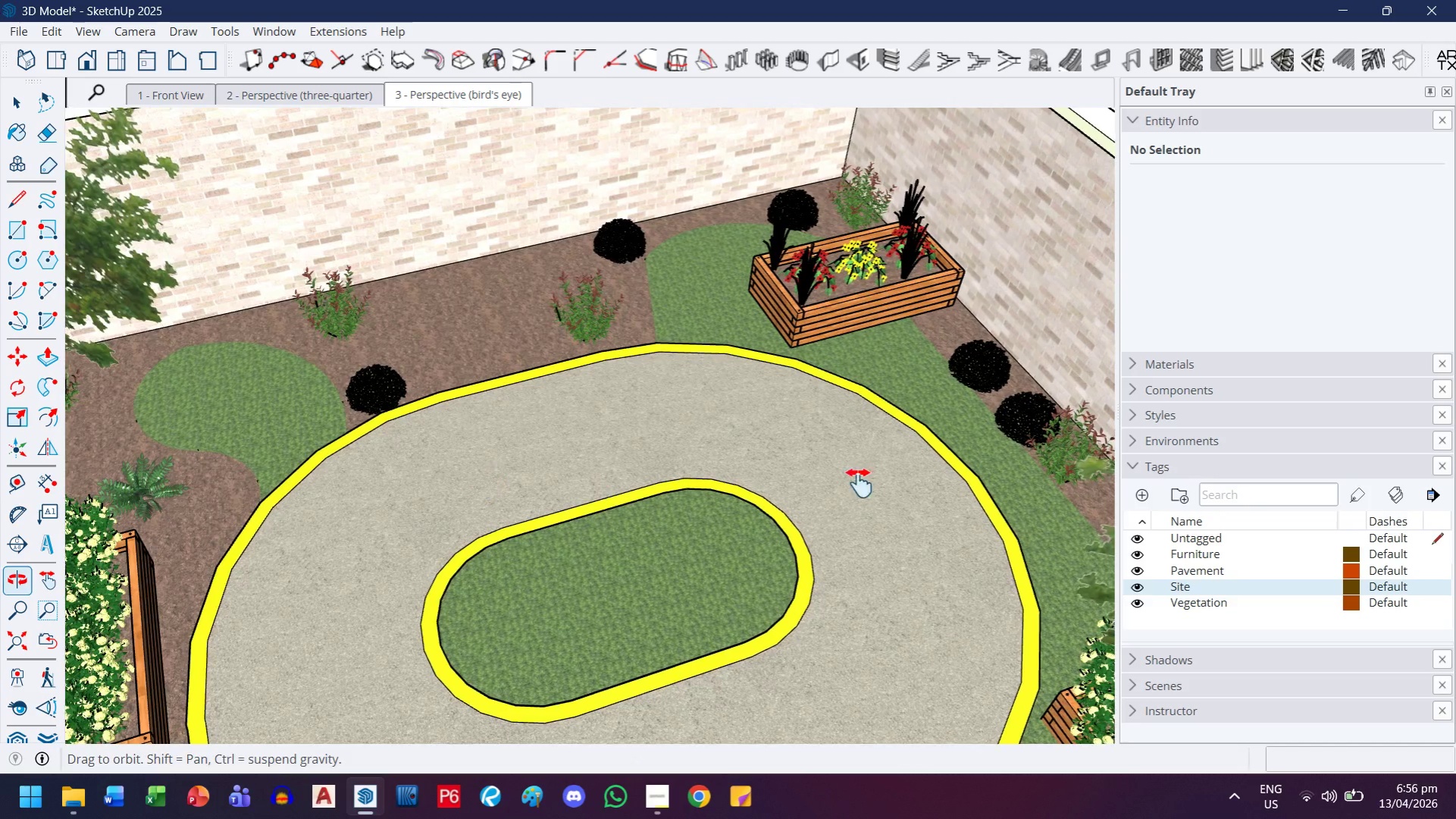 
scroll: coordinate [255, 501], scroll_direction: down, amount: 7.0
 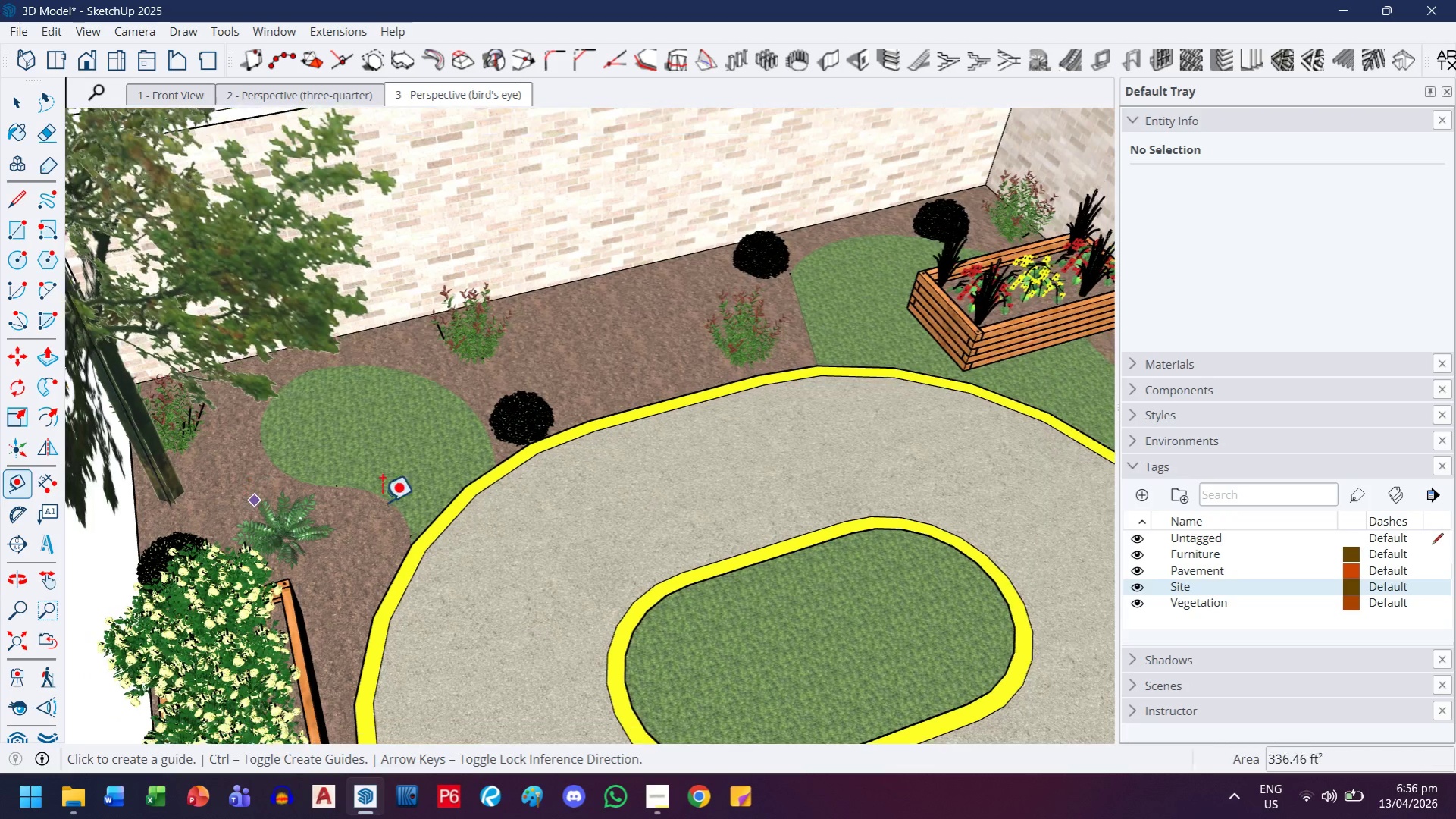 
key(Escape)
 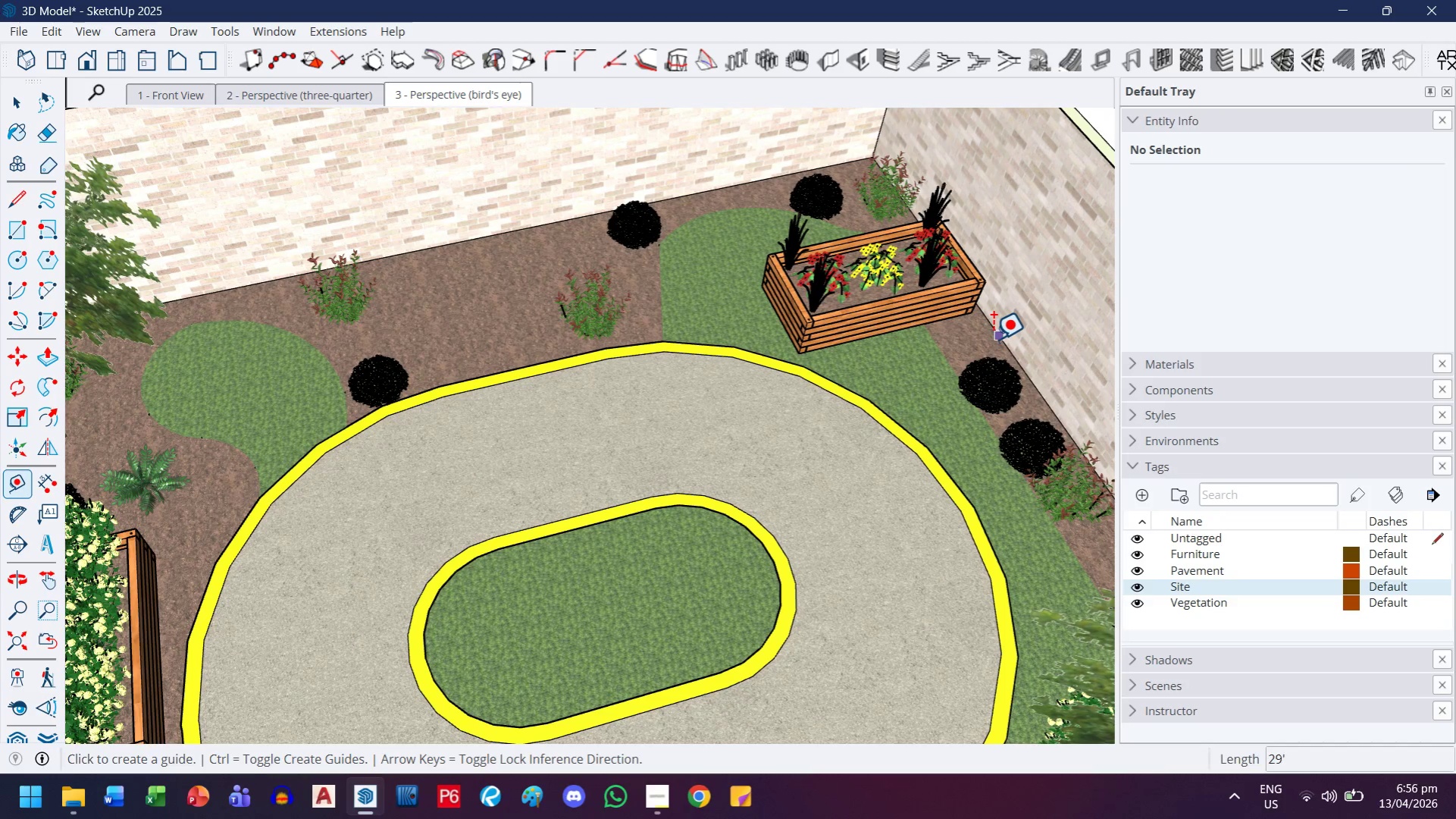 
left_click([992, 339])
 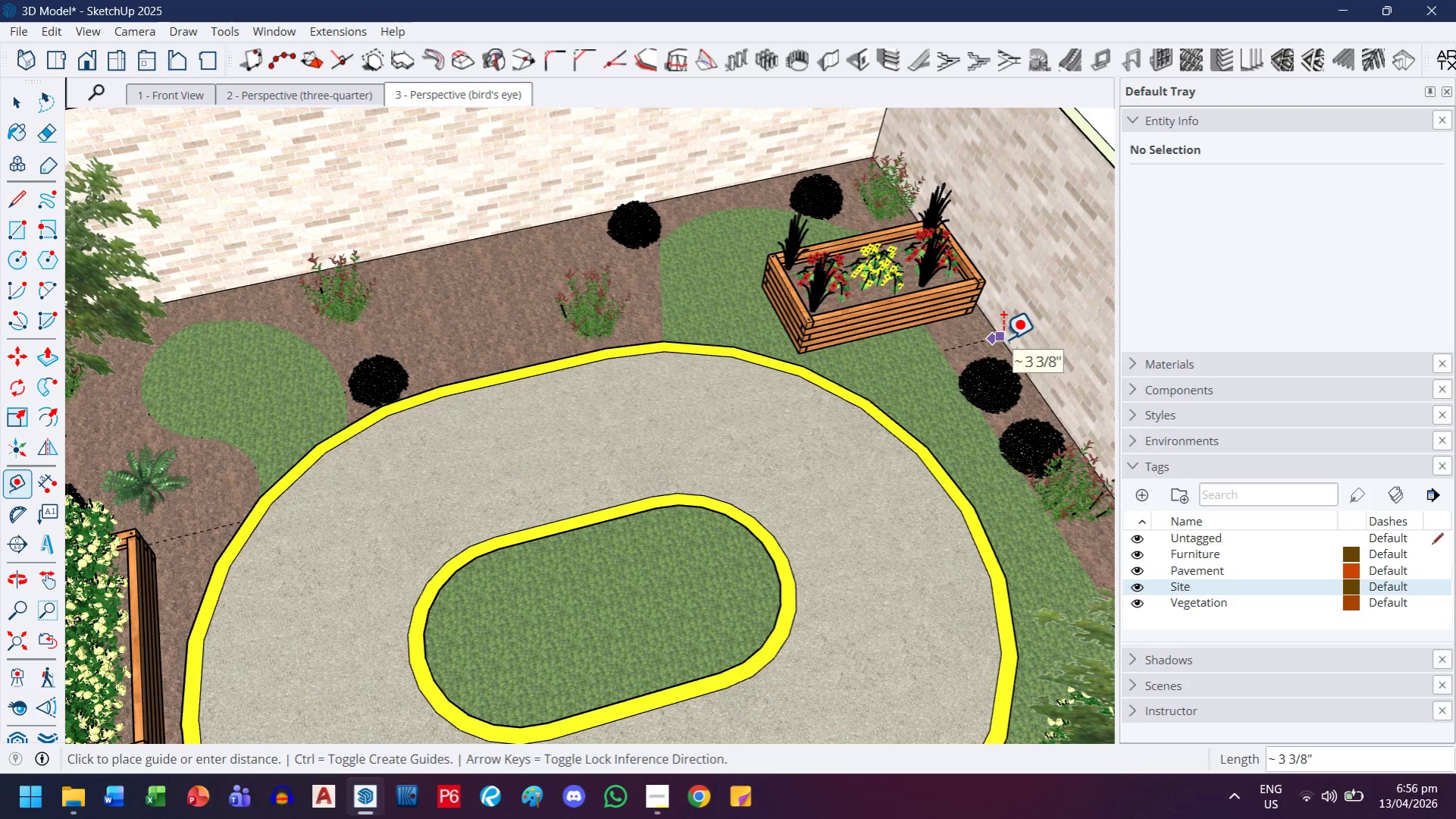 
key(Escape)
 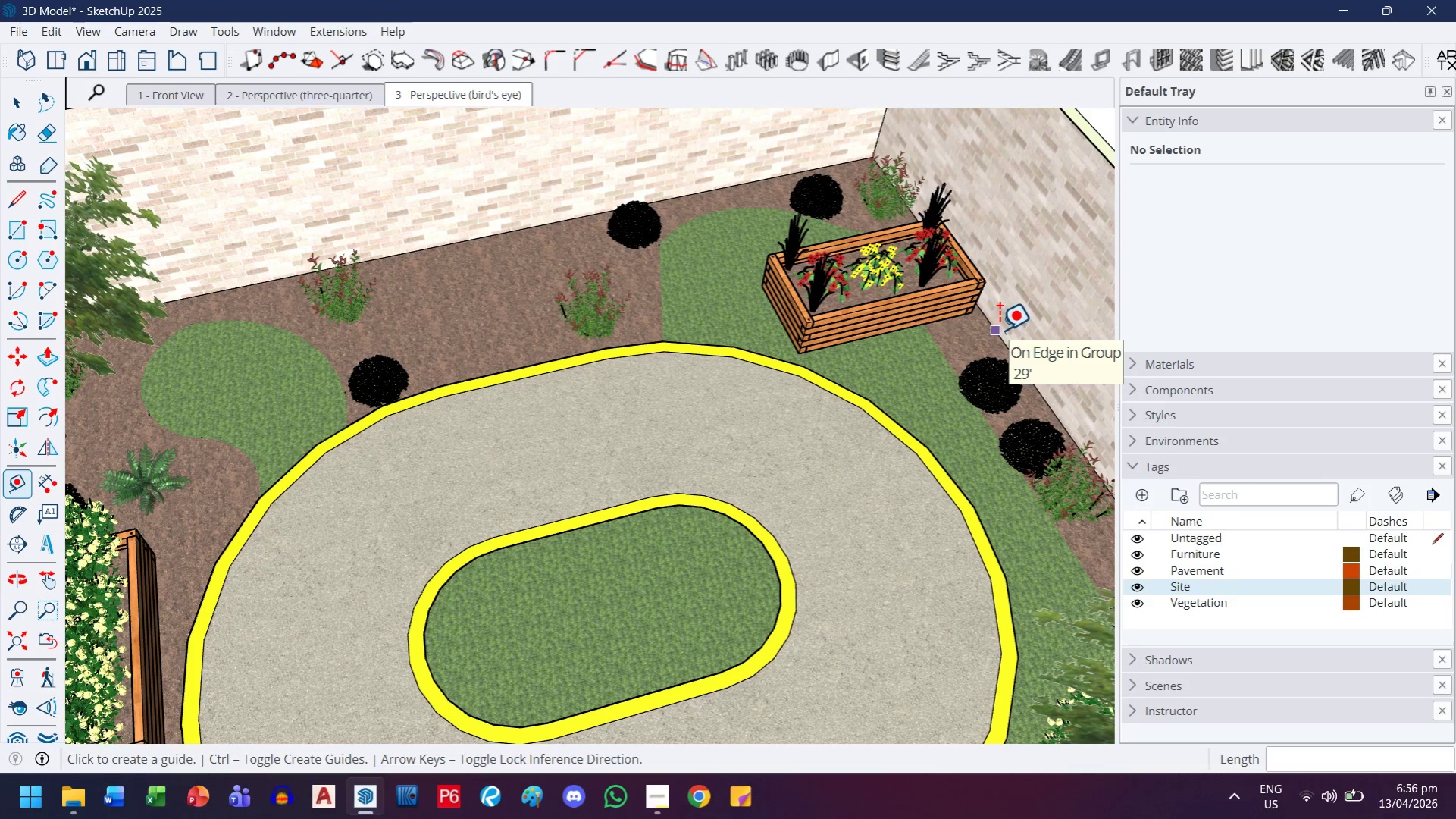 
left_click([998, 330])
 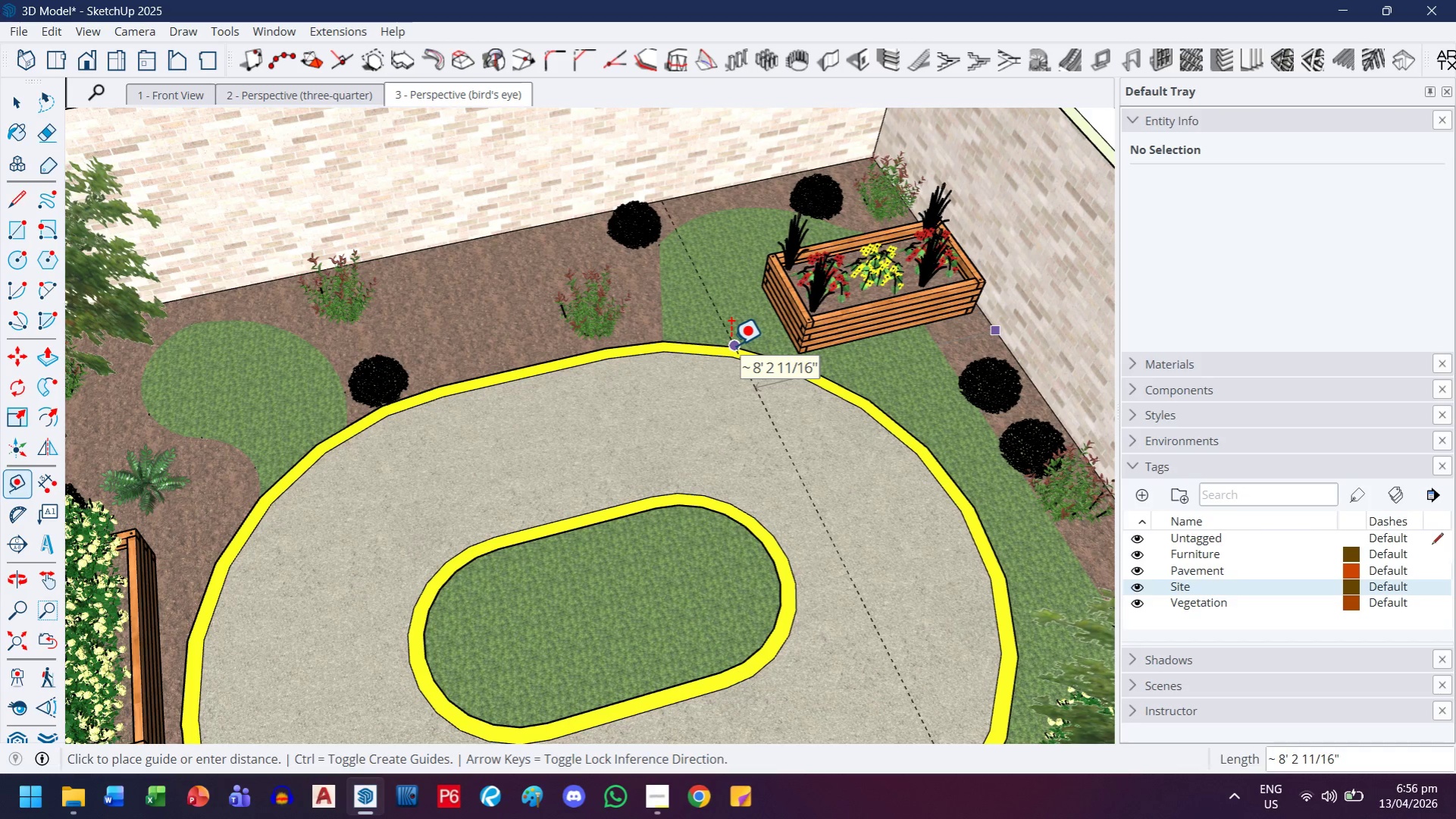 
key(ArrowLeft)
 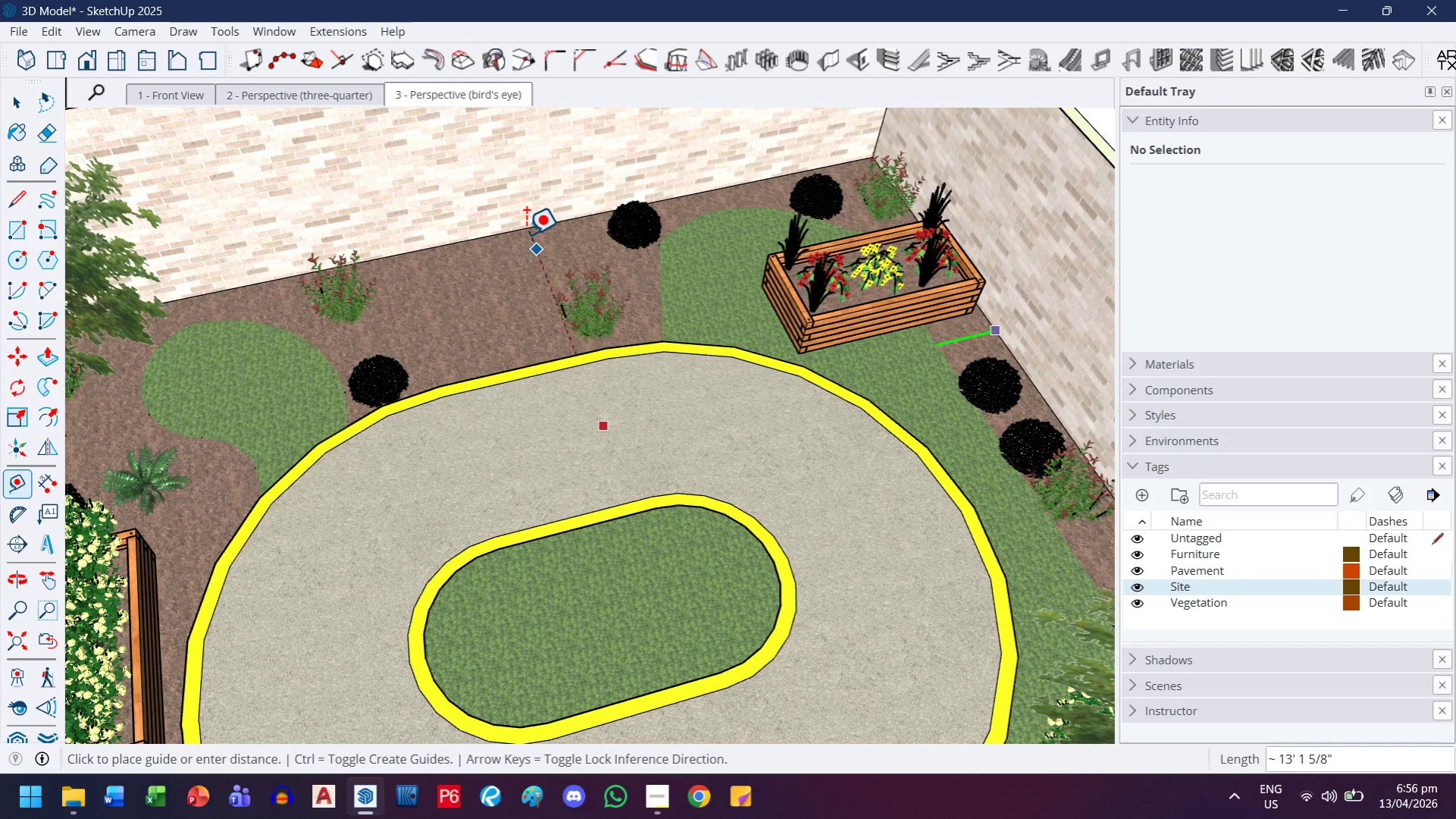 
left_click([522, 228])
 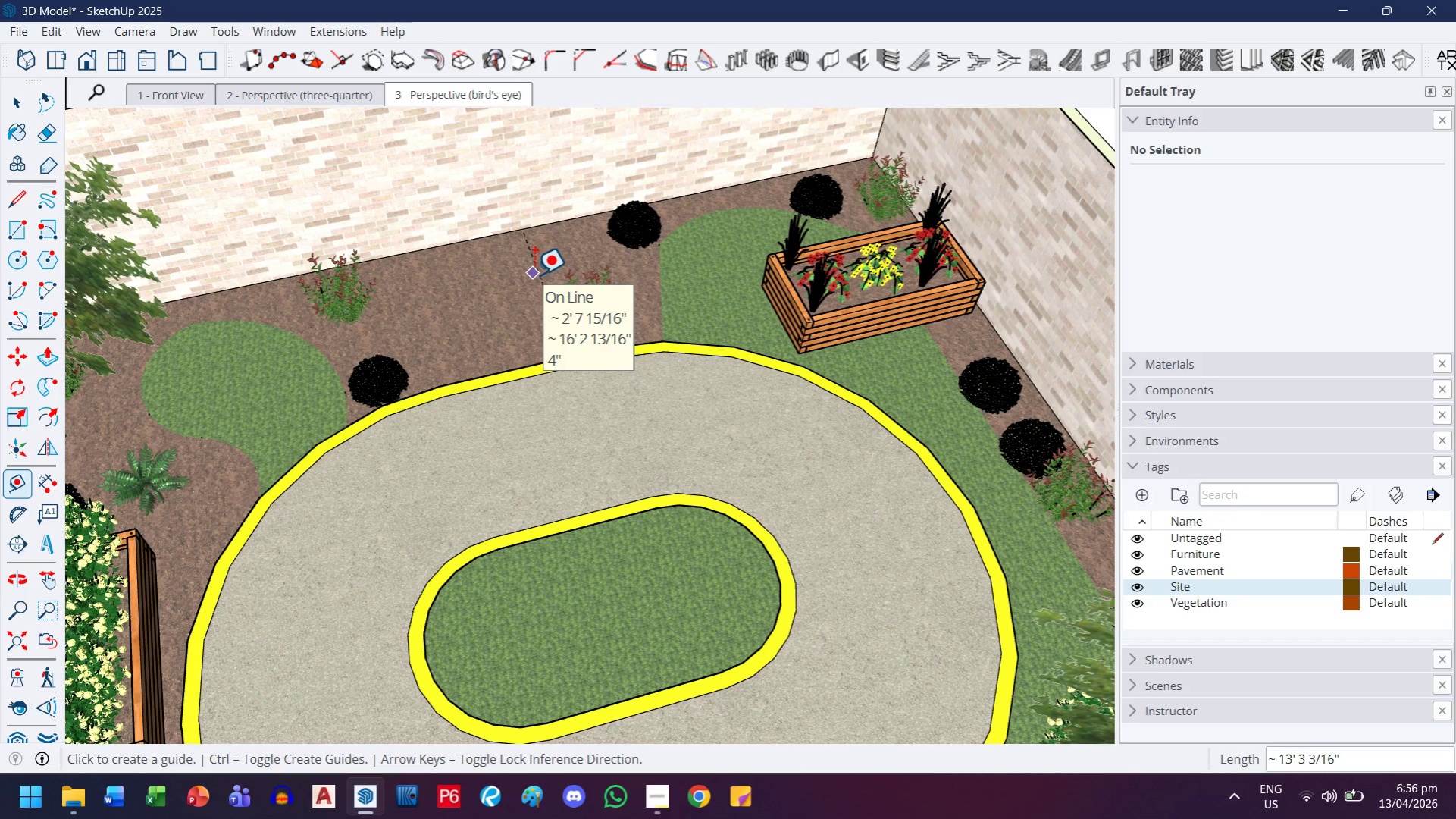 
left_click([534, 275])
 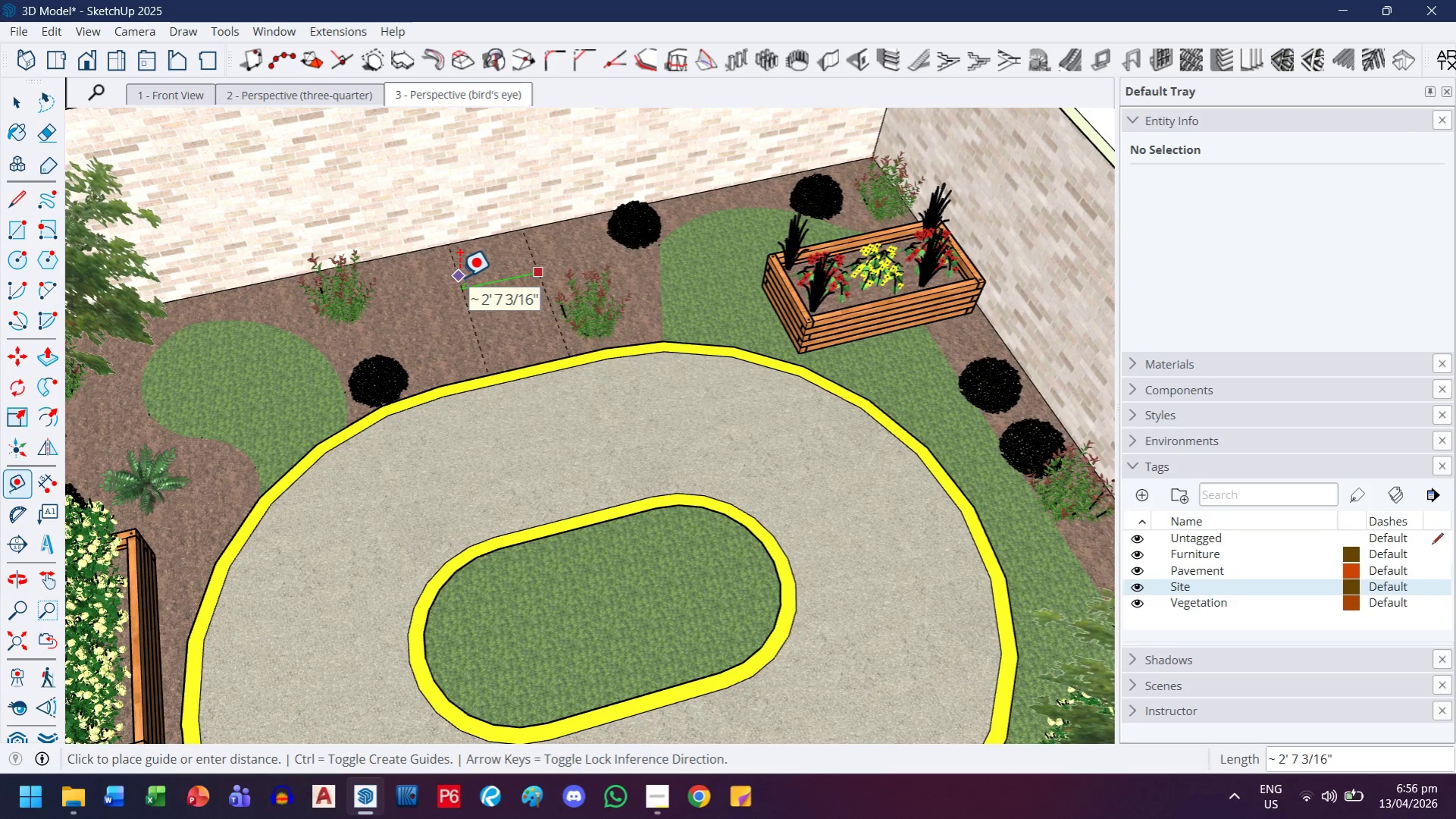 
key(ArrowLeft)
 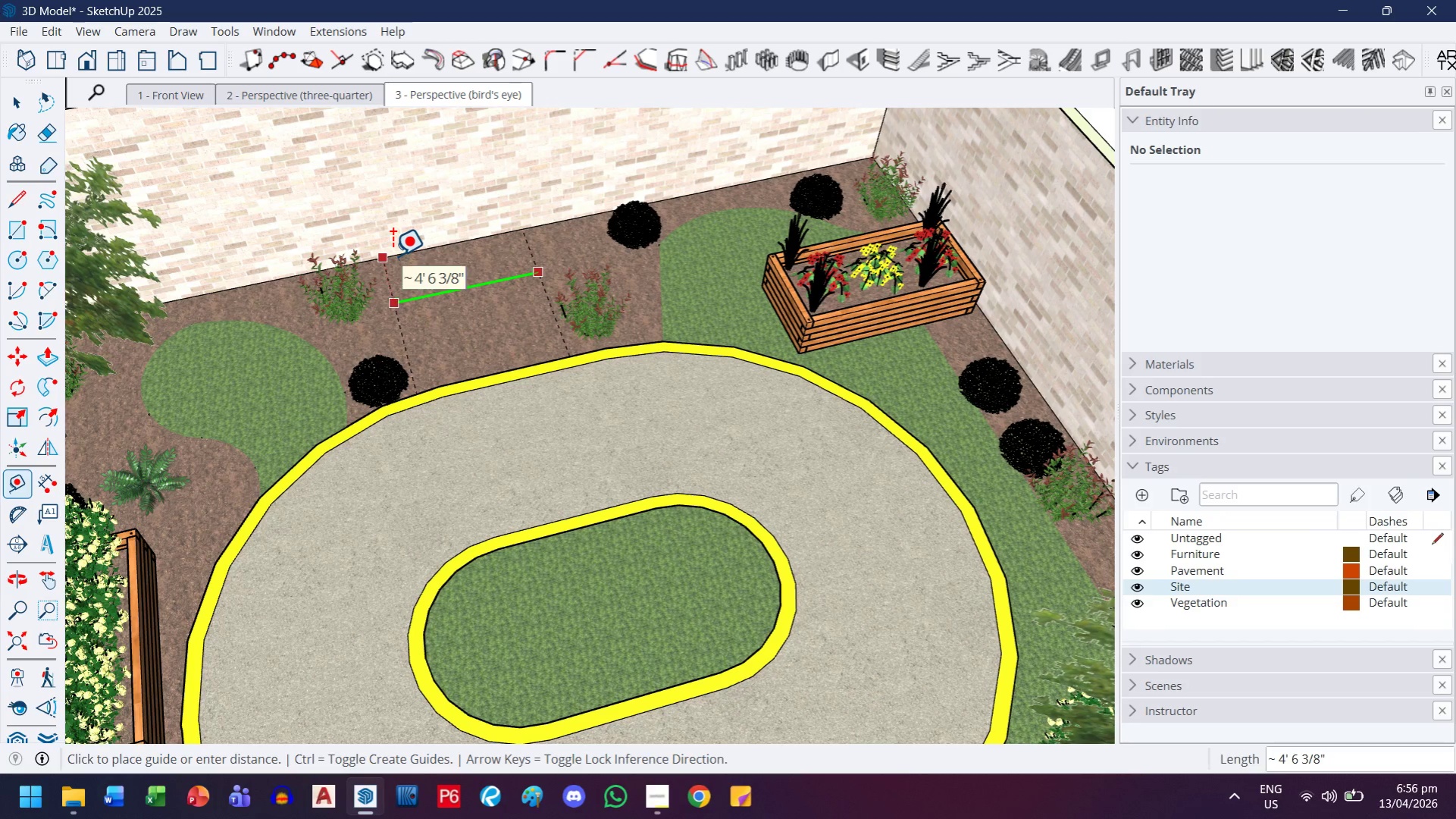 
left_click([392, 256])
 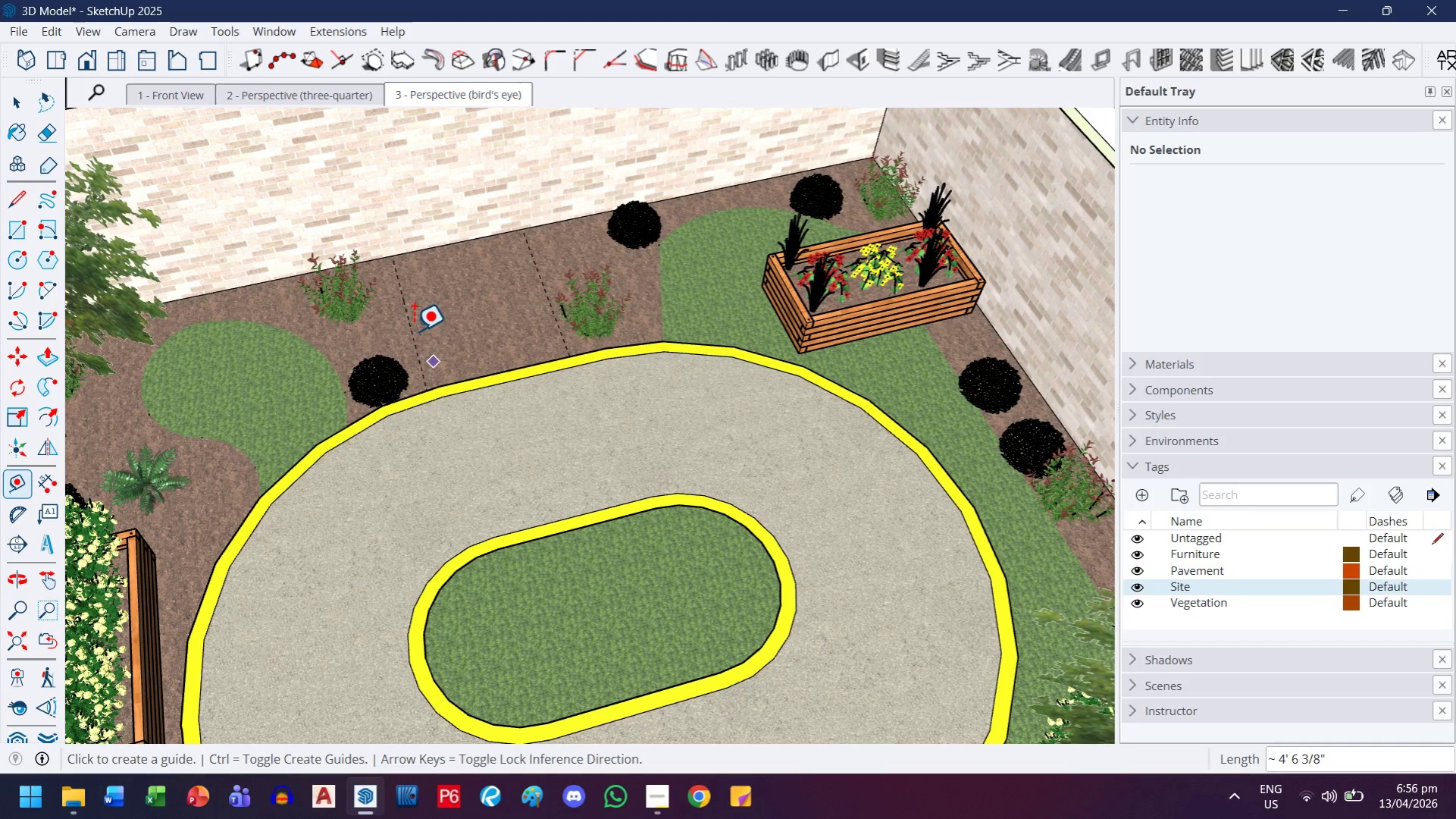 
left_click([409, 327])
 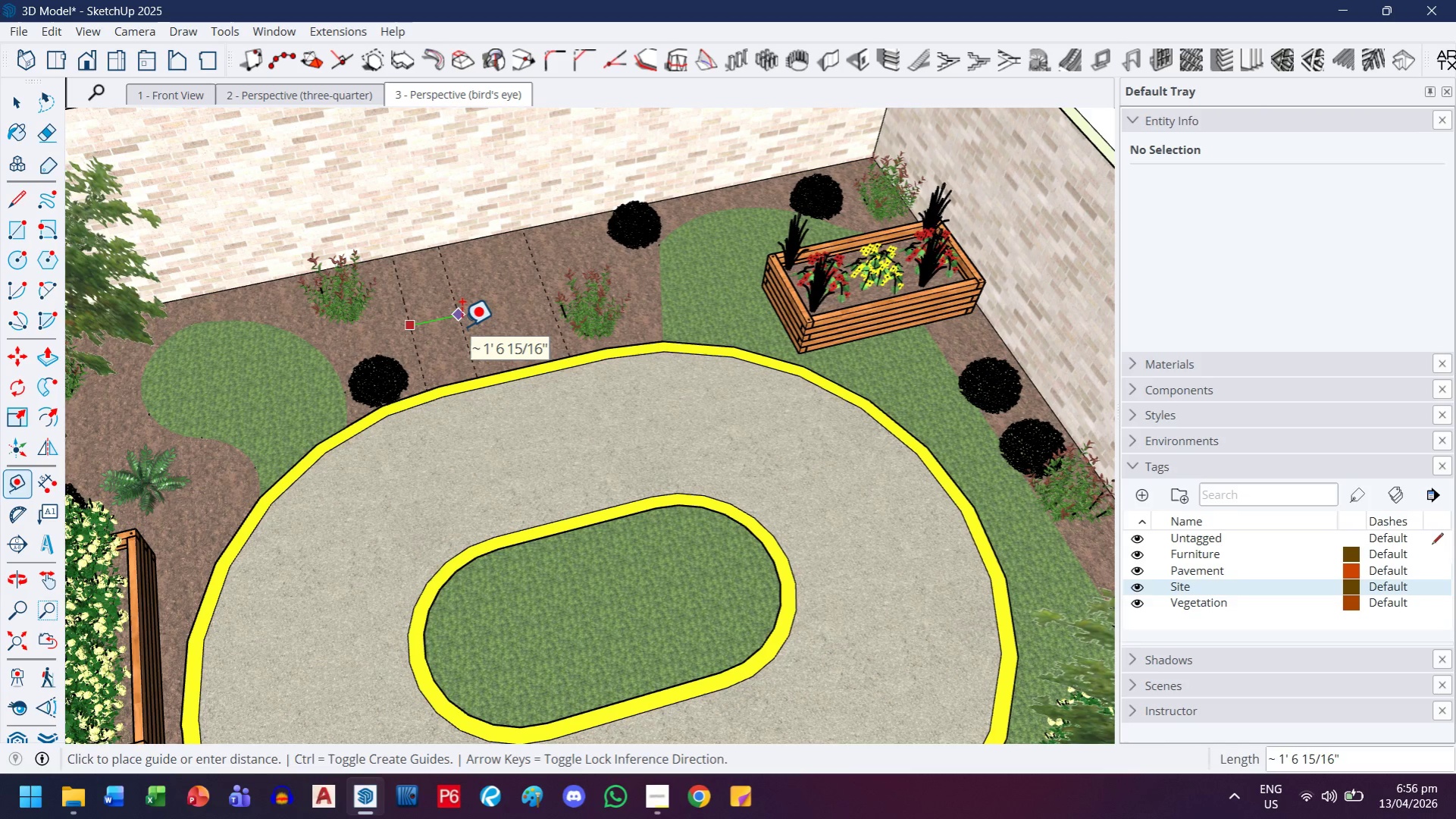 
key(ArrowLeft)
 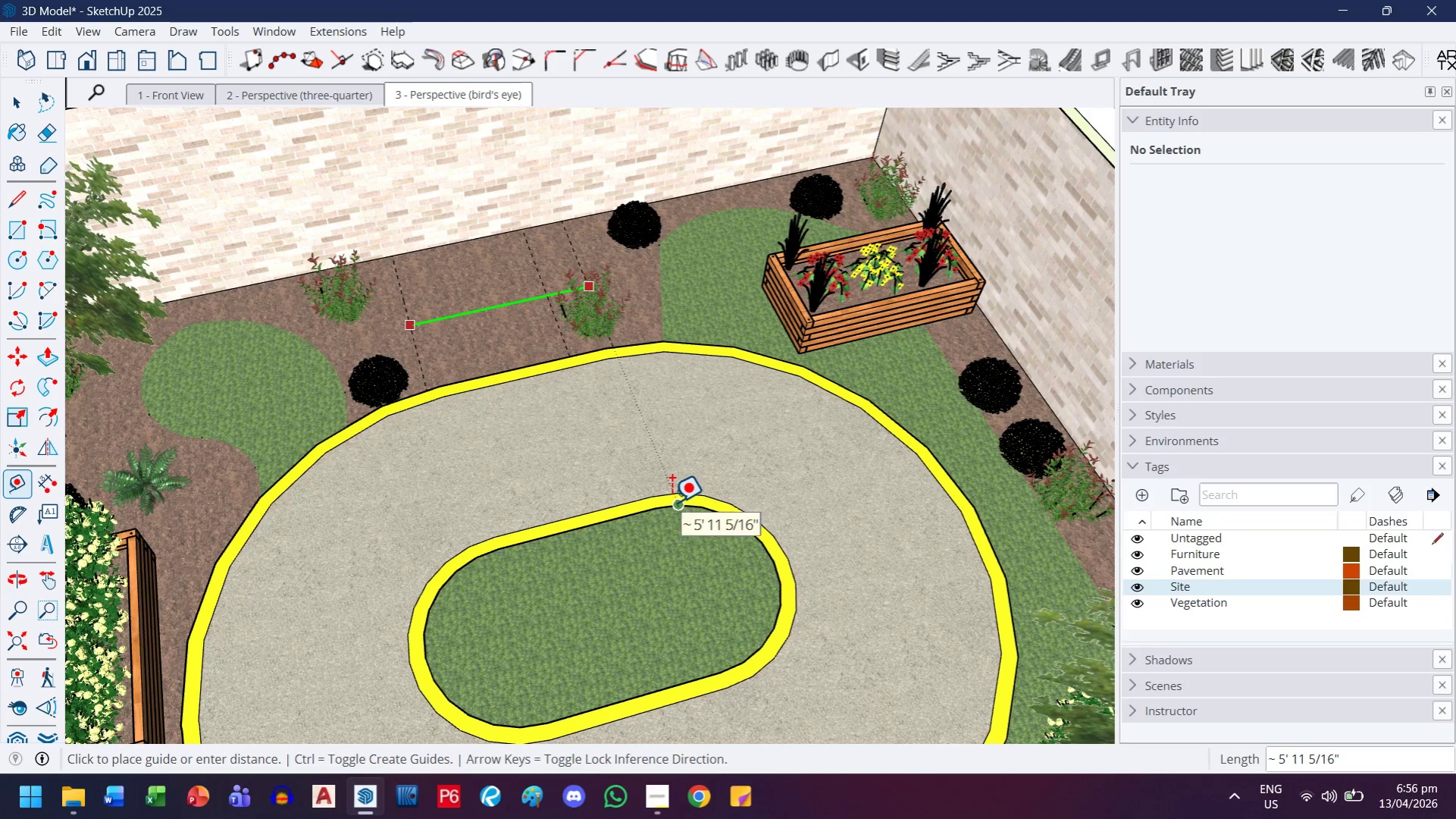 
left_click([671, 502])
 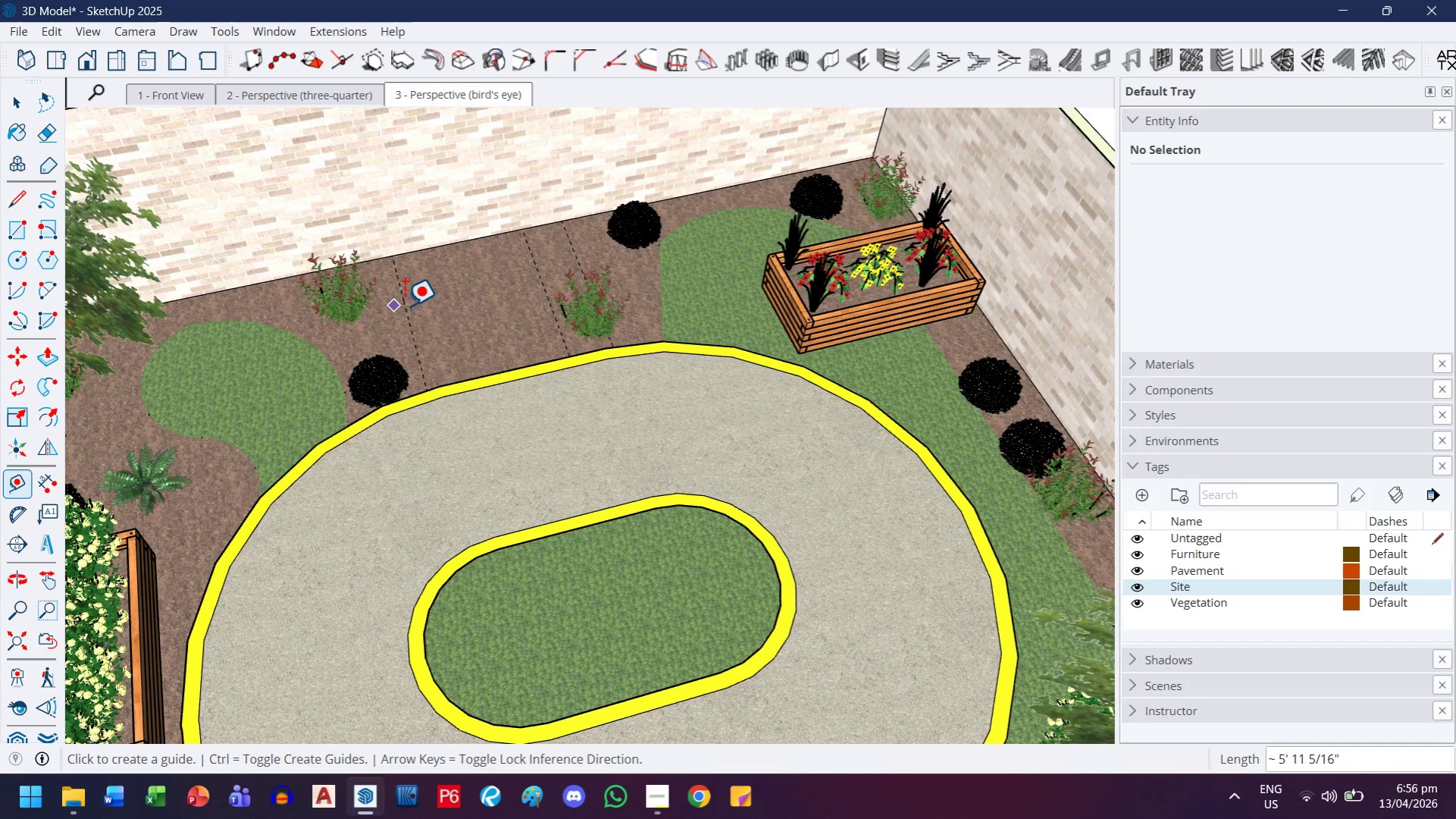 
left_click([404, 306])
 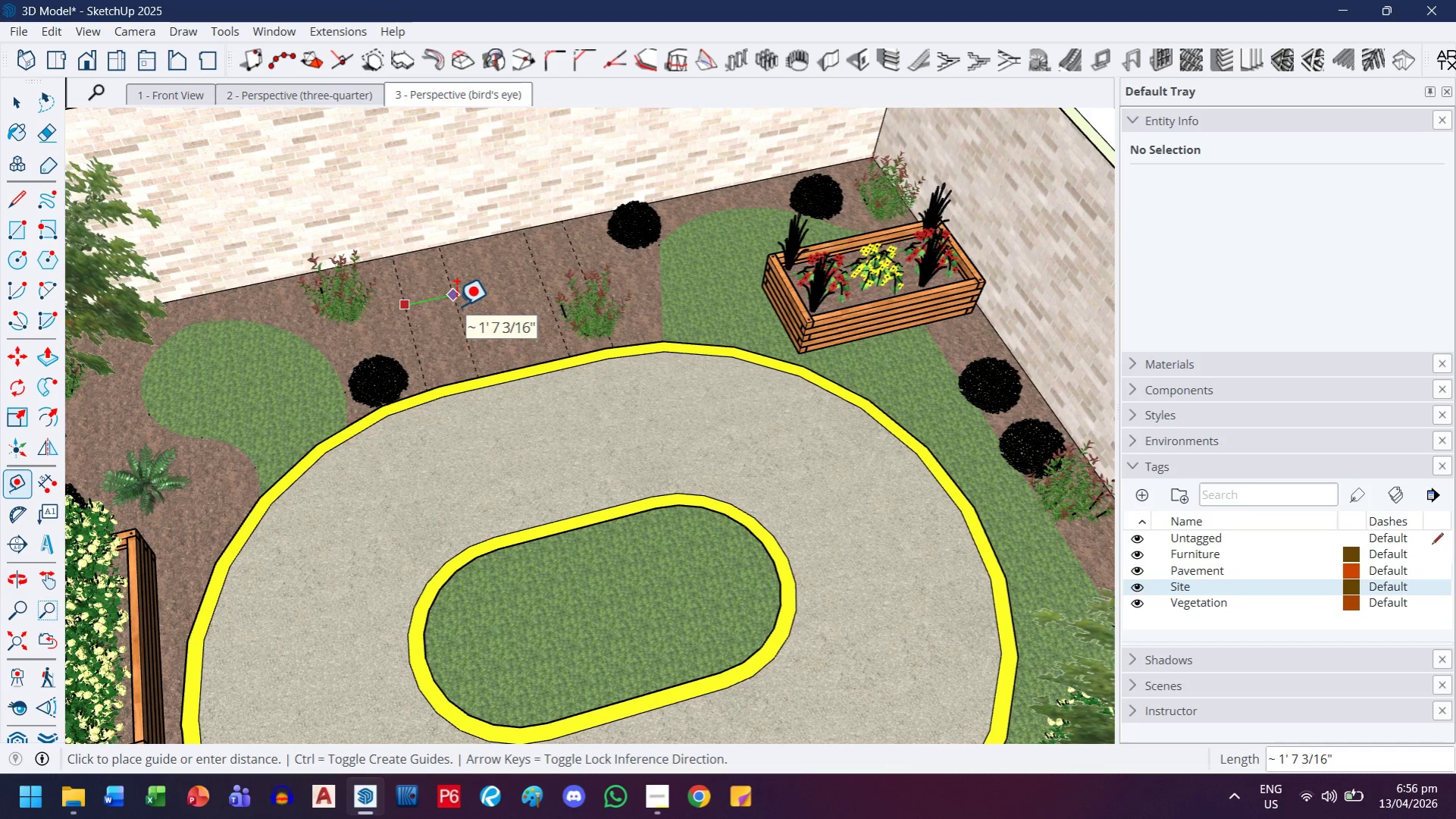 
key(ArrowLeft)
 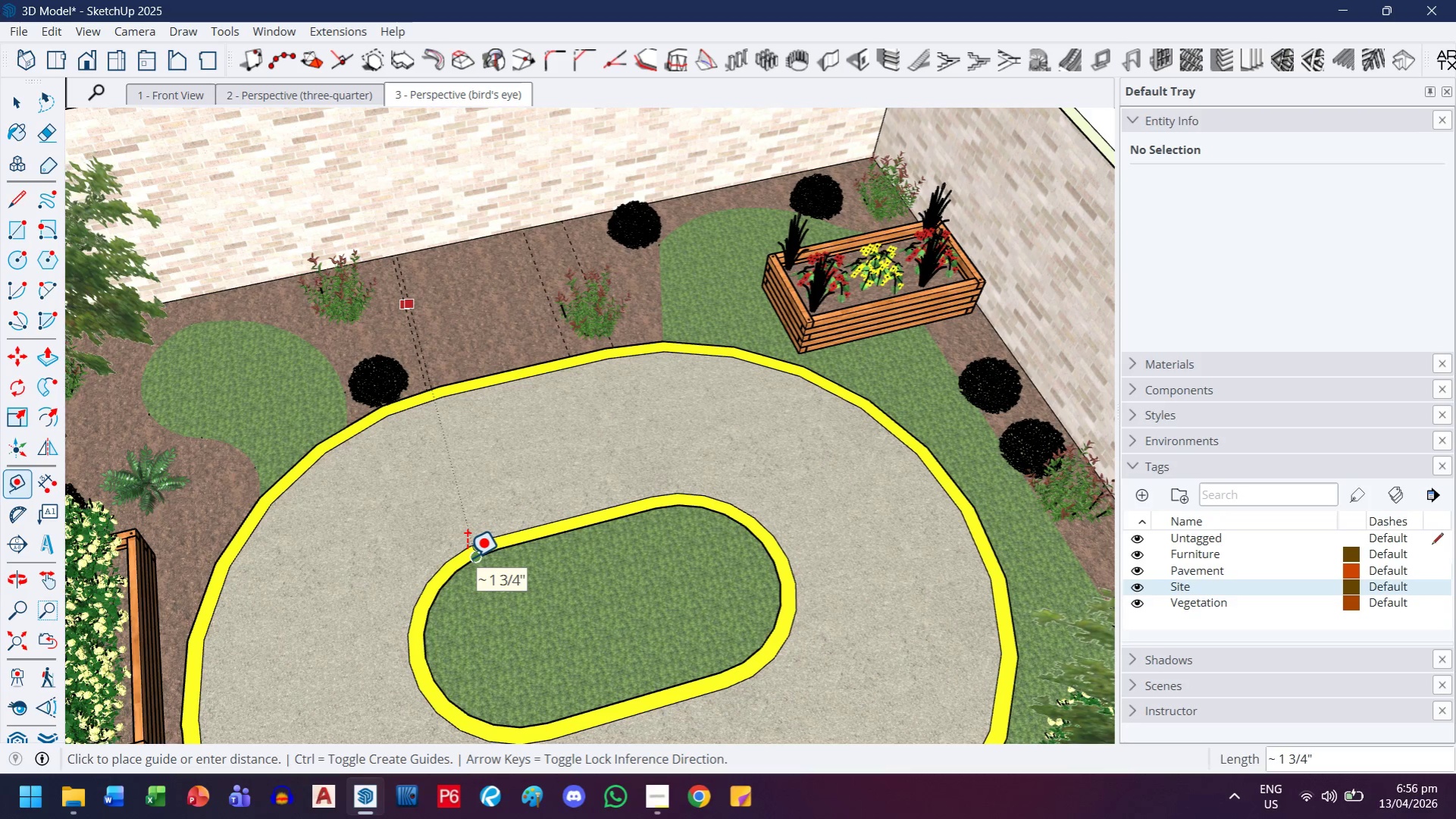 
left_click([466, 557])
 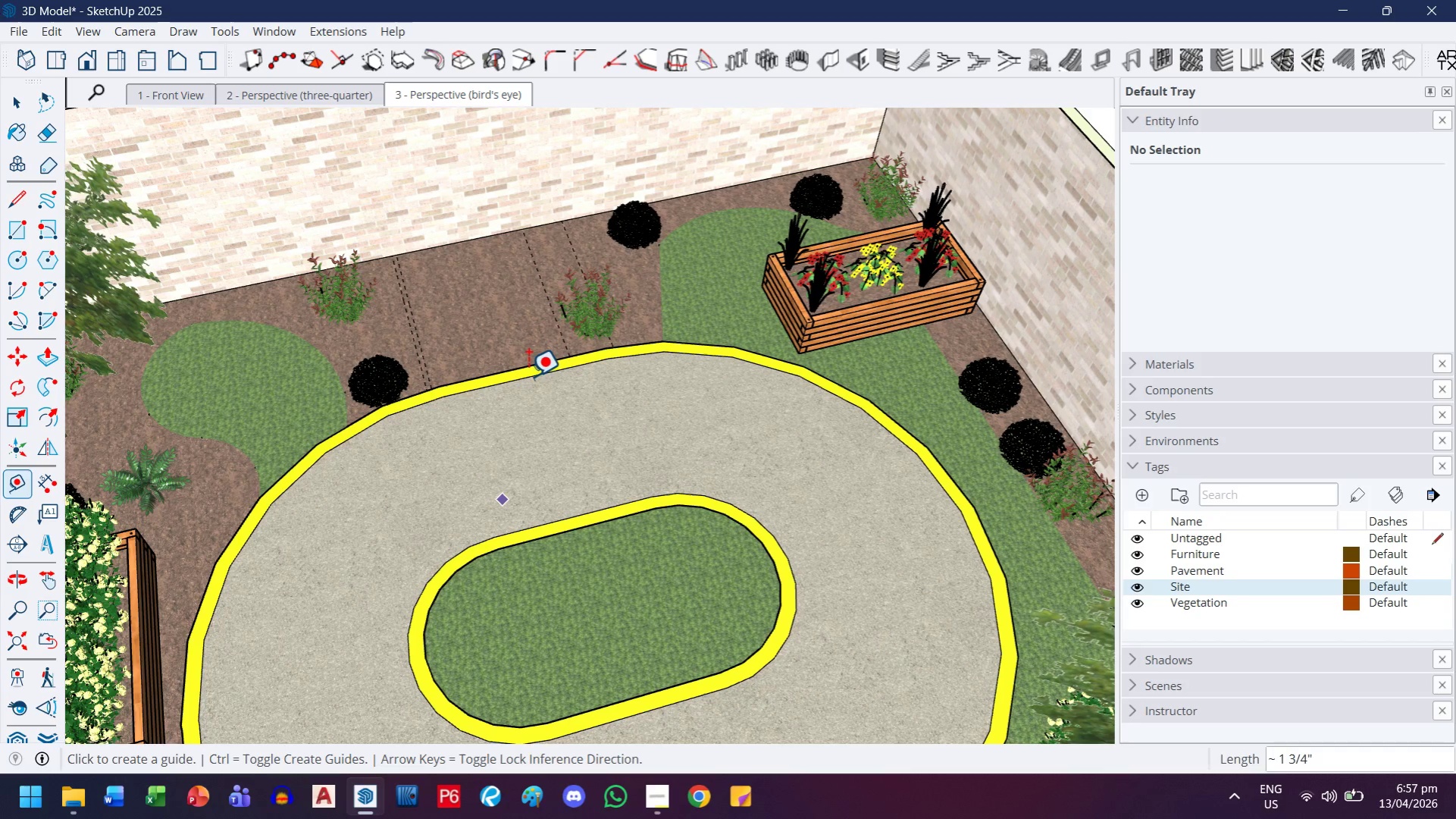 
scroll: coordinate [528, 363], scroll_direction: down, amount: 13.0
 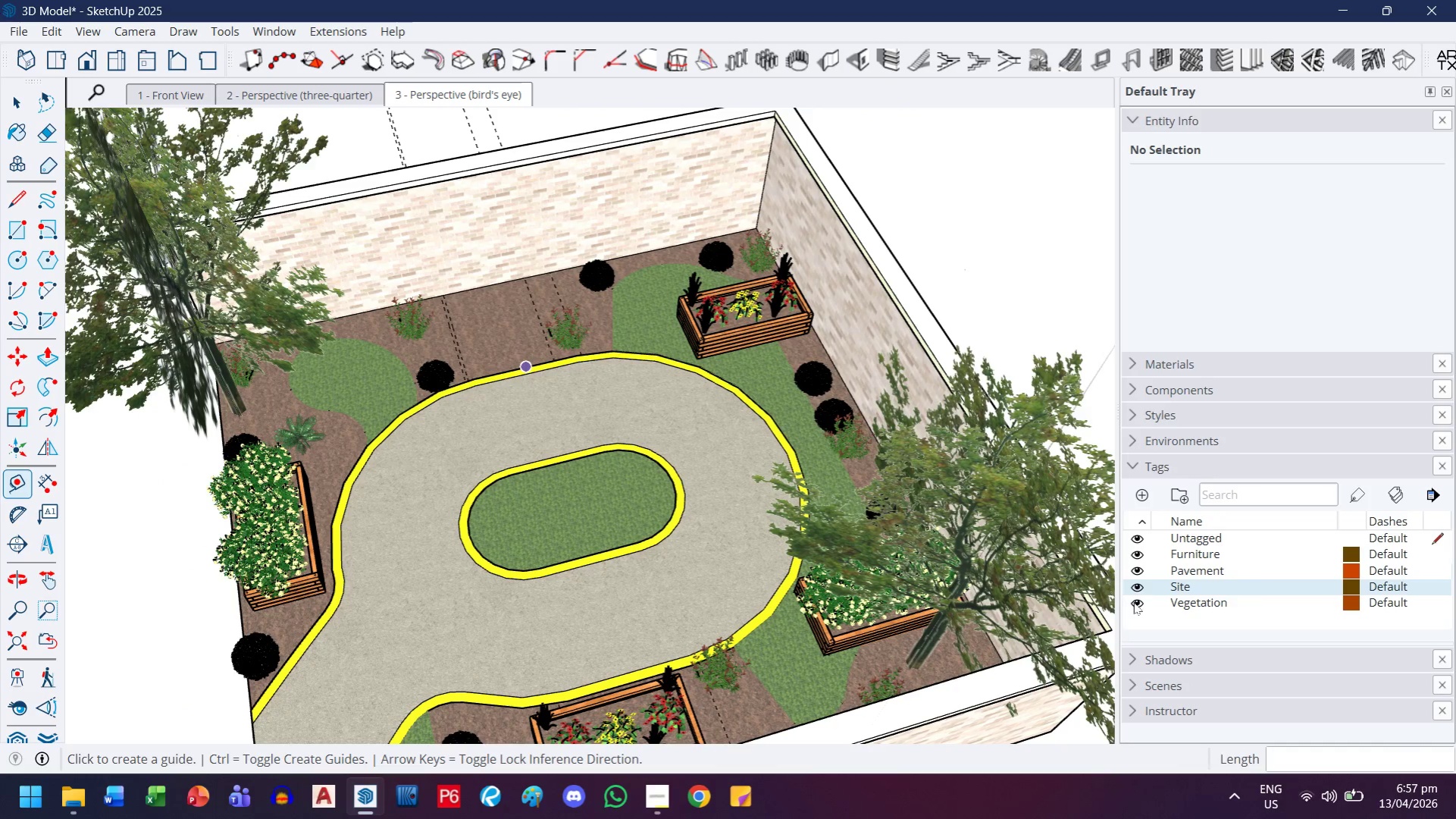 
left_click([1131, 602])
 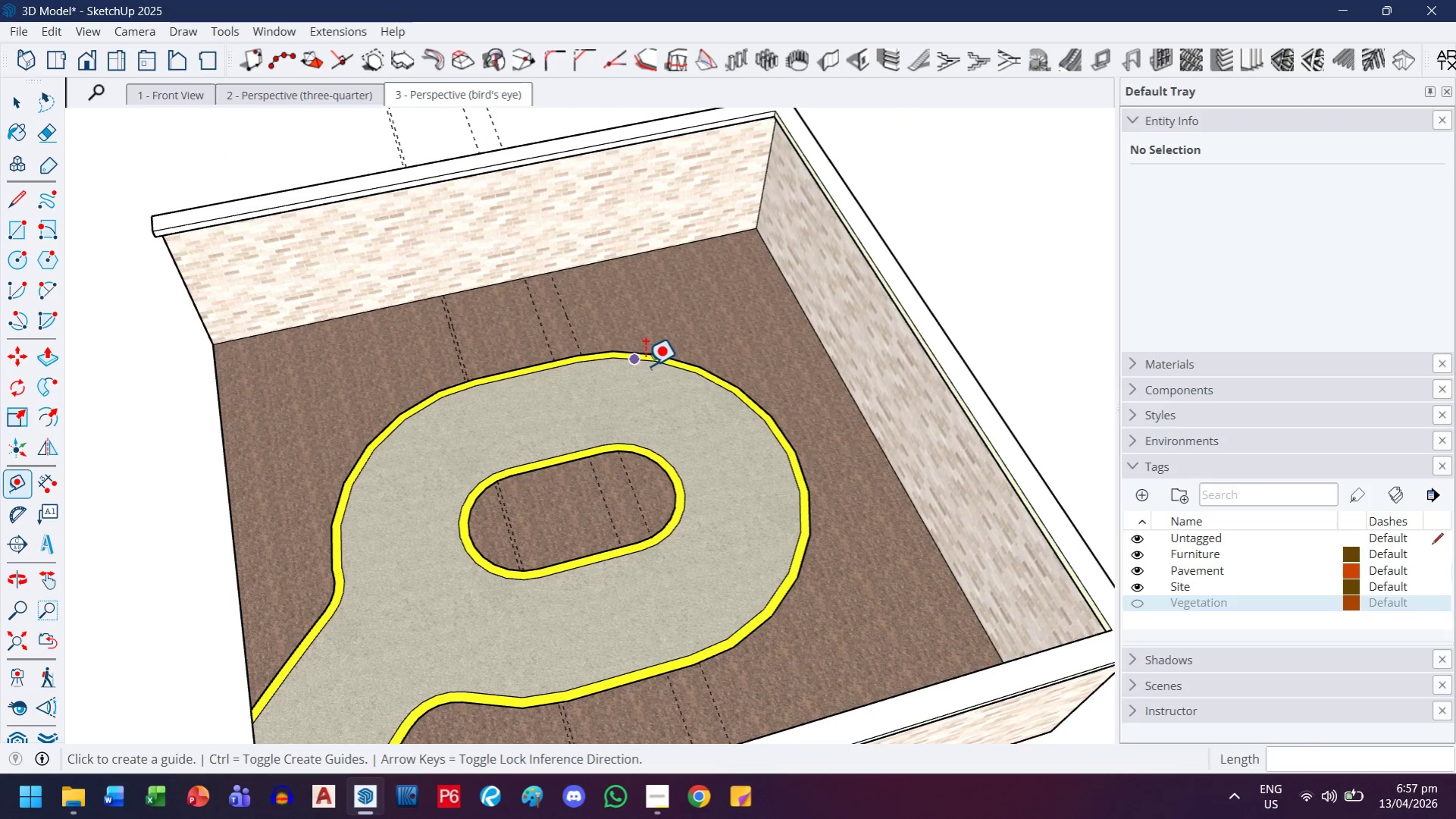 
key(H)
 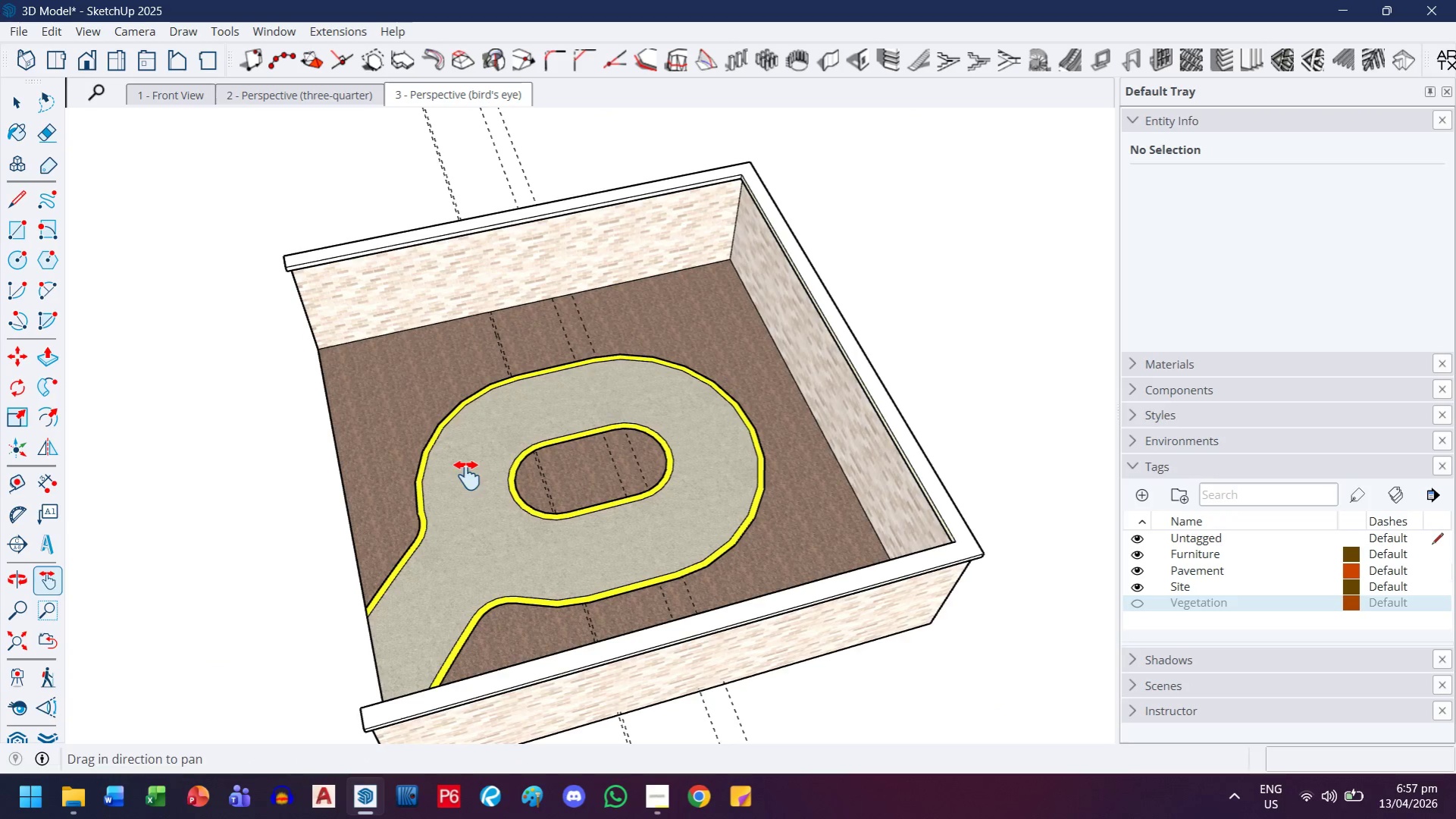 
scroll: coordinate [641, 364], scroll_direction: down, amount: 3.0
 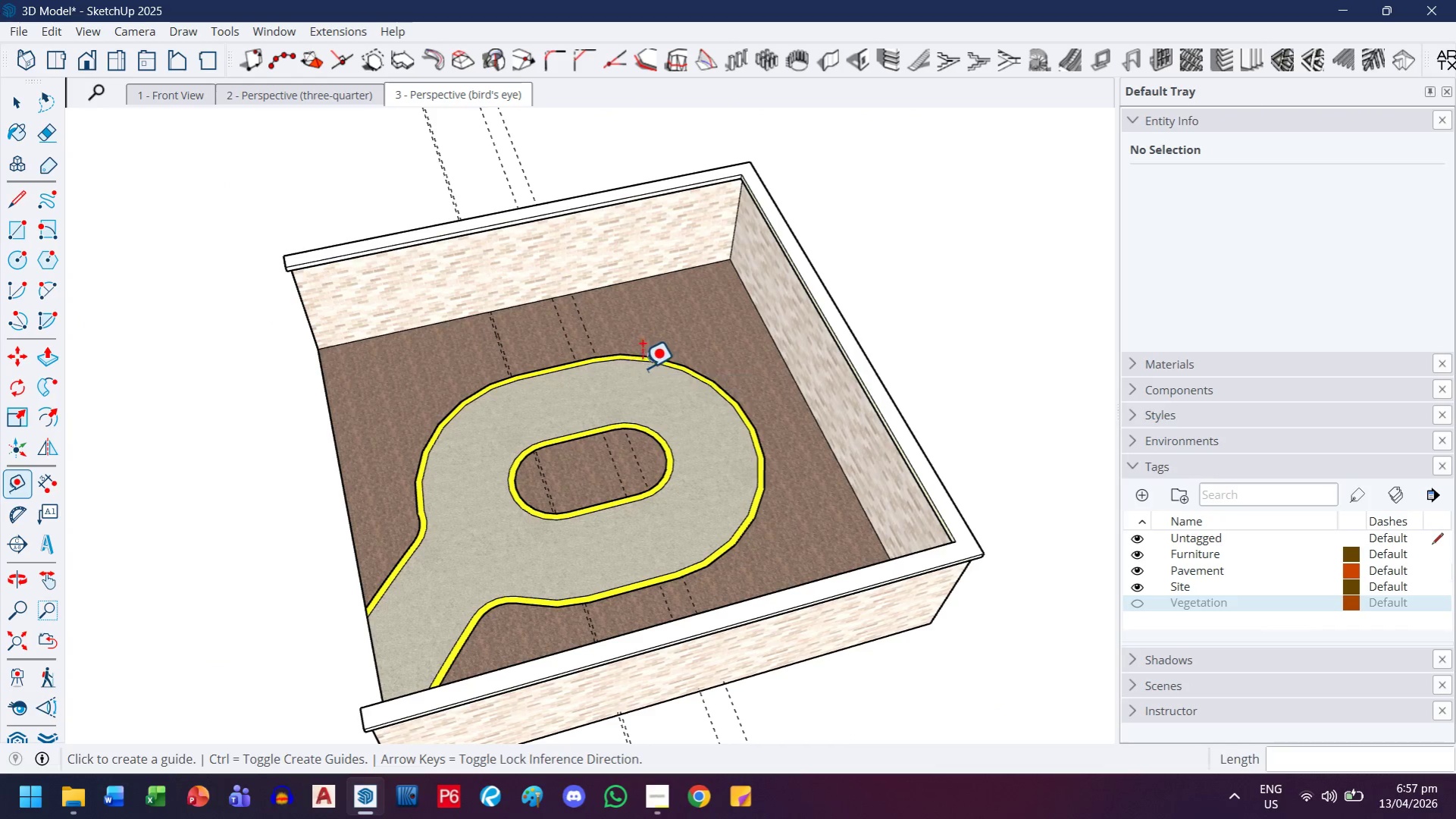 
left_click_drag(start_coordinate=[467, 475], to_coordinate=[634, 288])
 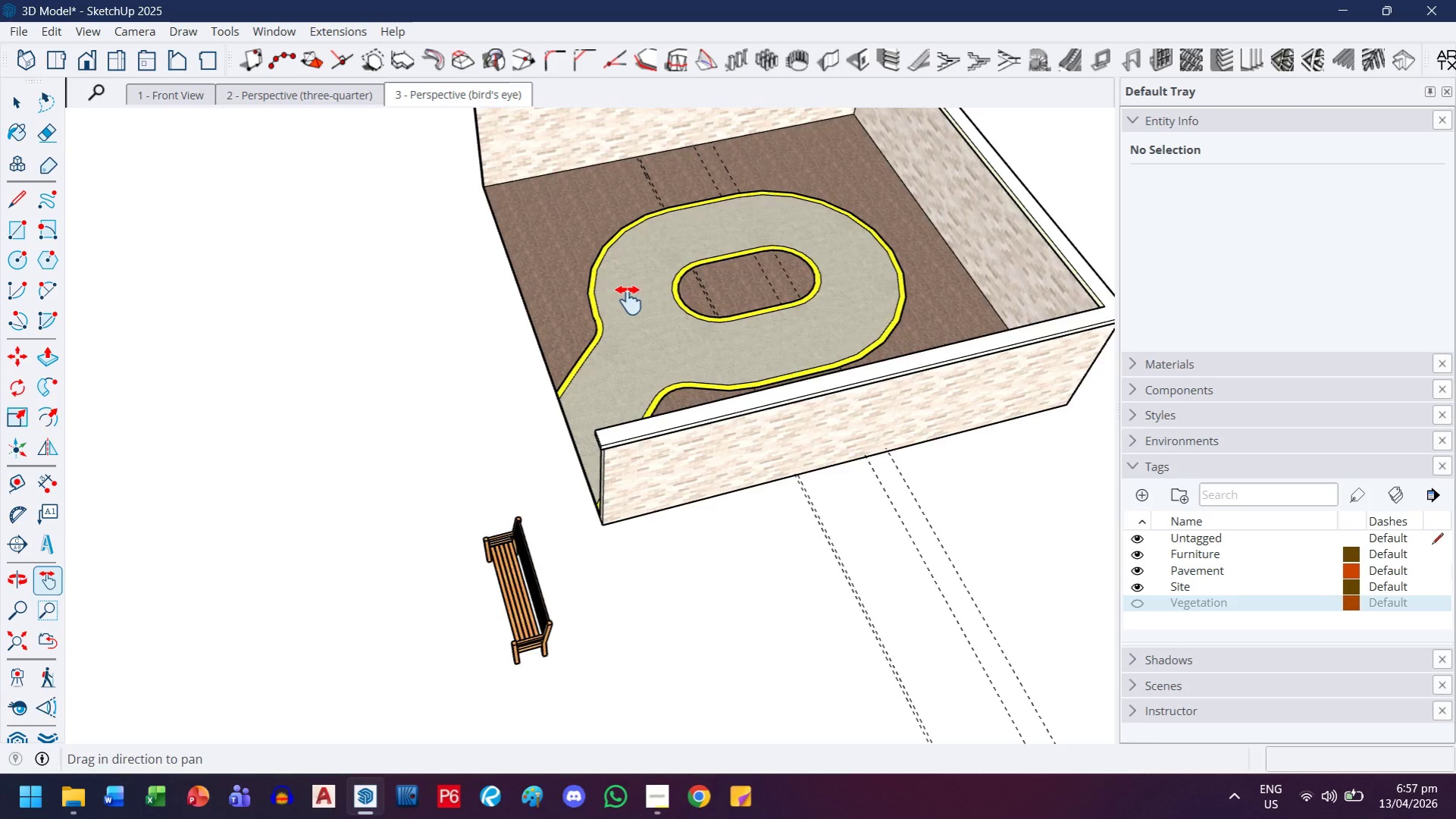 
scroll: coordinate [603, 418], scroll_direction: down, amount: 4.0
 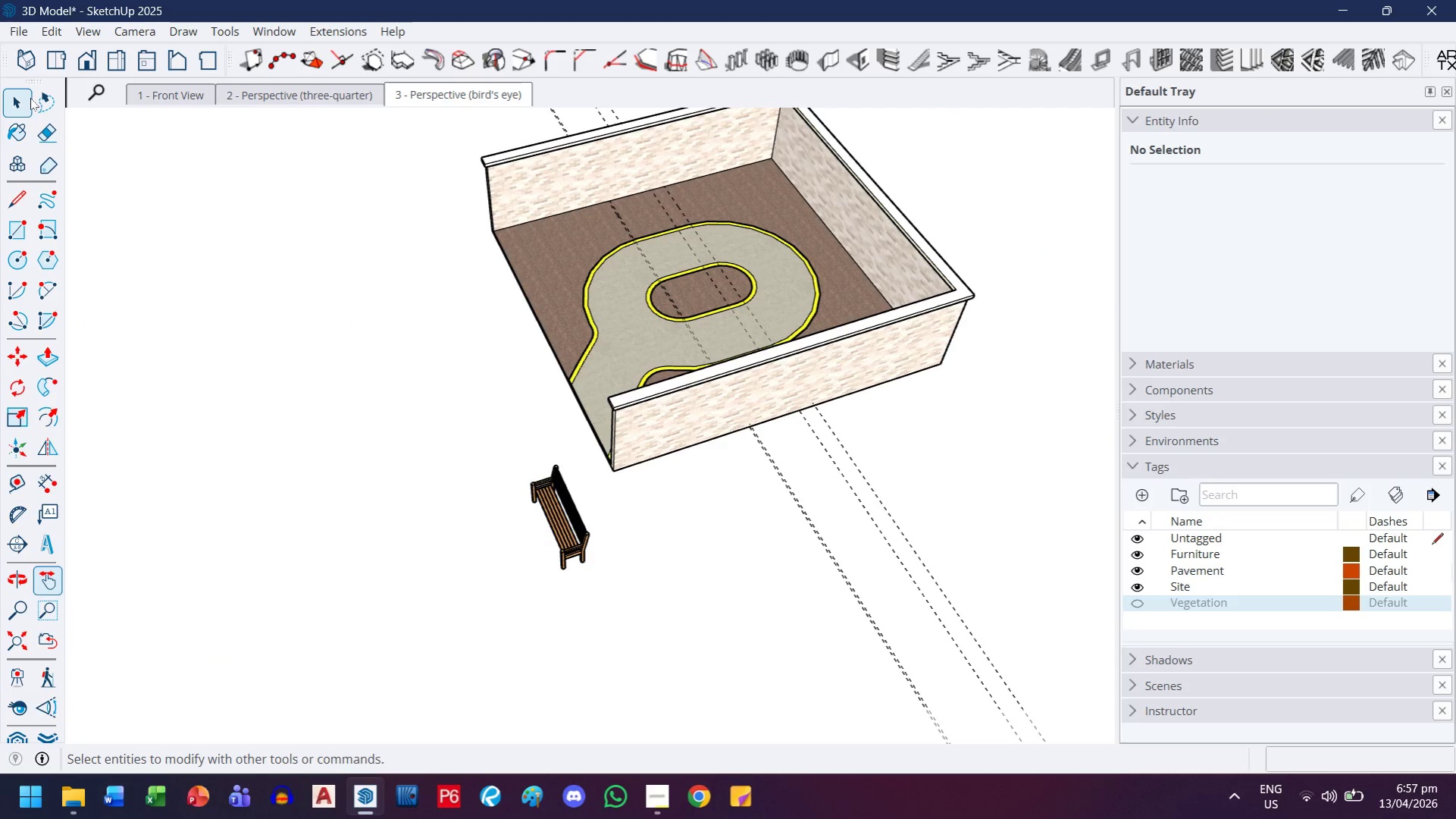 
left_click([30, 105])
 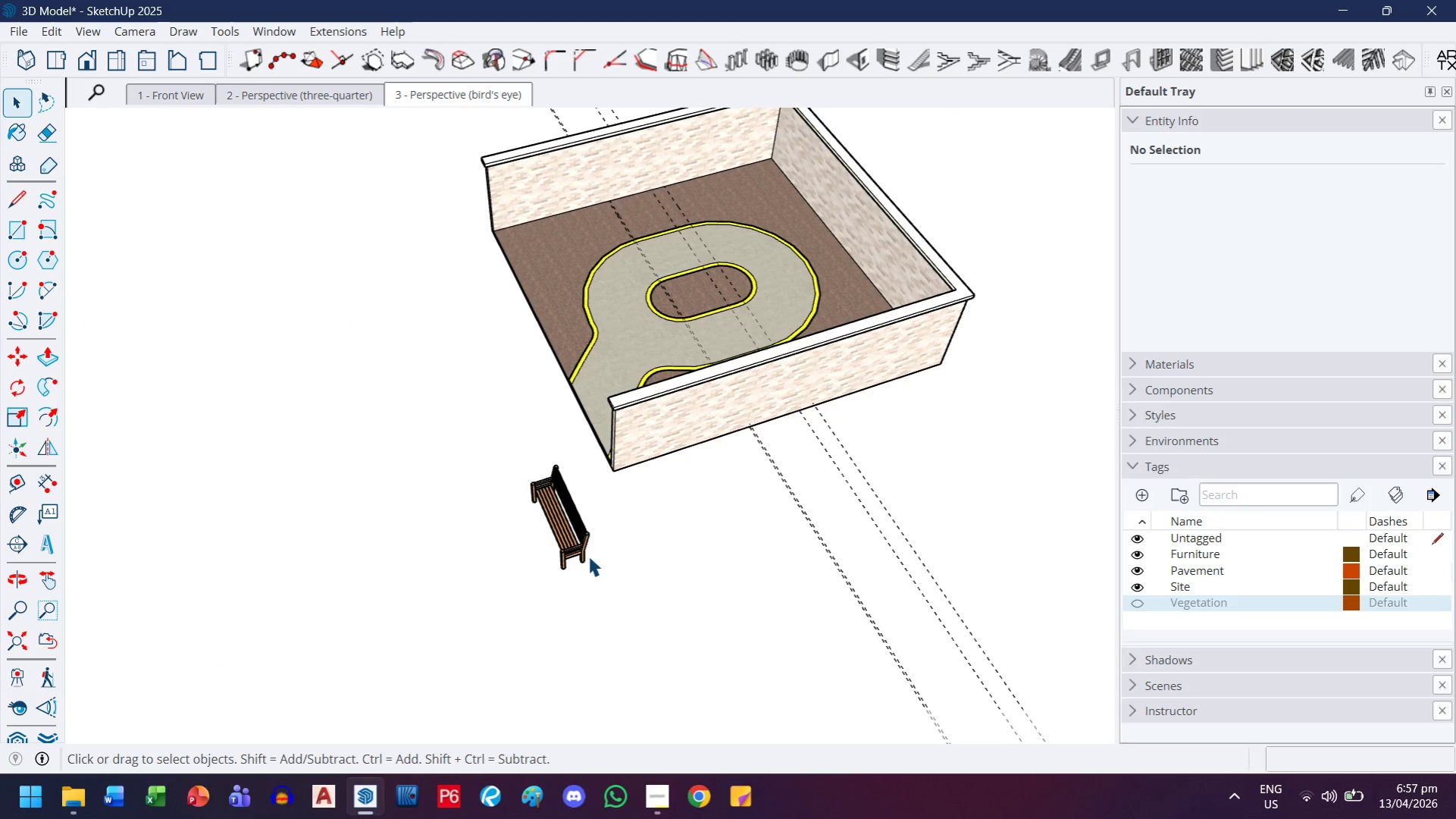 
left_click([584, 554])
 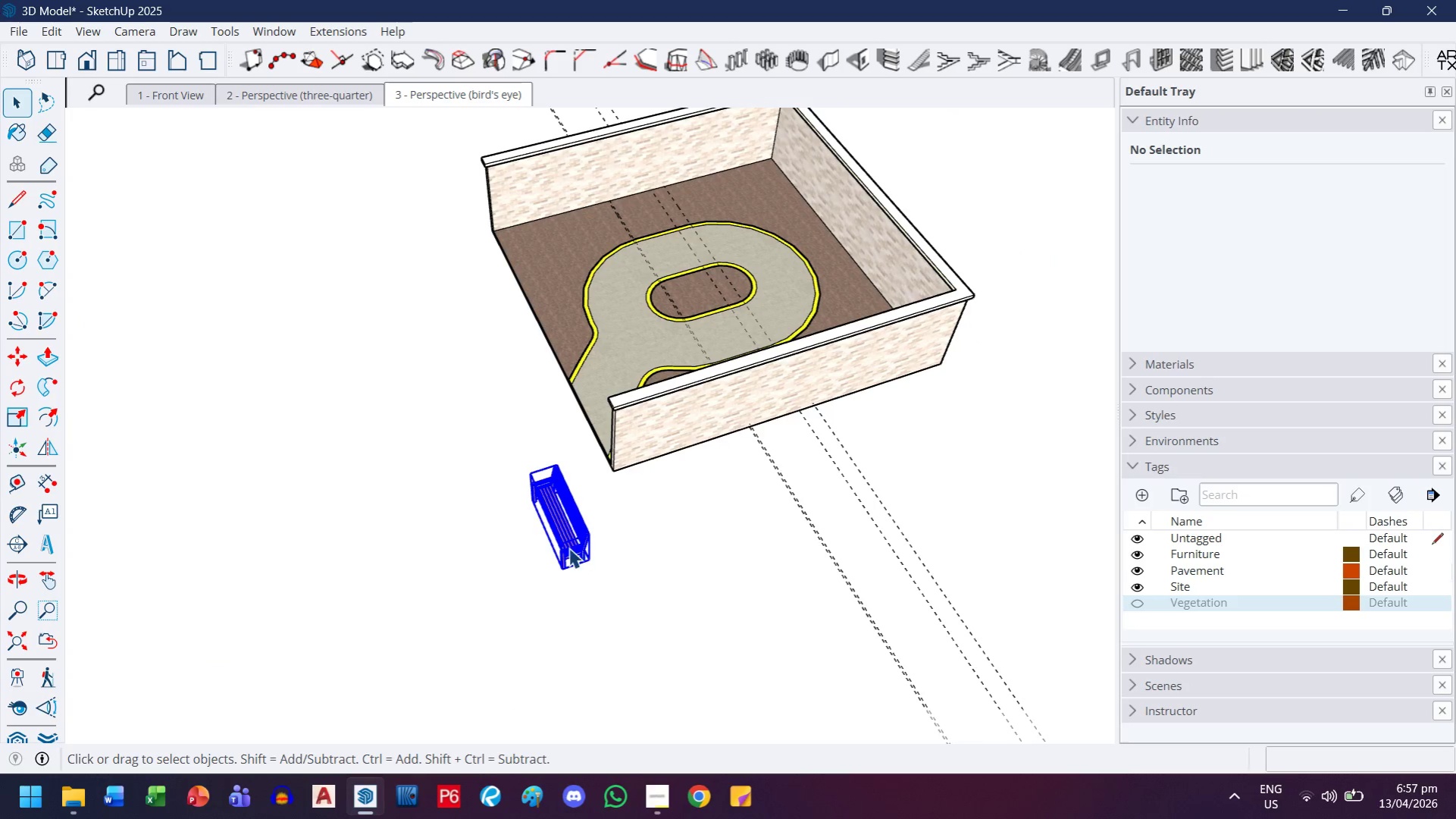 
scroll: coordinate [567, 548], scroll_direction: up, amount: 4.0
 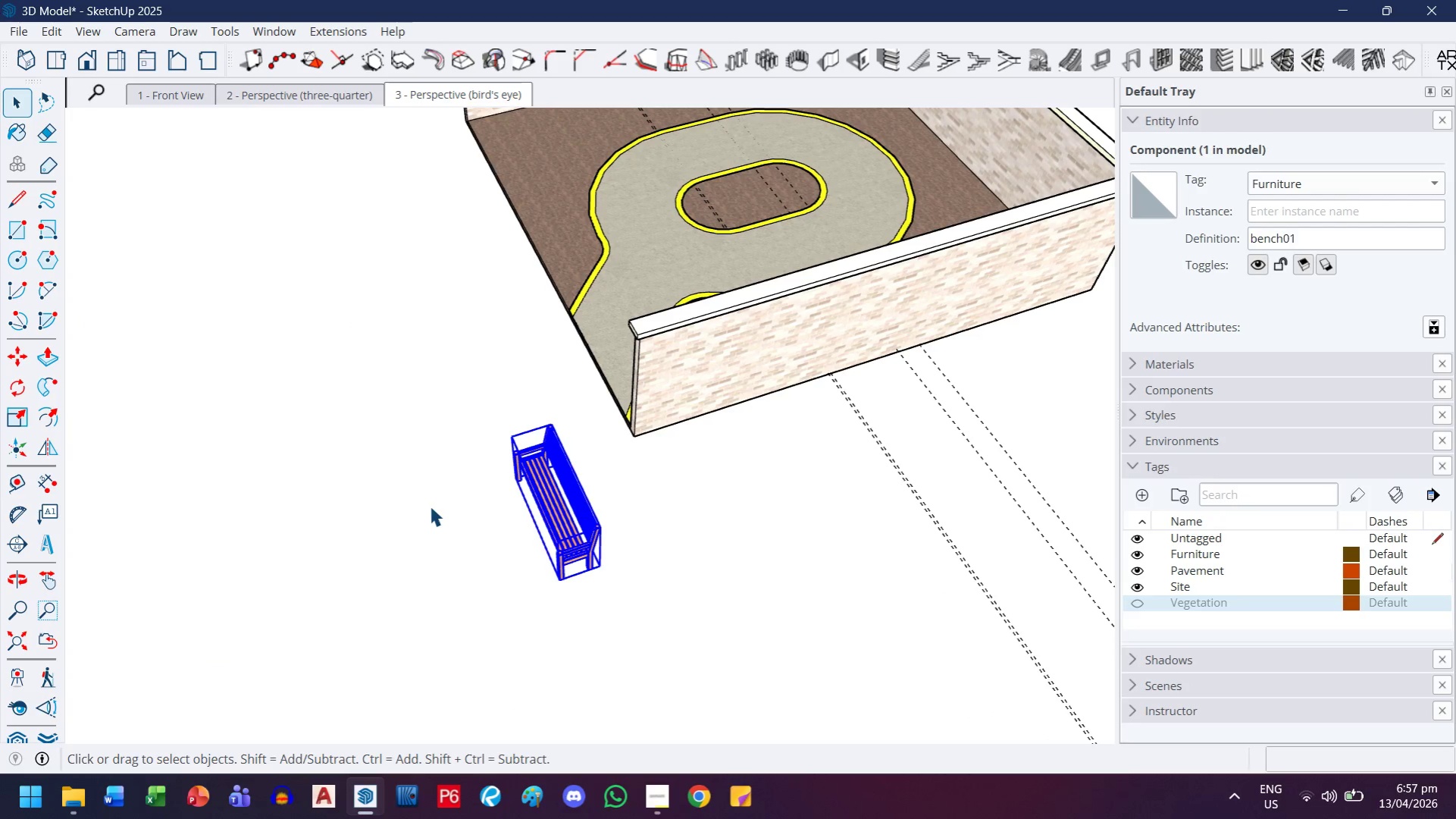 
scroll: coordinate [533, 538], scroll_direction: down, amount: 2.0
 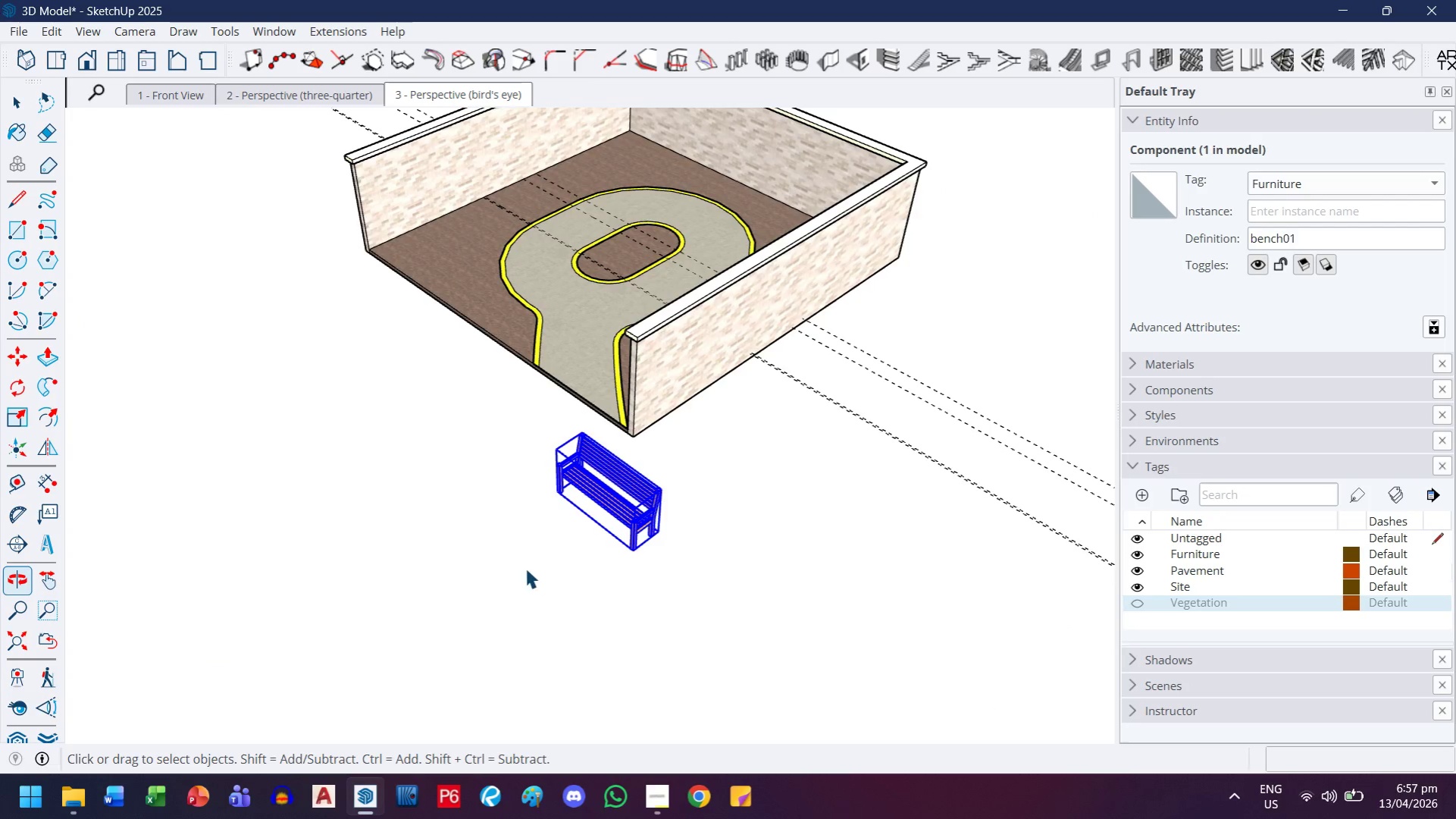 
scroll: coordinate [625, 517], scroll_direction: up, amount: 10.0
 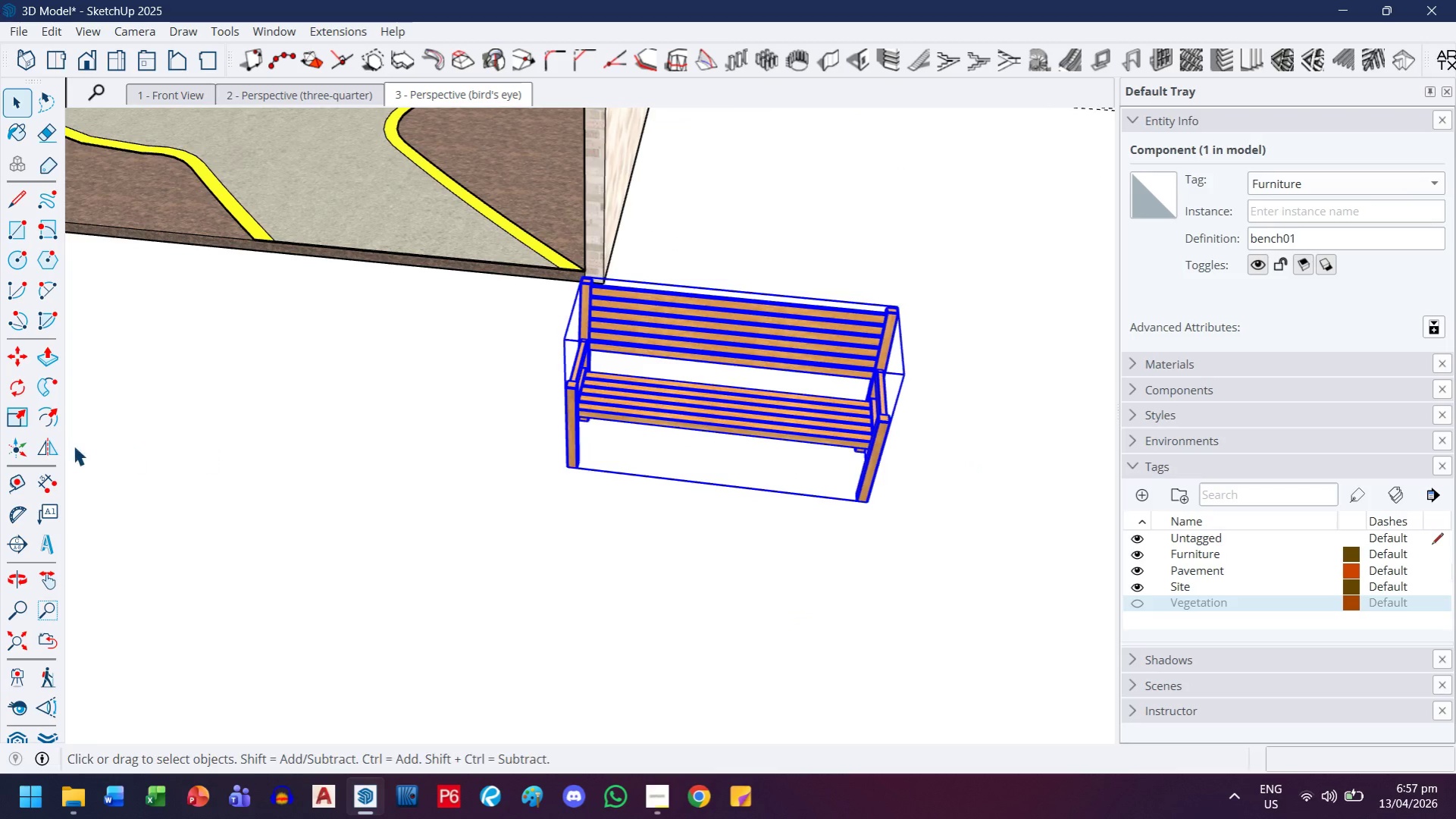 
left_click([13, 389])
 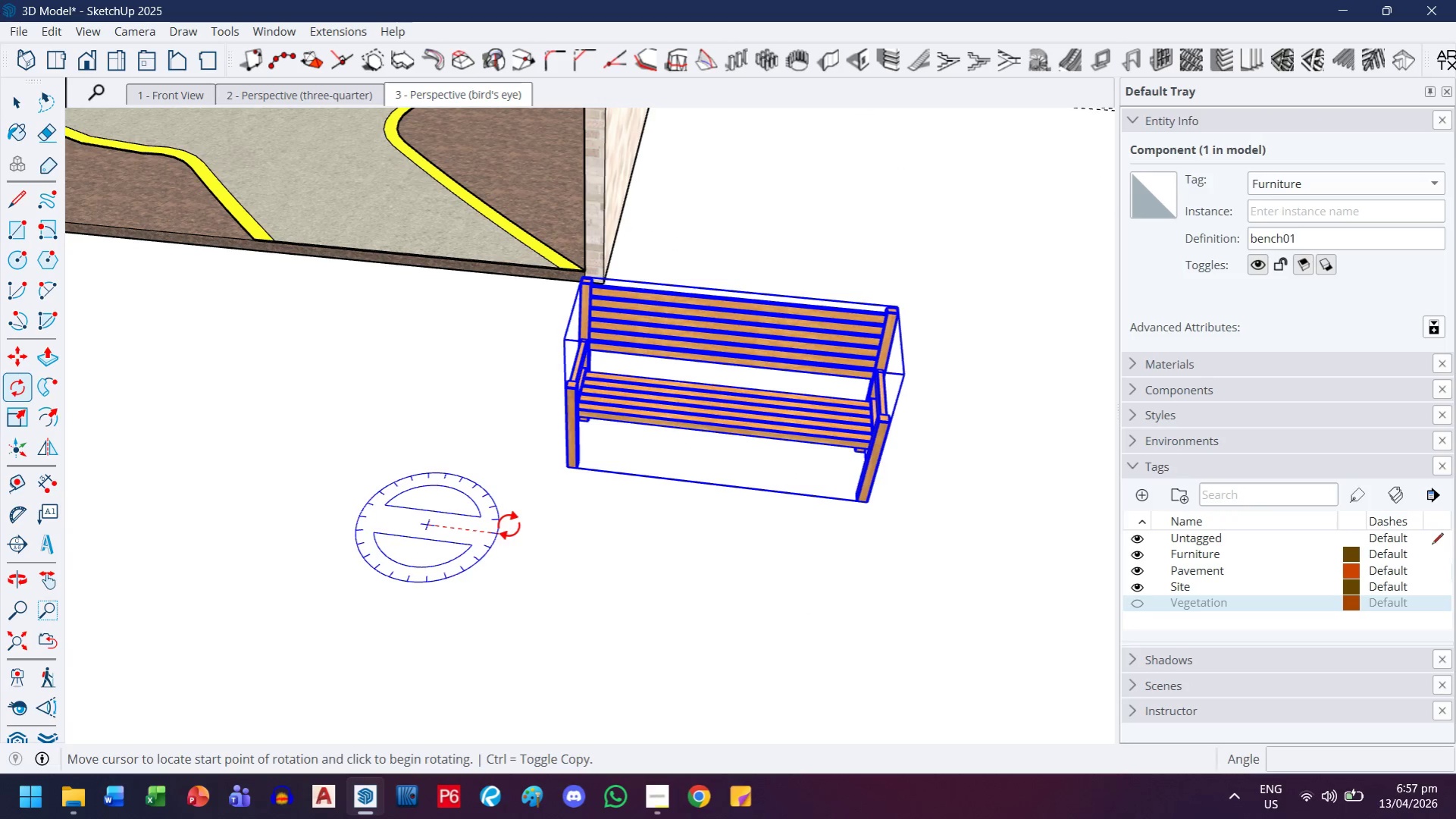 
left_click([509, 526])
 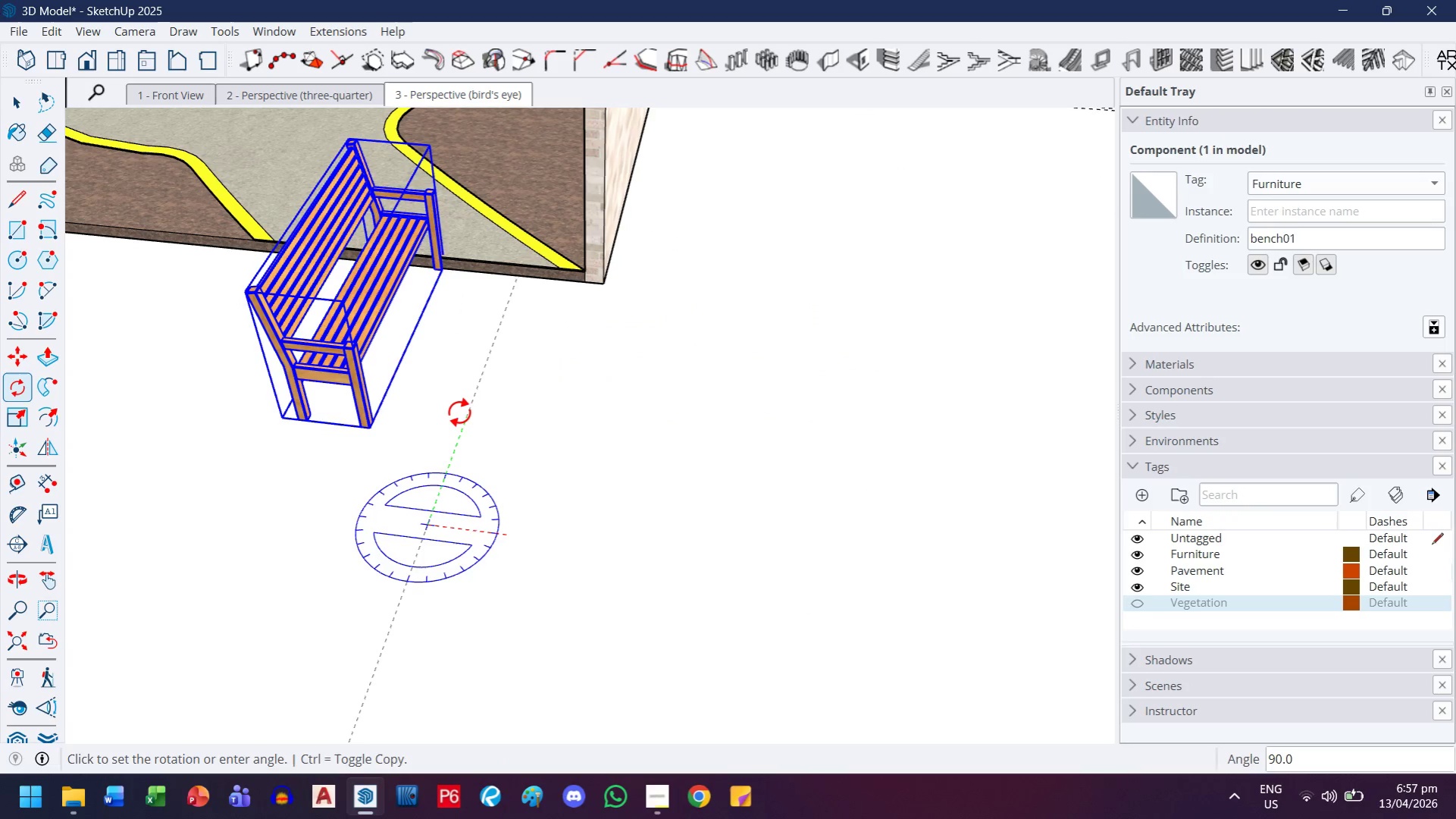 
left_click([459, 413])
 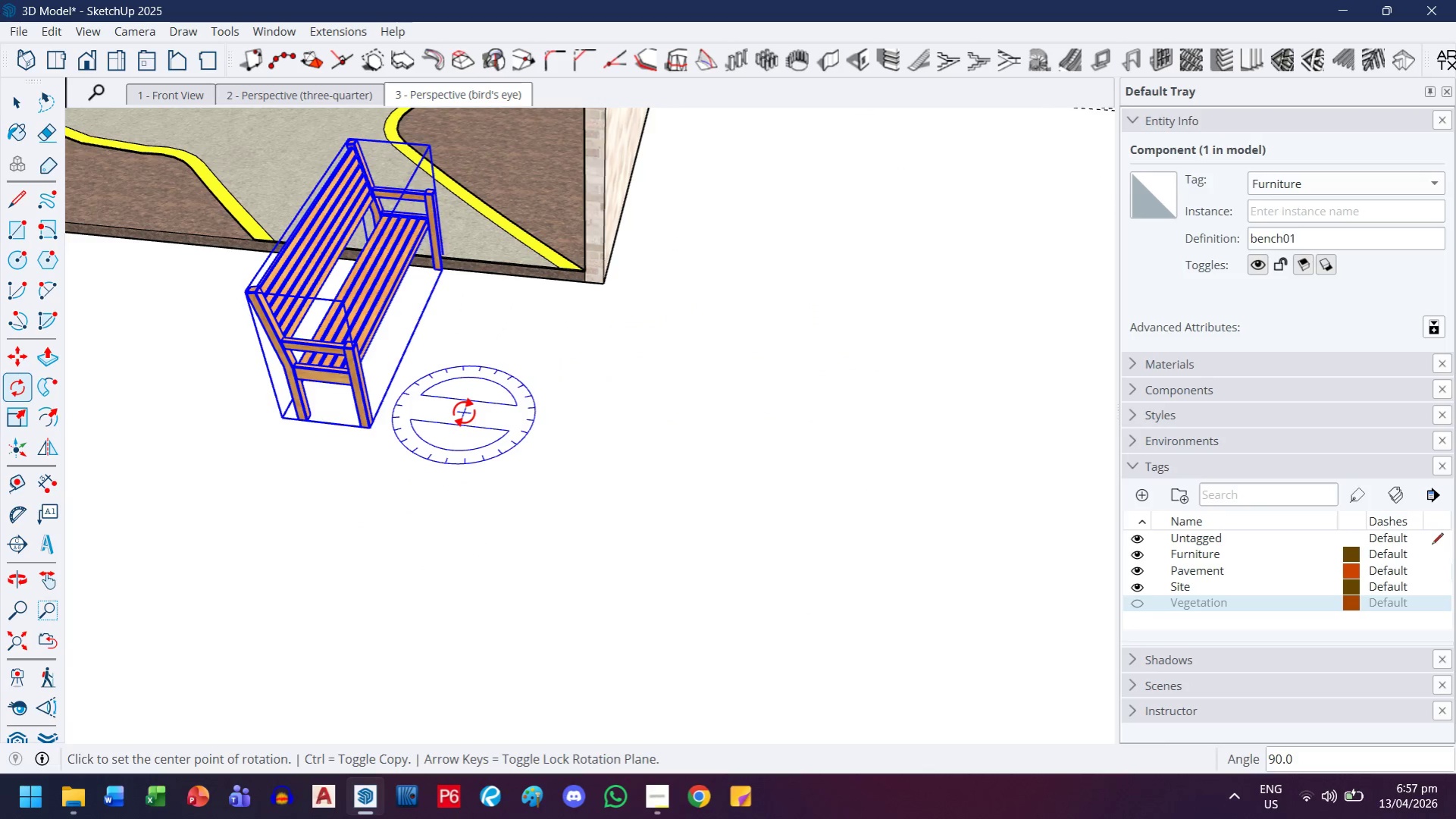 
scroll: coordinate [464, 413], scroll_direction: down, amount: 2.0
 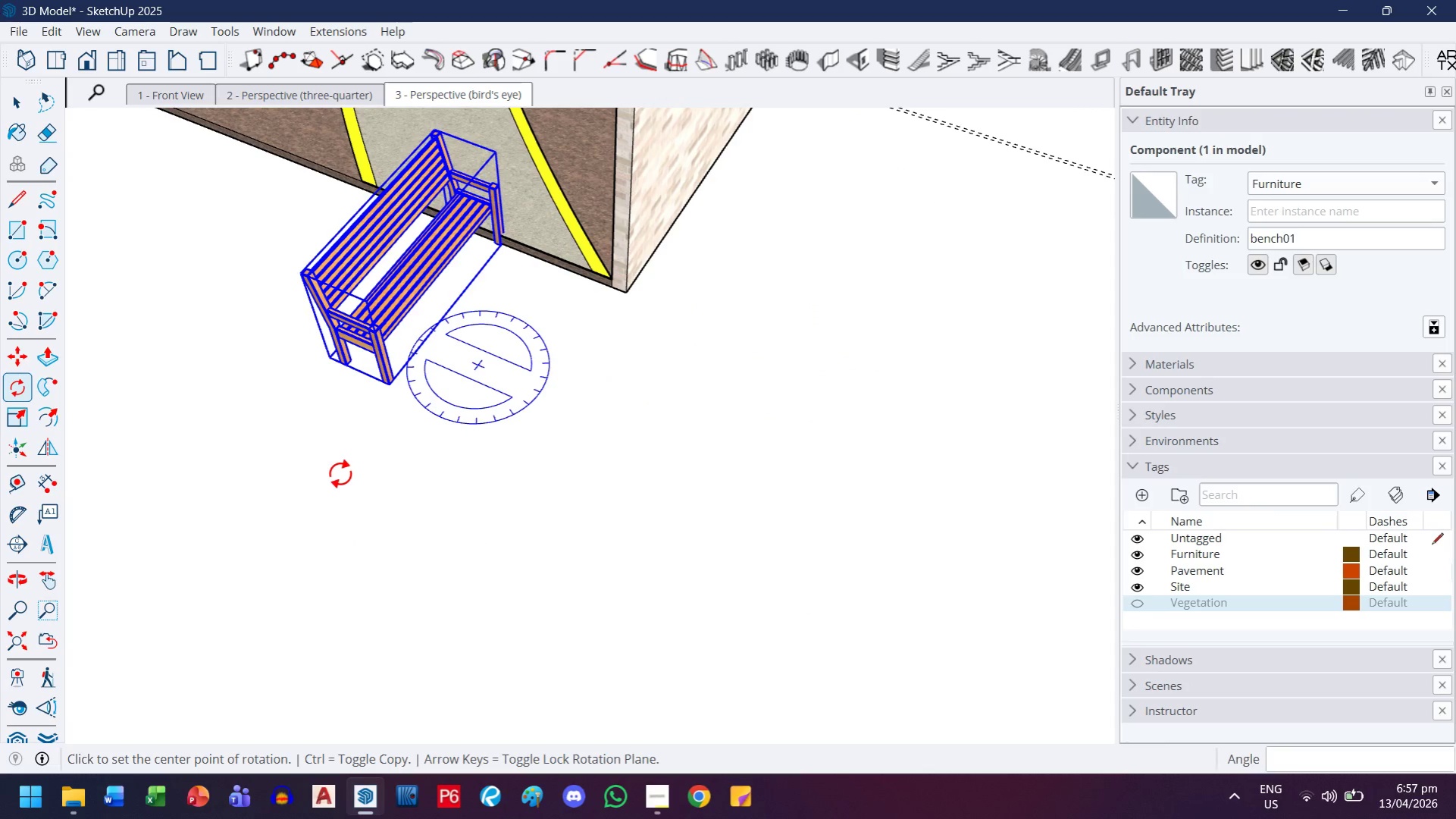 
key(M)
 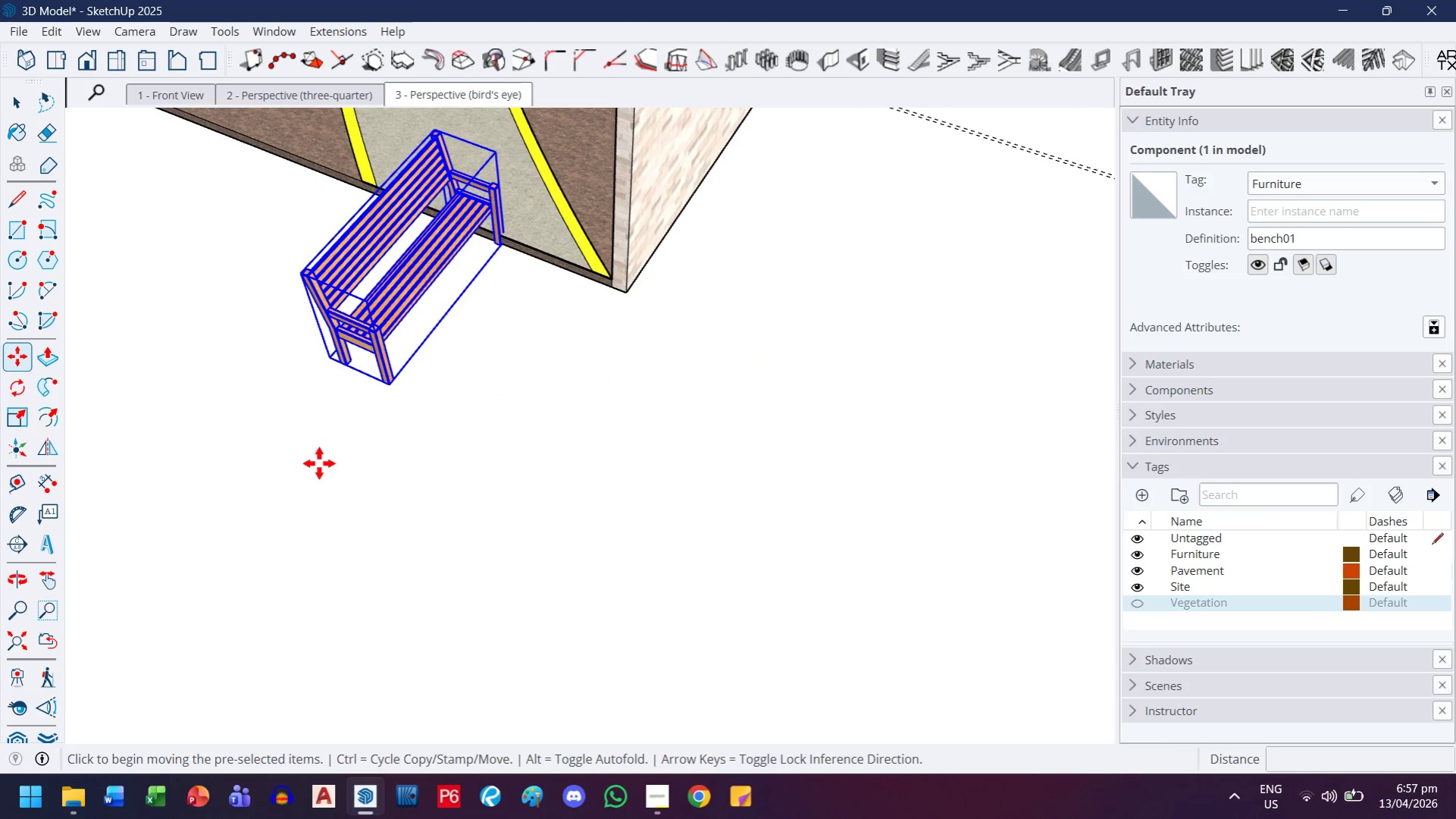 
scroll: coordinate [402, 369], scroll_direction: up, amount: 7.0
 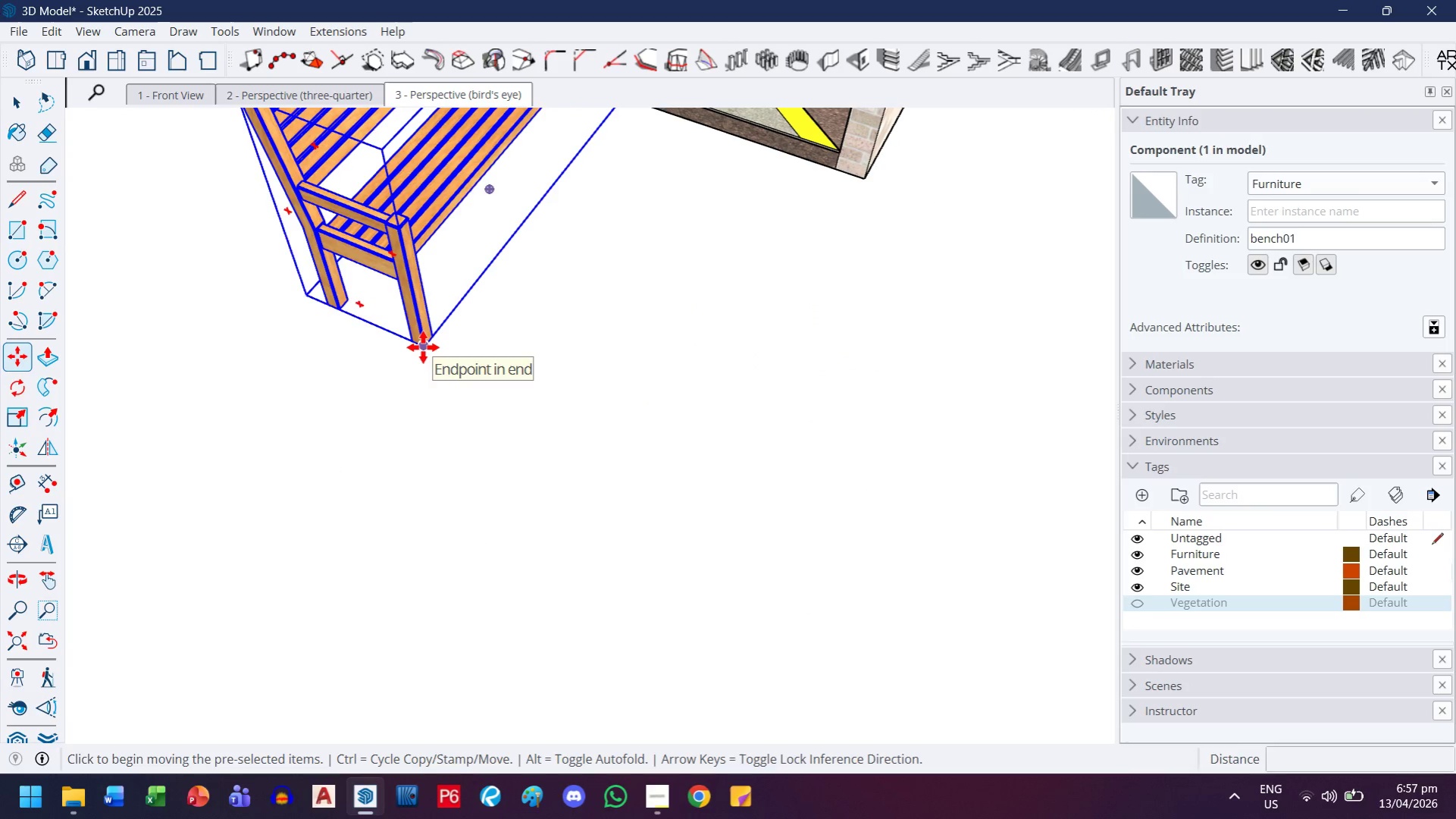 
left_click([423, 347])
 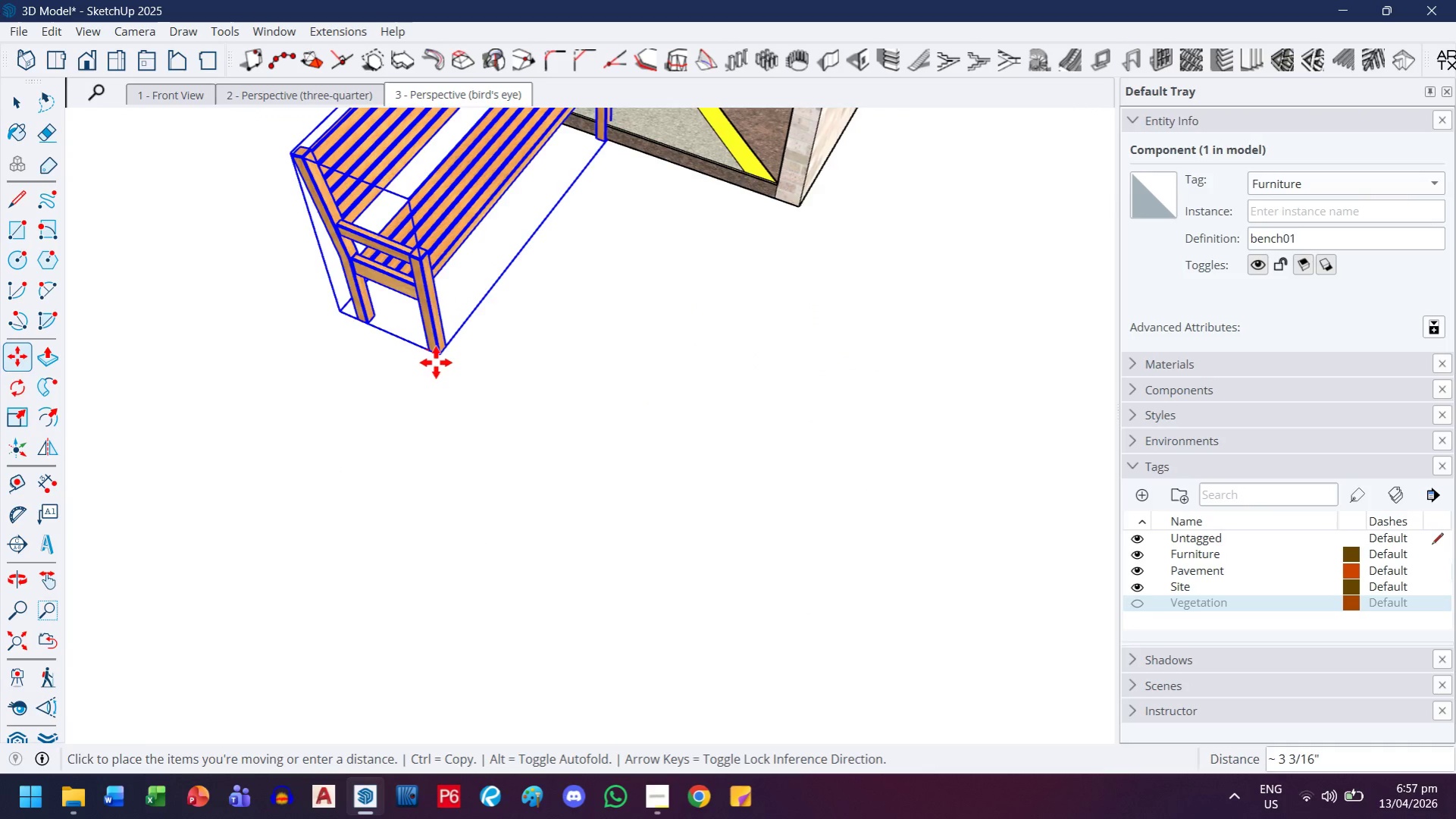 
key(H)
 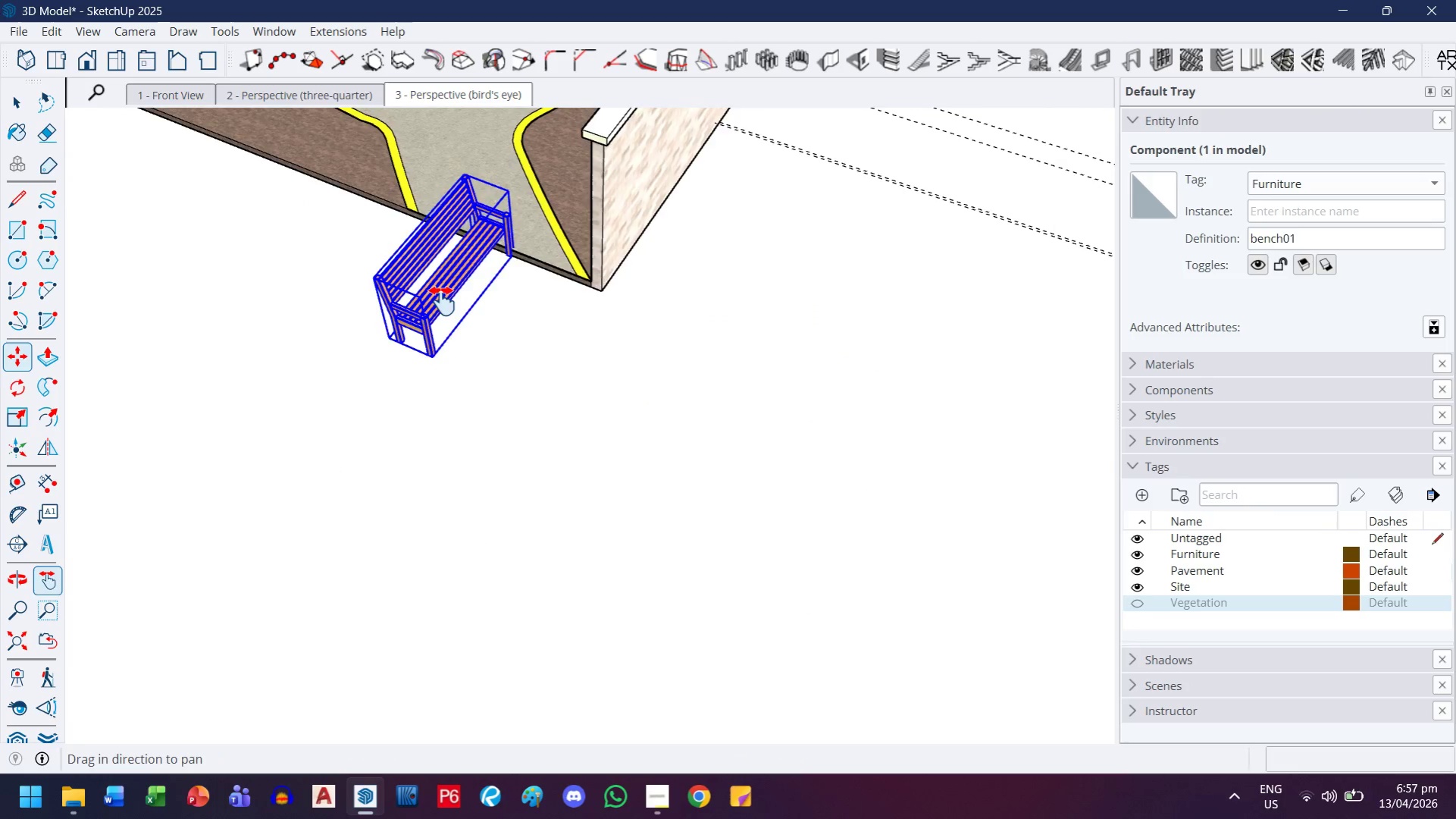 
left_click_drag(start_coordinate=[442, 280], to_coordinate=[465, 677])
 